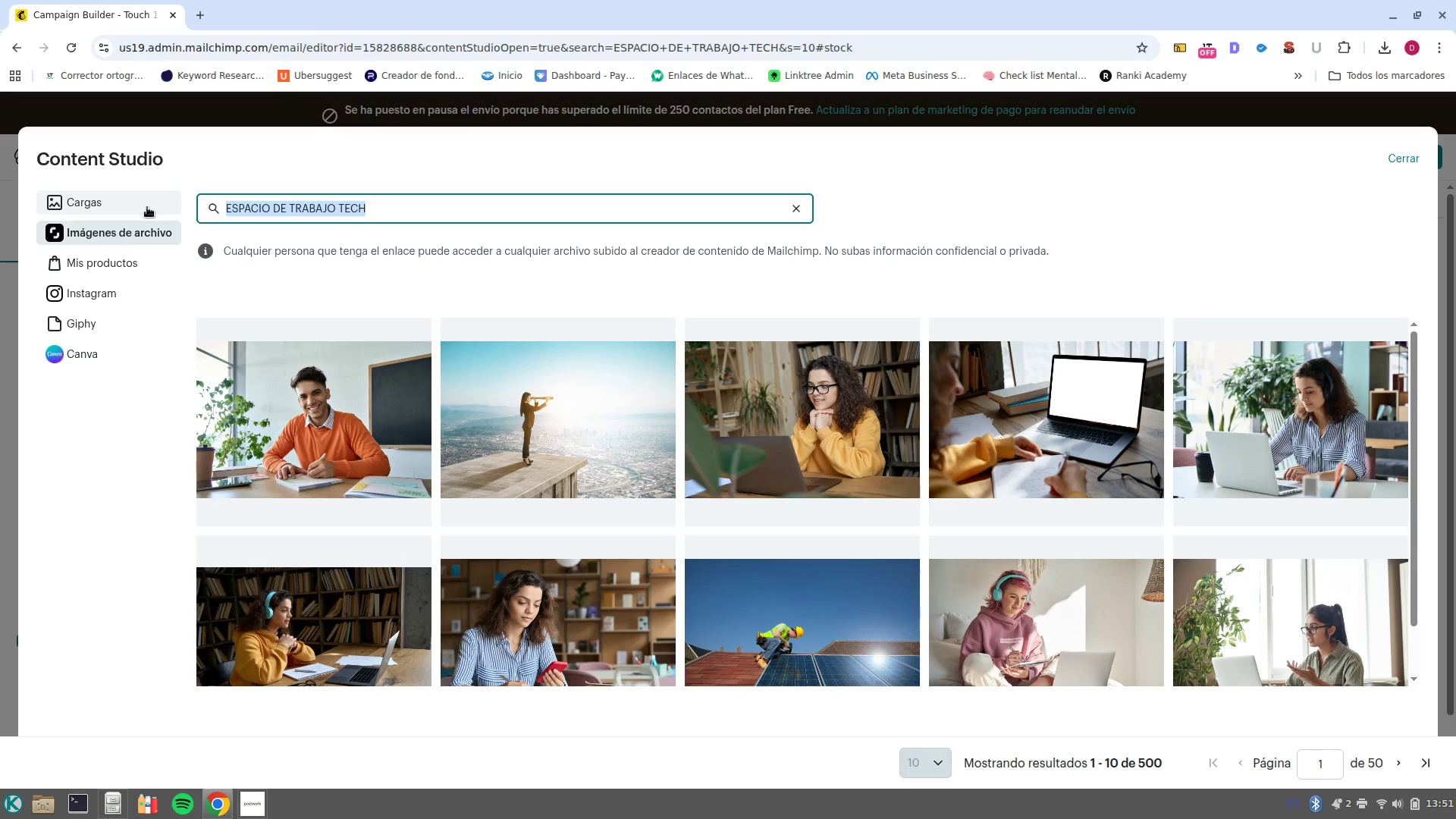 
wait(11.0)
 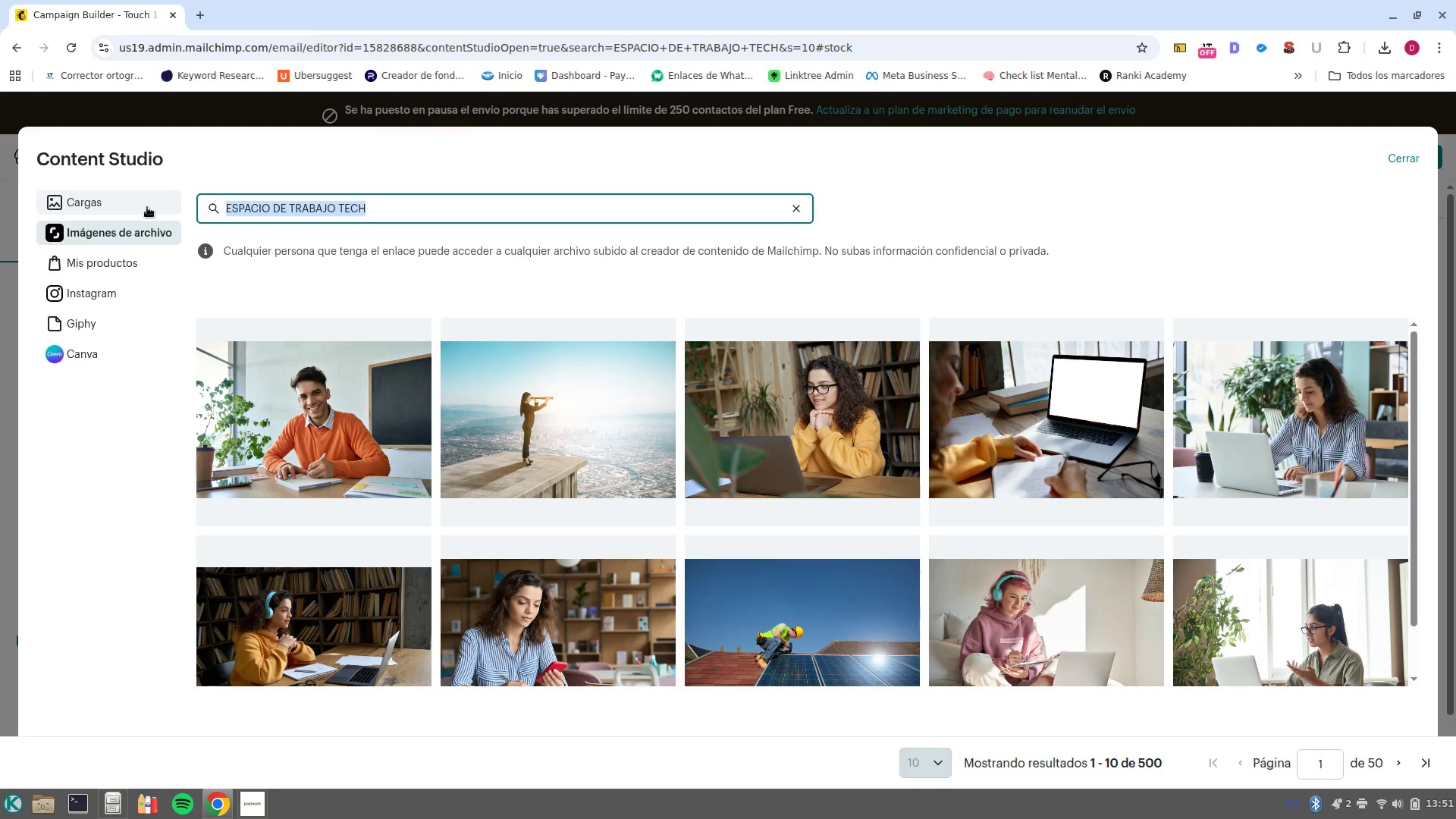 
scroll: coordinate [590, 579], scroll_direction: down, amount: 2.0
 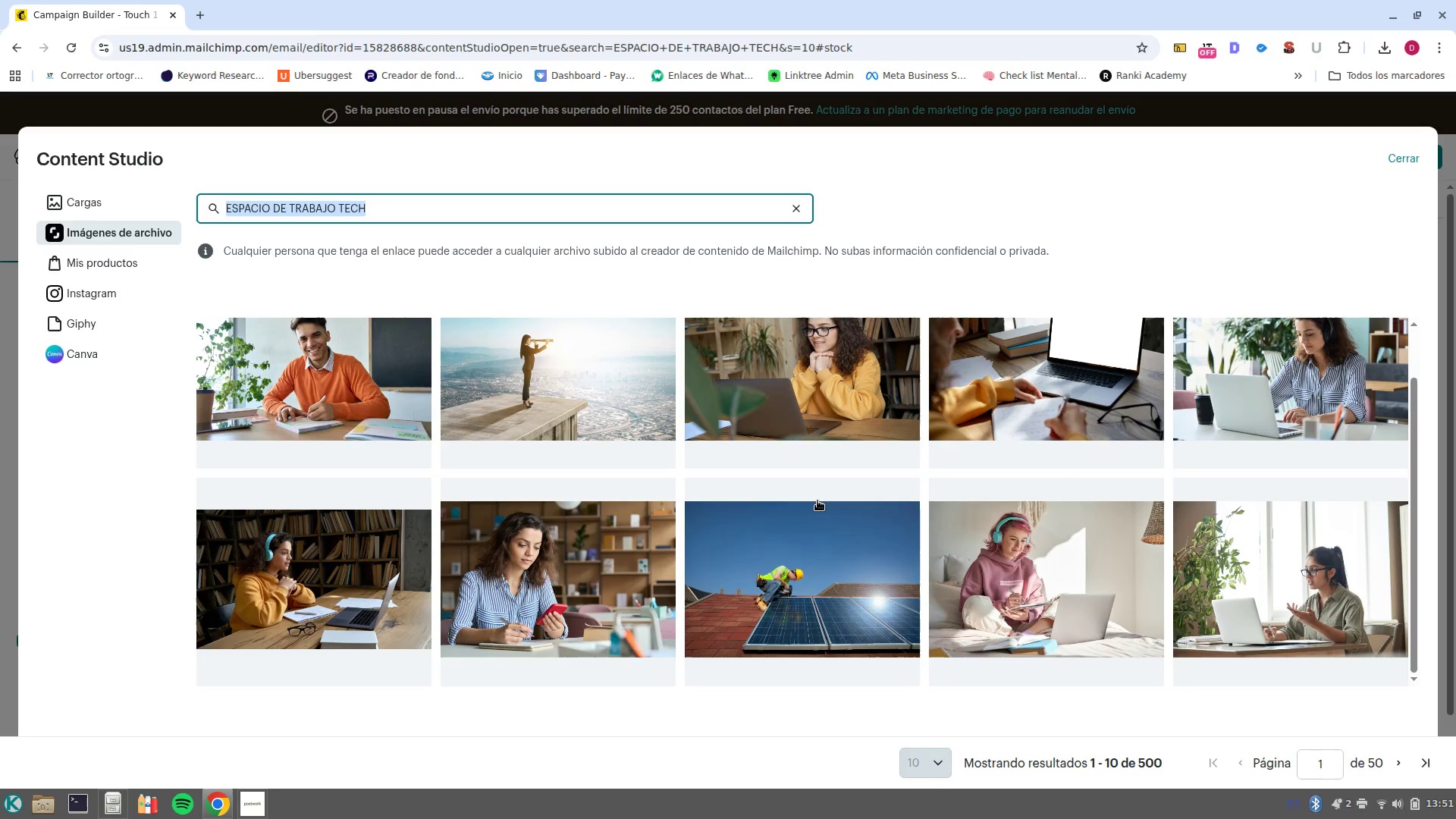 
wait(19.99)
 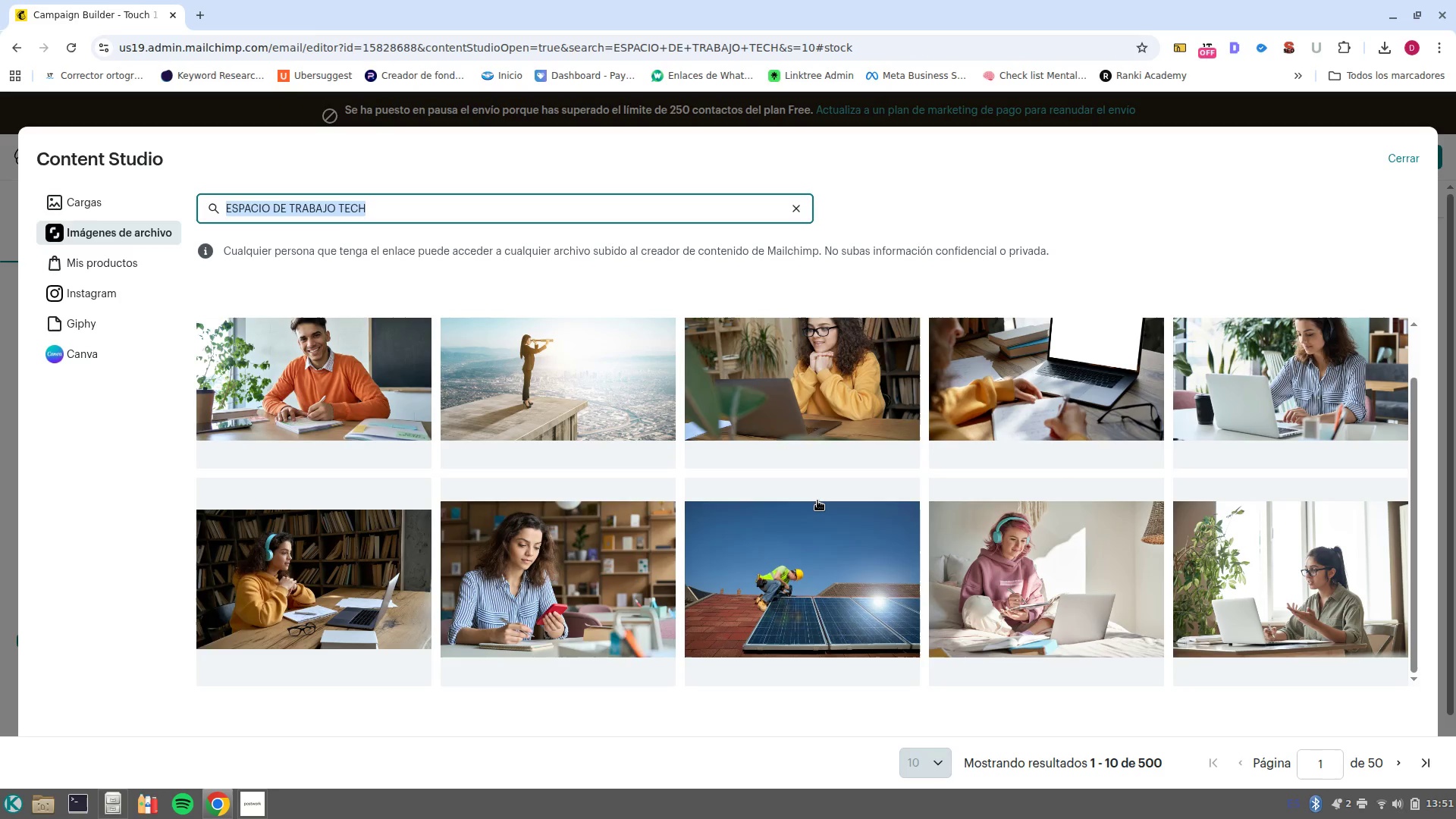 
left_click([1395, 761])
 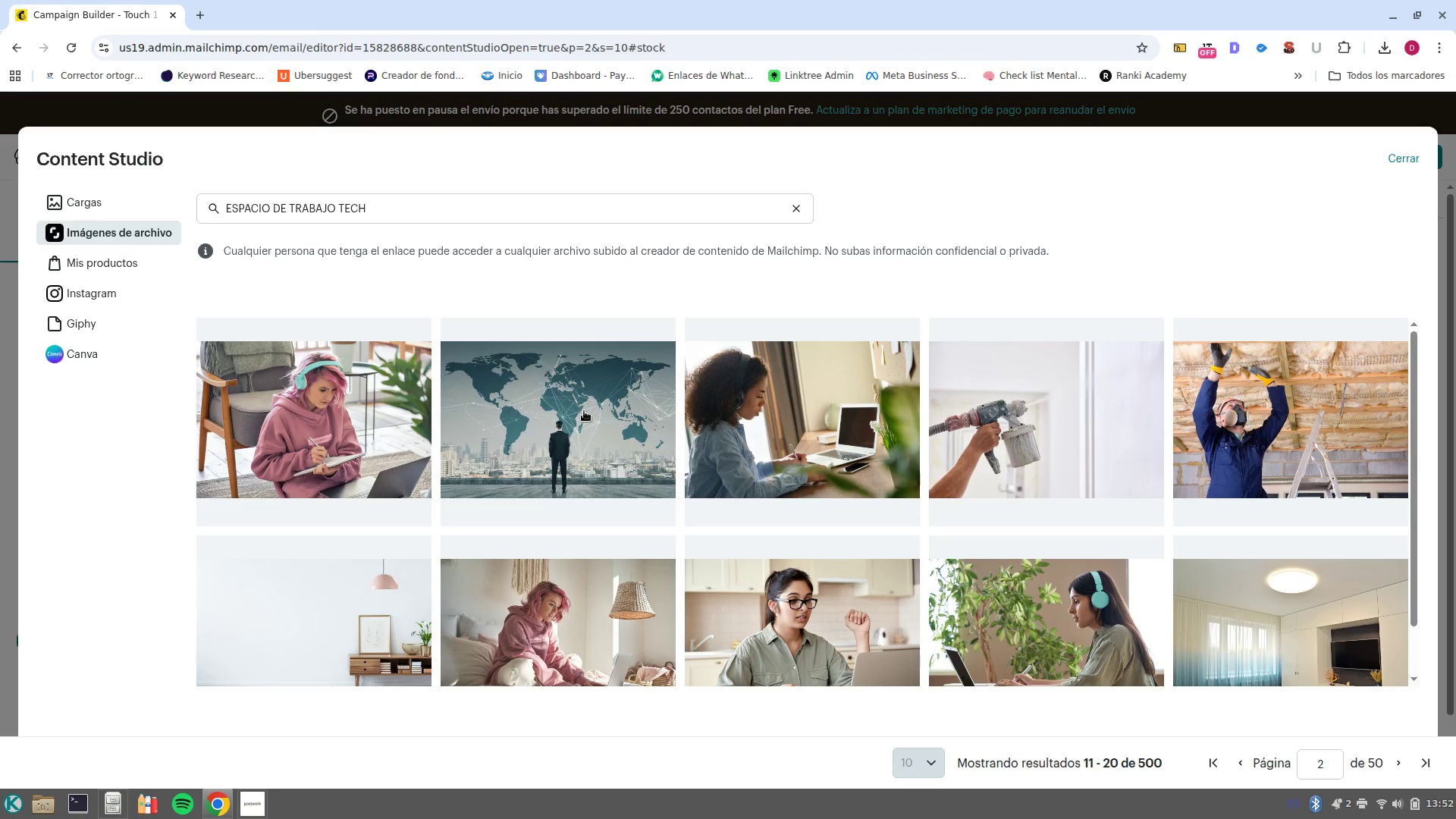 
wait(34.65)
 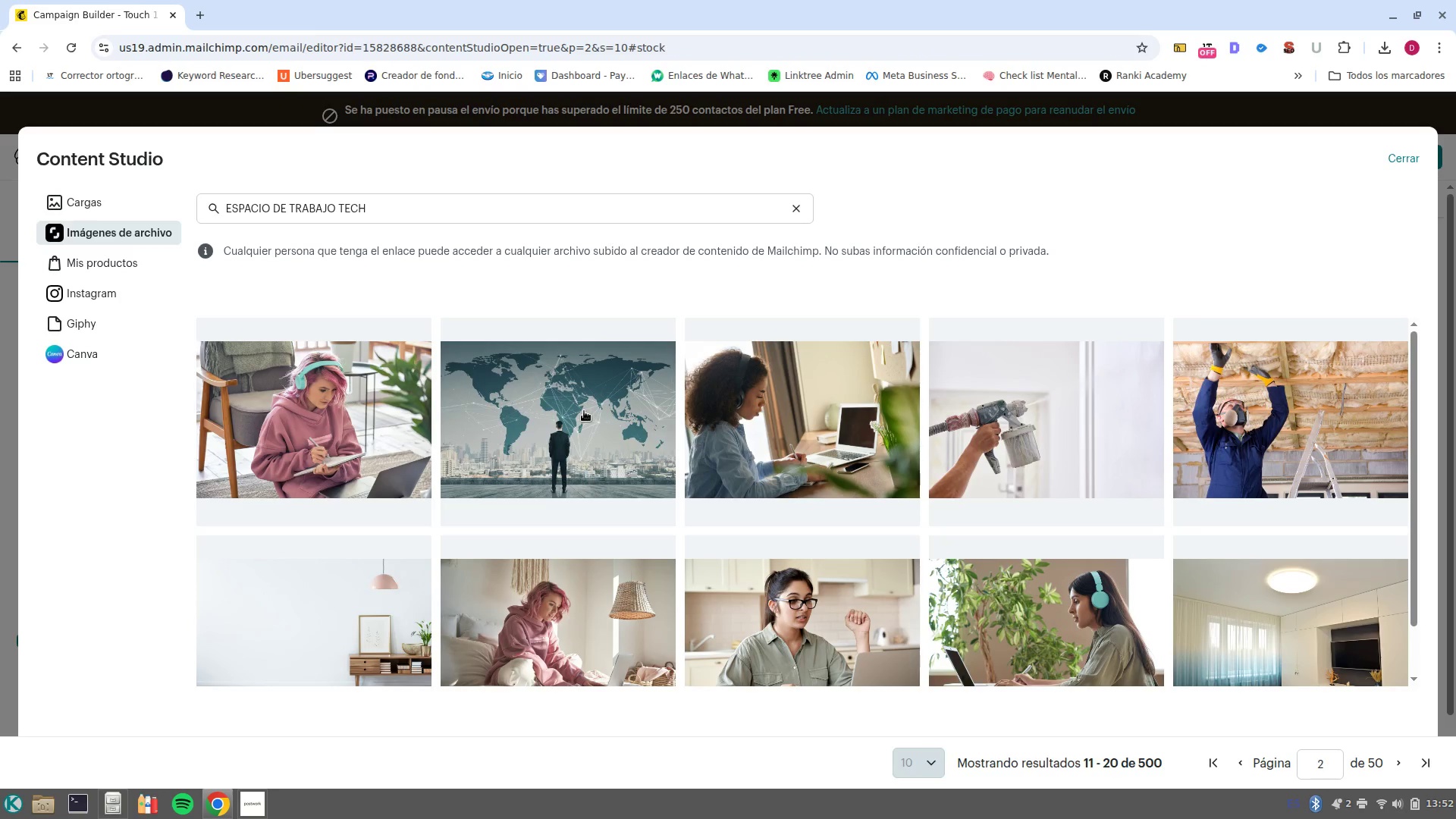 
triple_click([391, 213])
 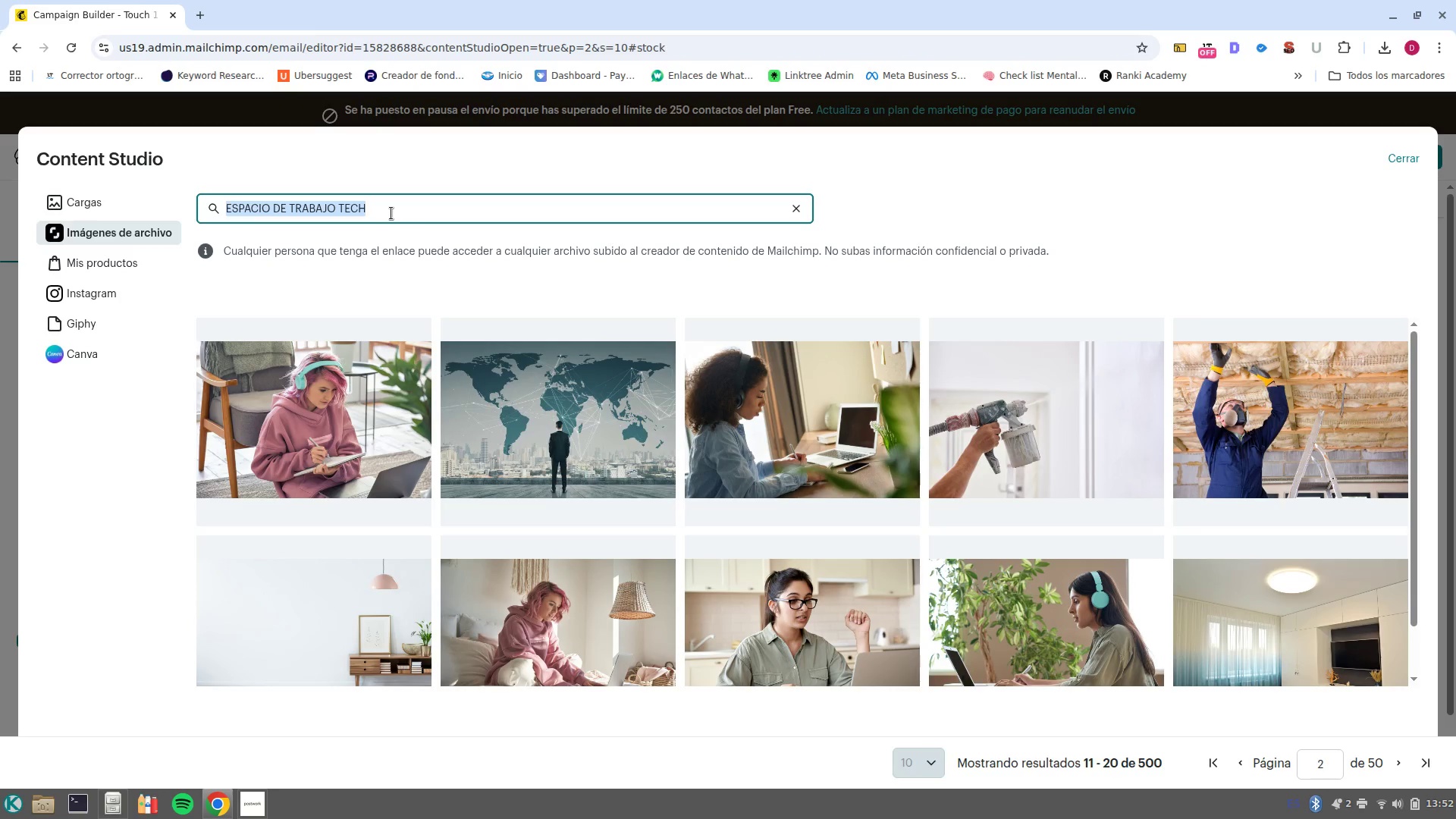 
type(TAXES)
 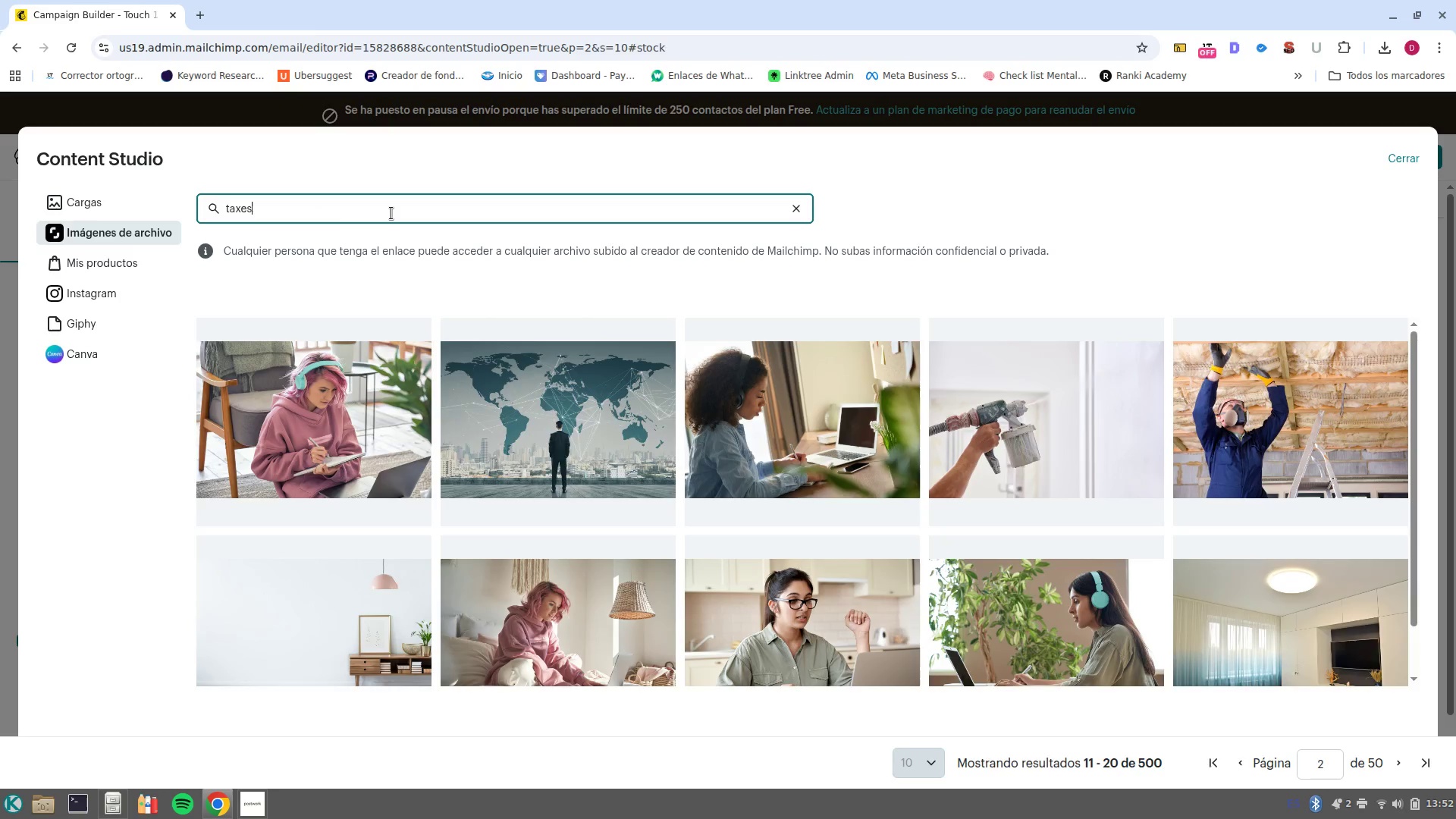 
key(Enter)
 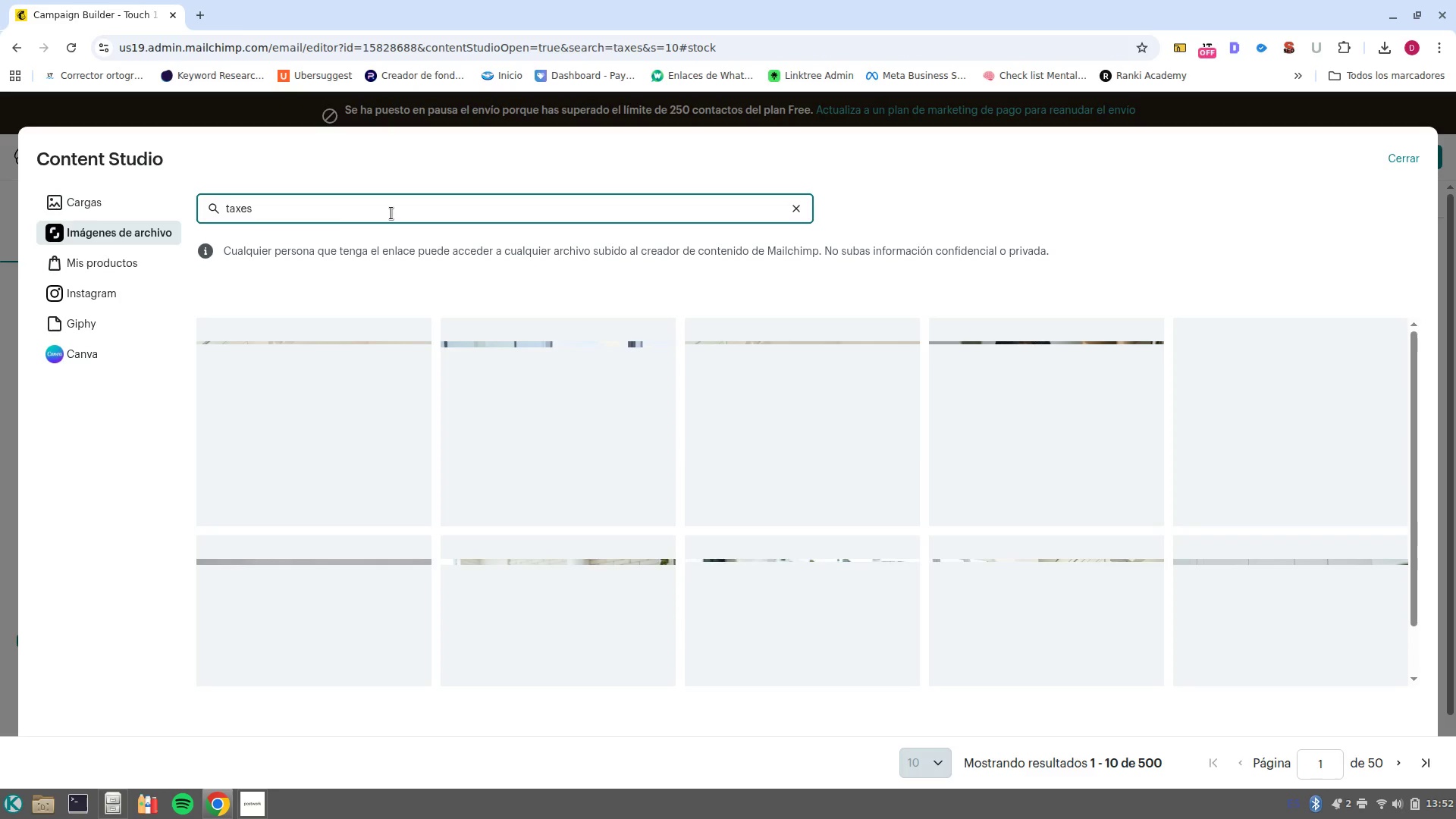 
wait(10.56)
 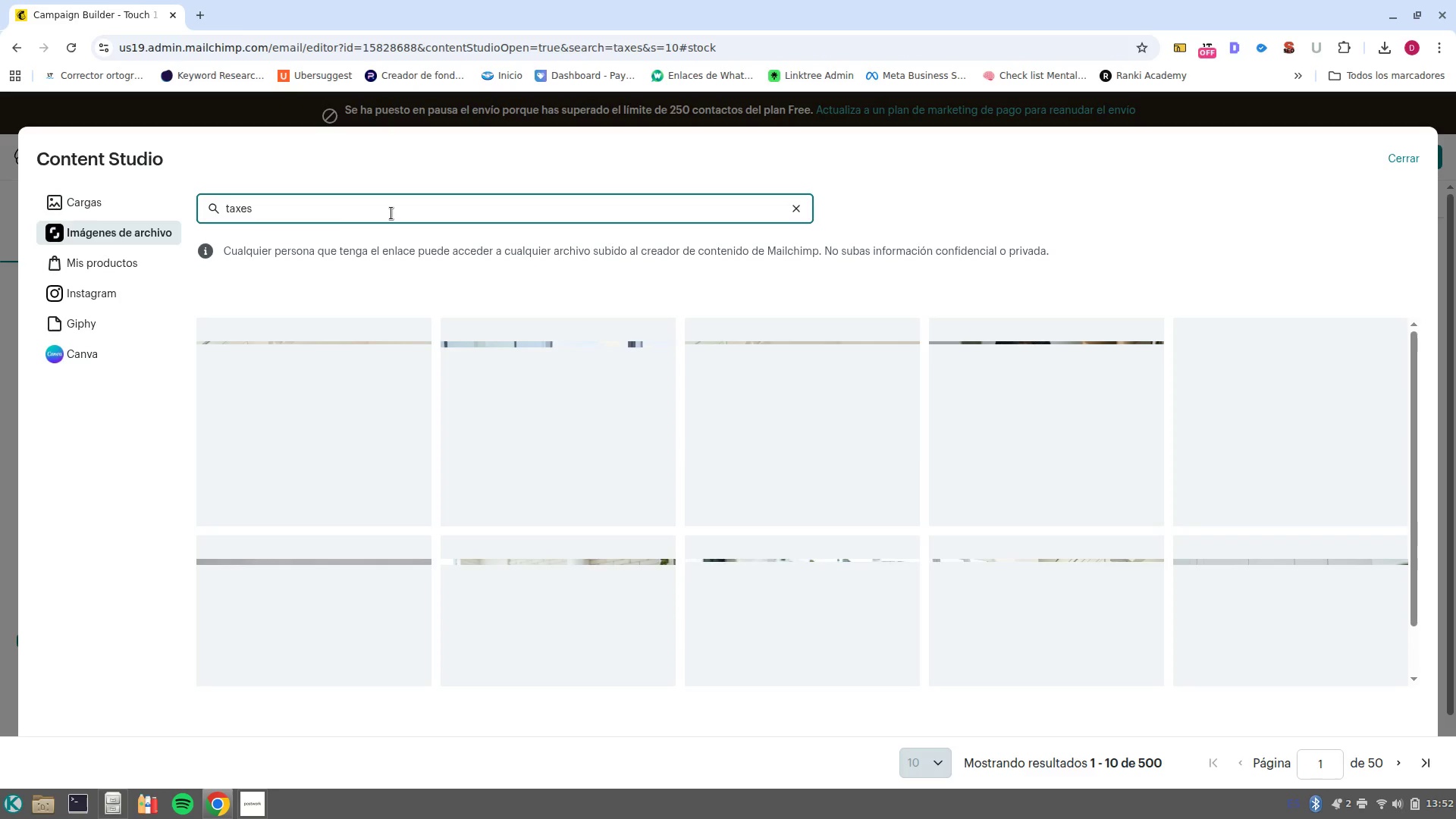 
left_click([577, 477])
 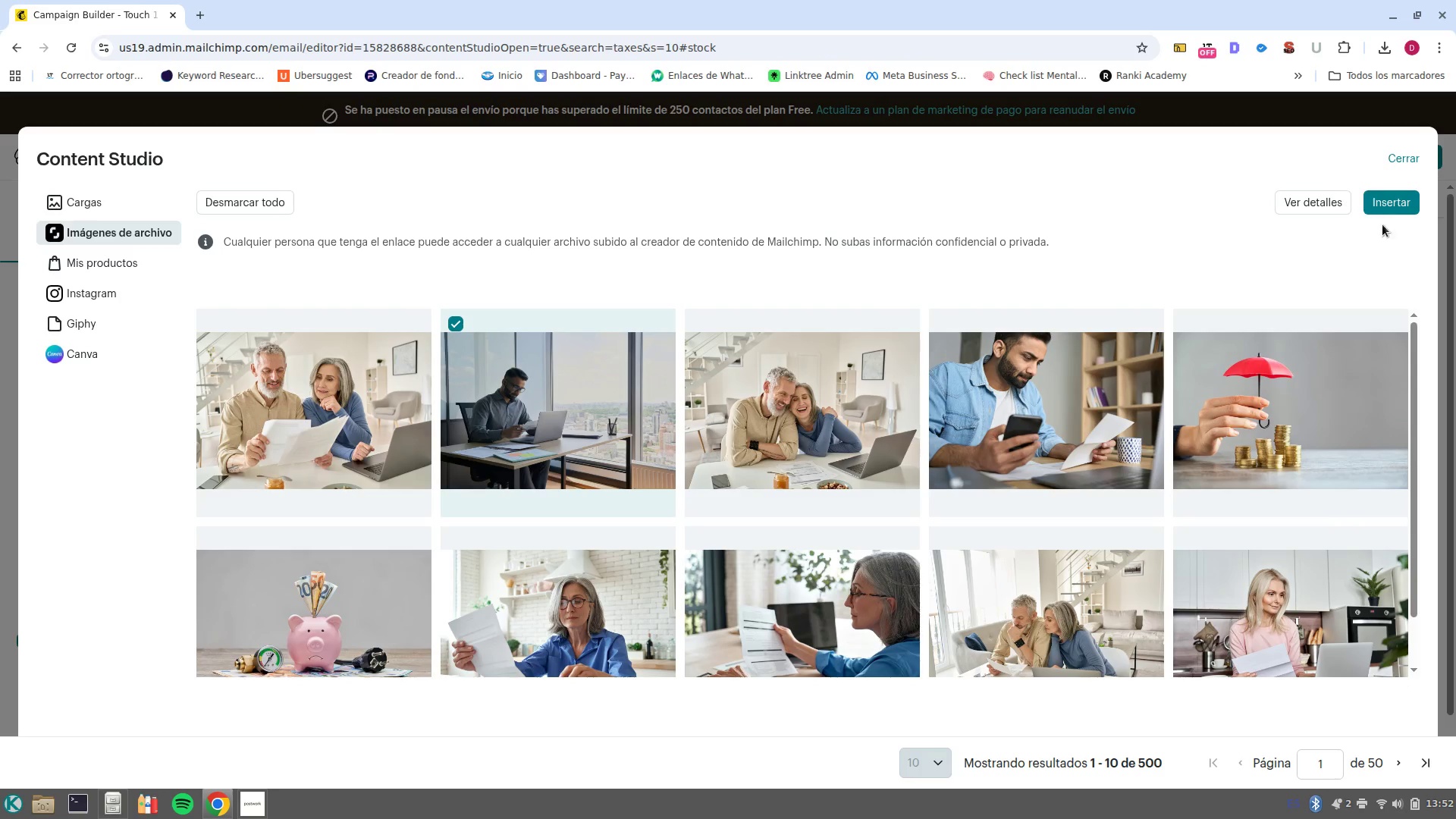 
left_click([1400, 208])
 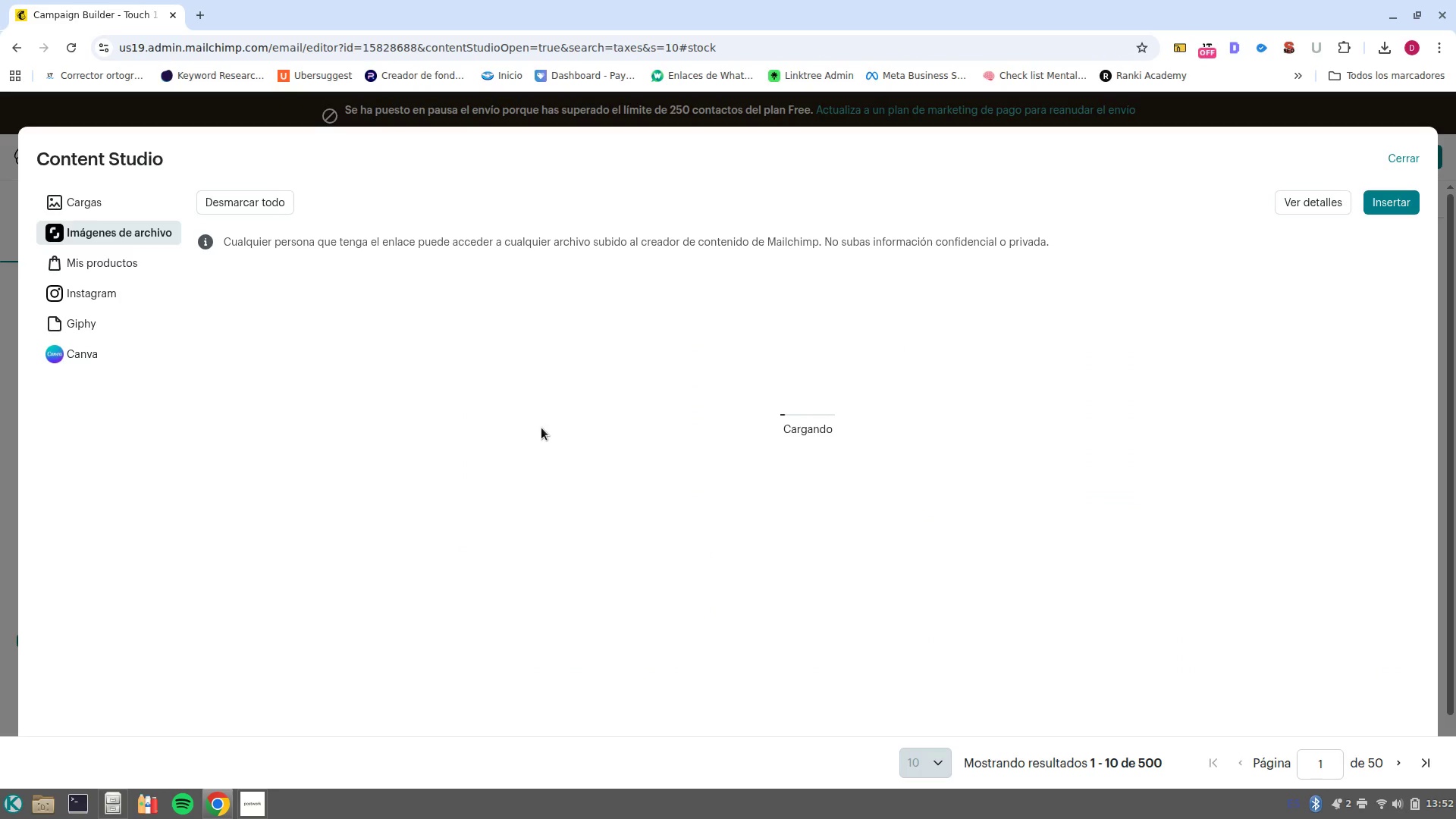 
wait(9.2)
 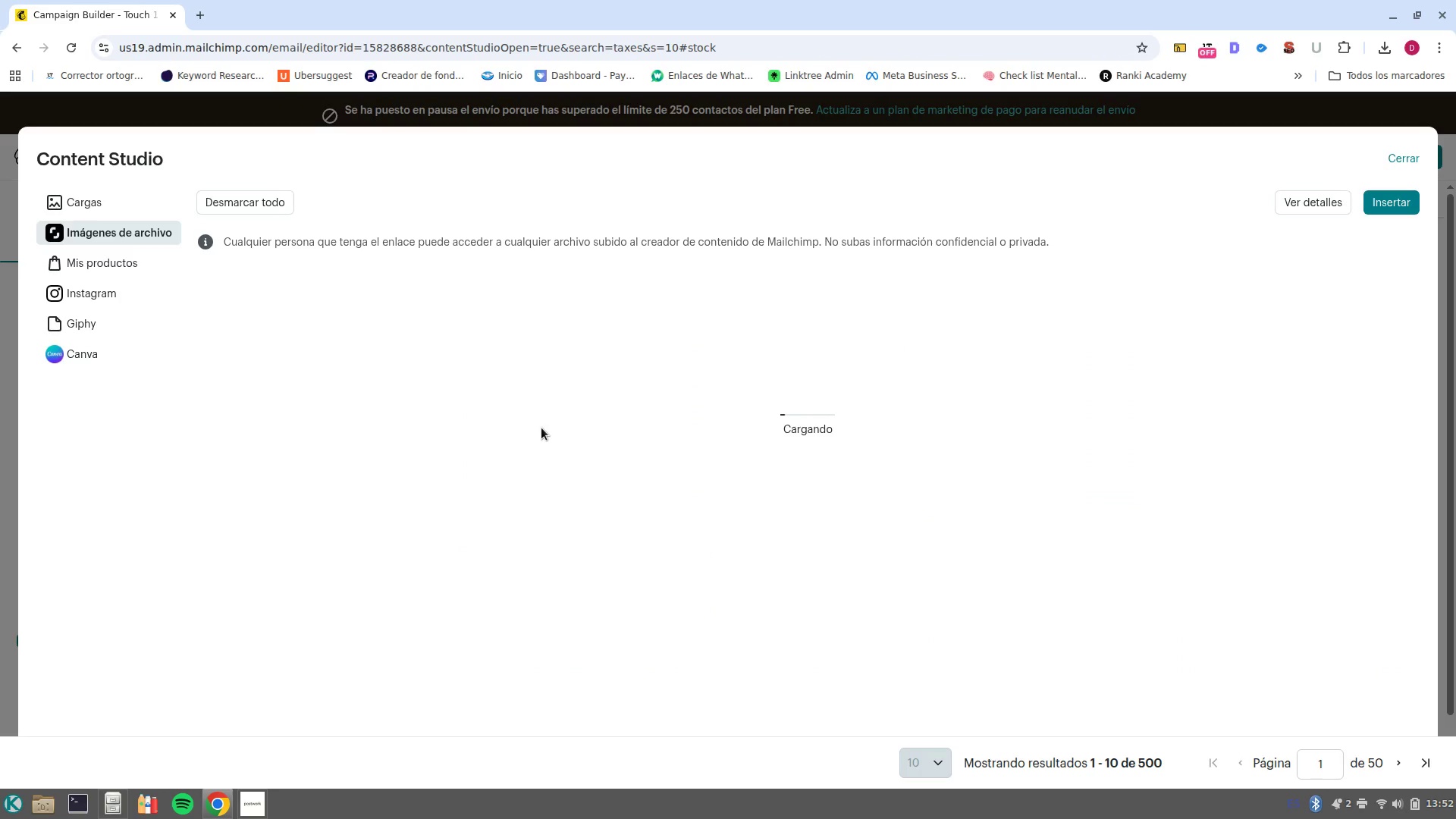 
left_click([147, 491])
 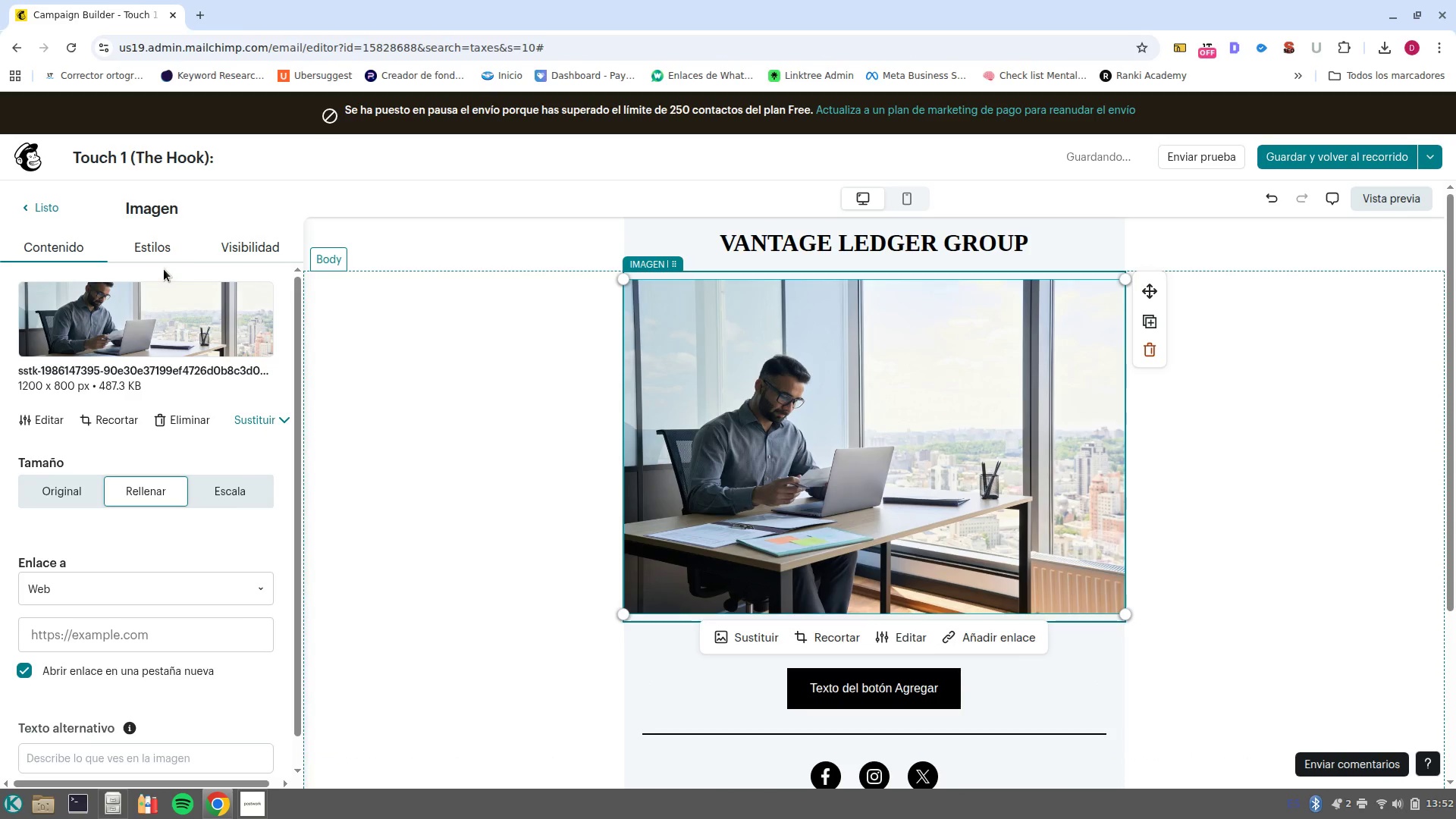 
left_click([163, 246])
 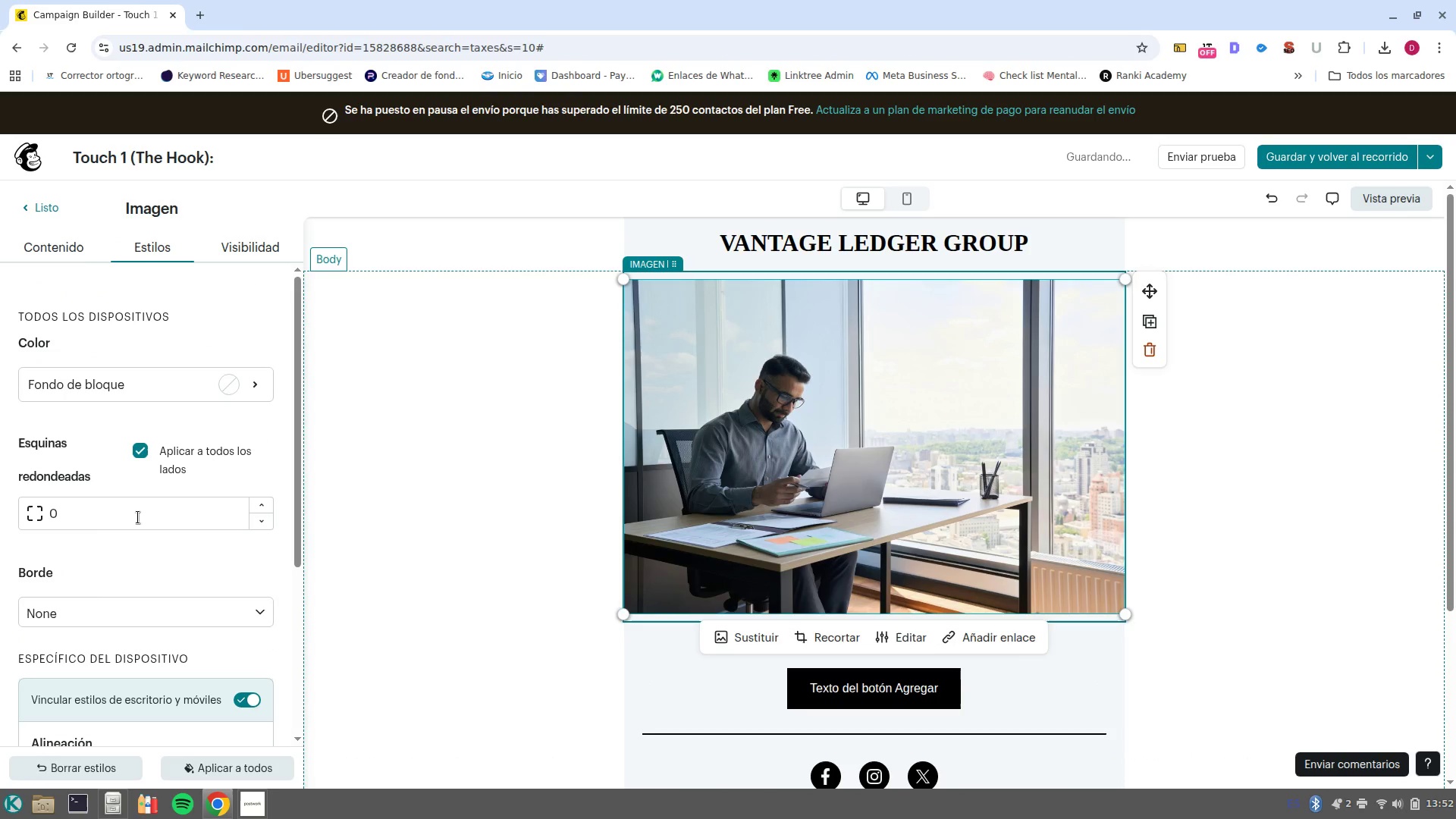 
double_click([138, 517])
 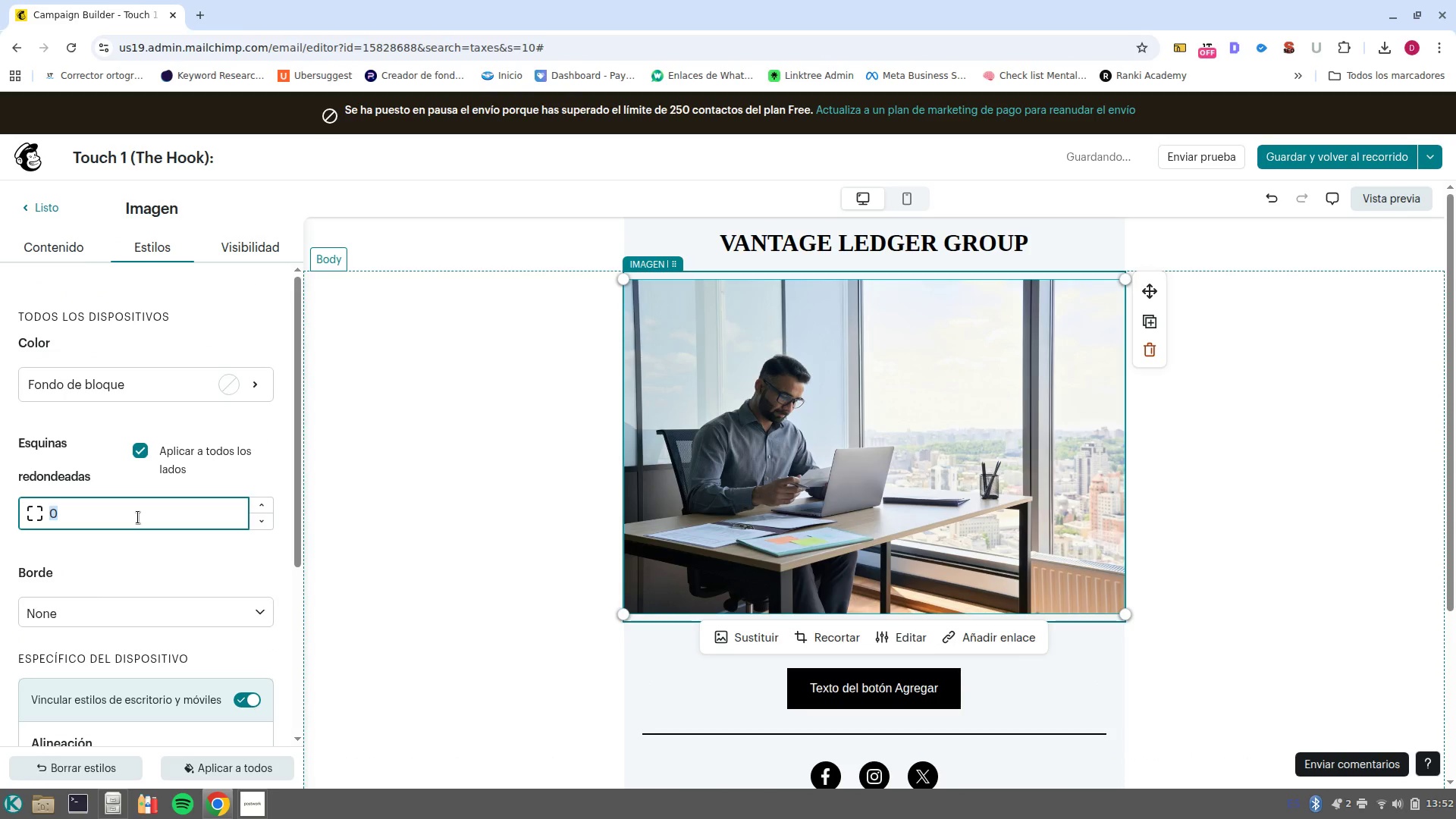 
type(20)
 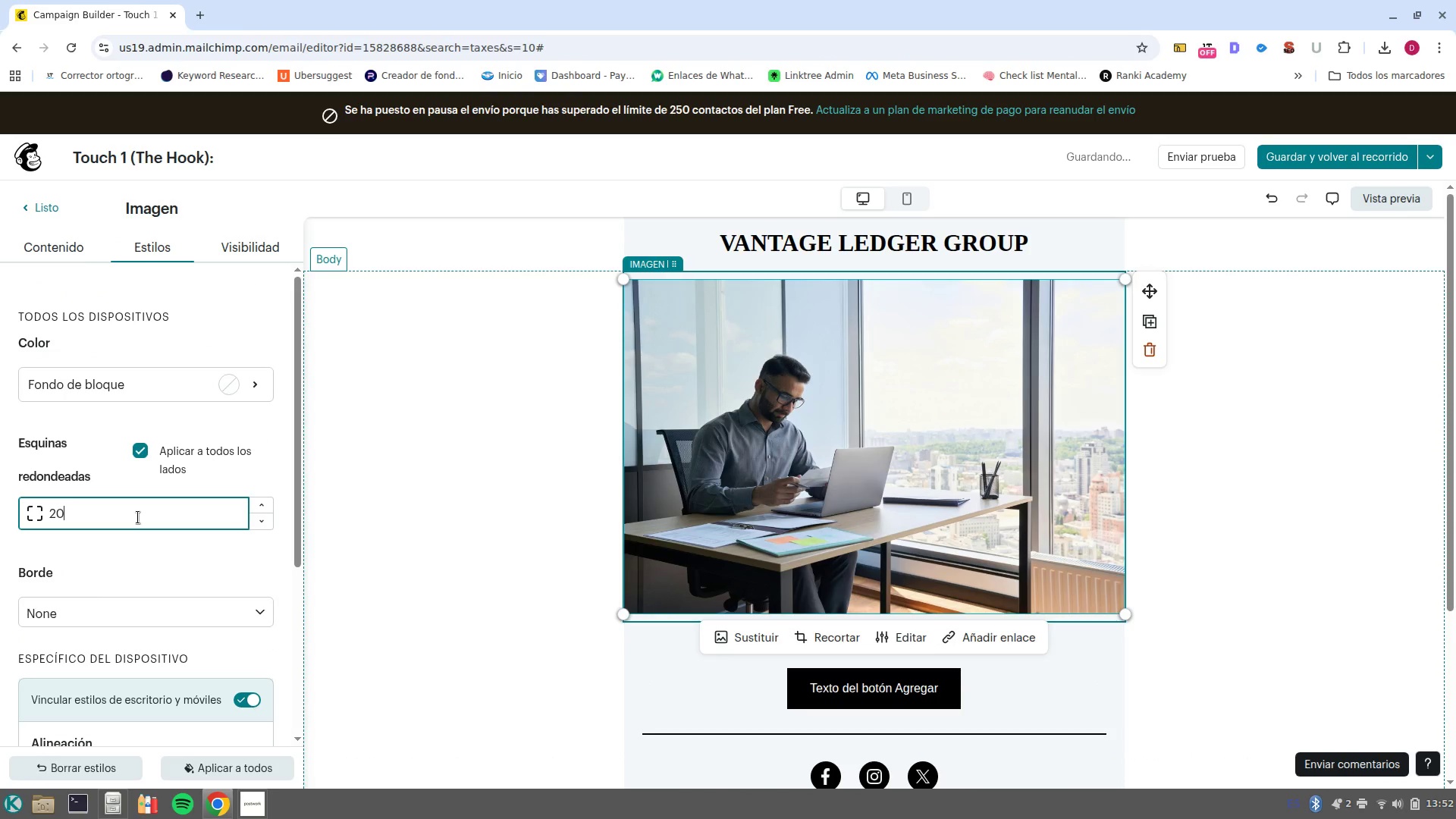 
key(Enter)
 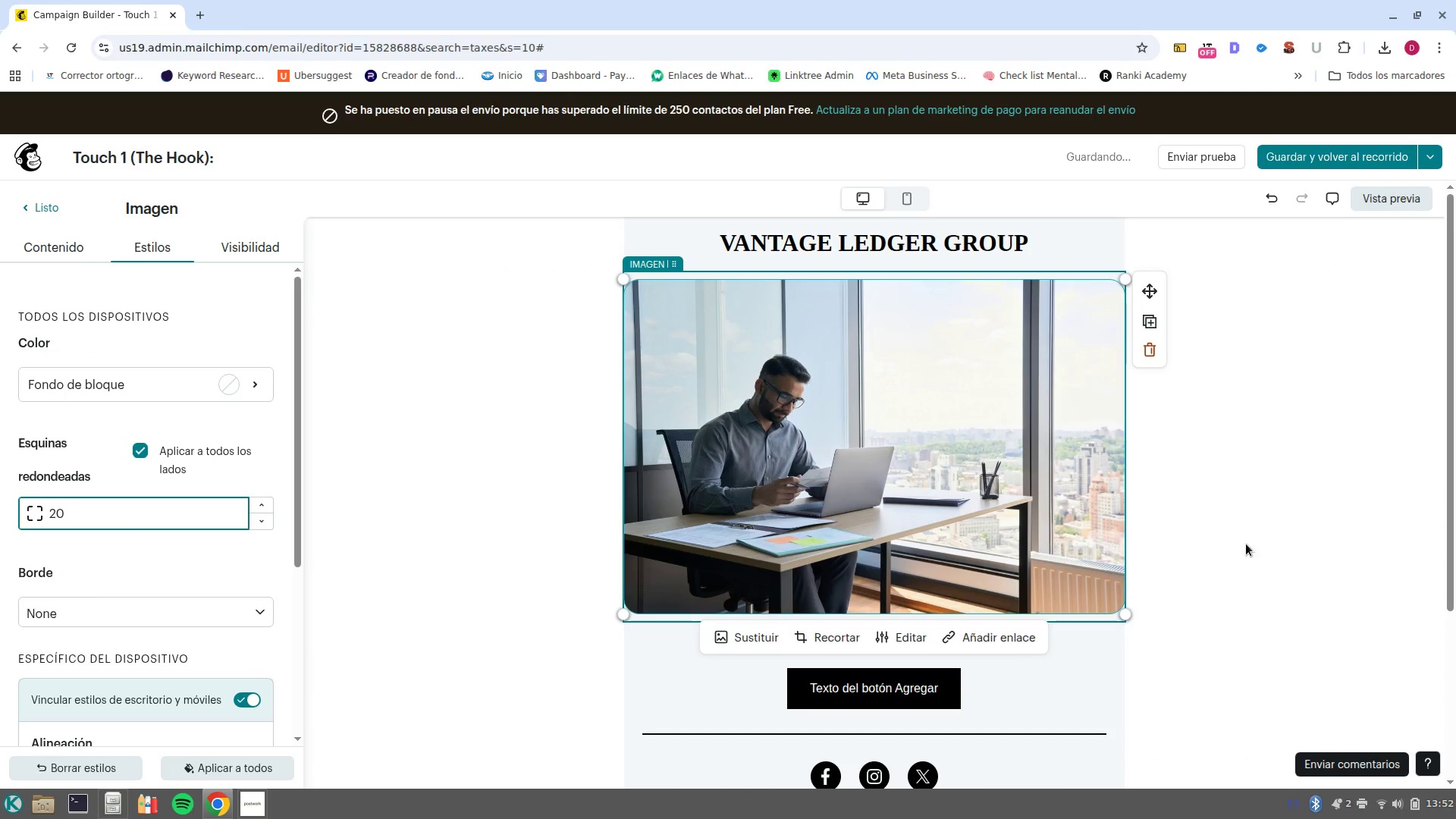 
left_click([1209, 497])
 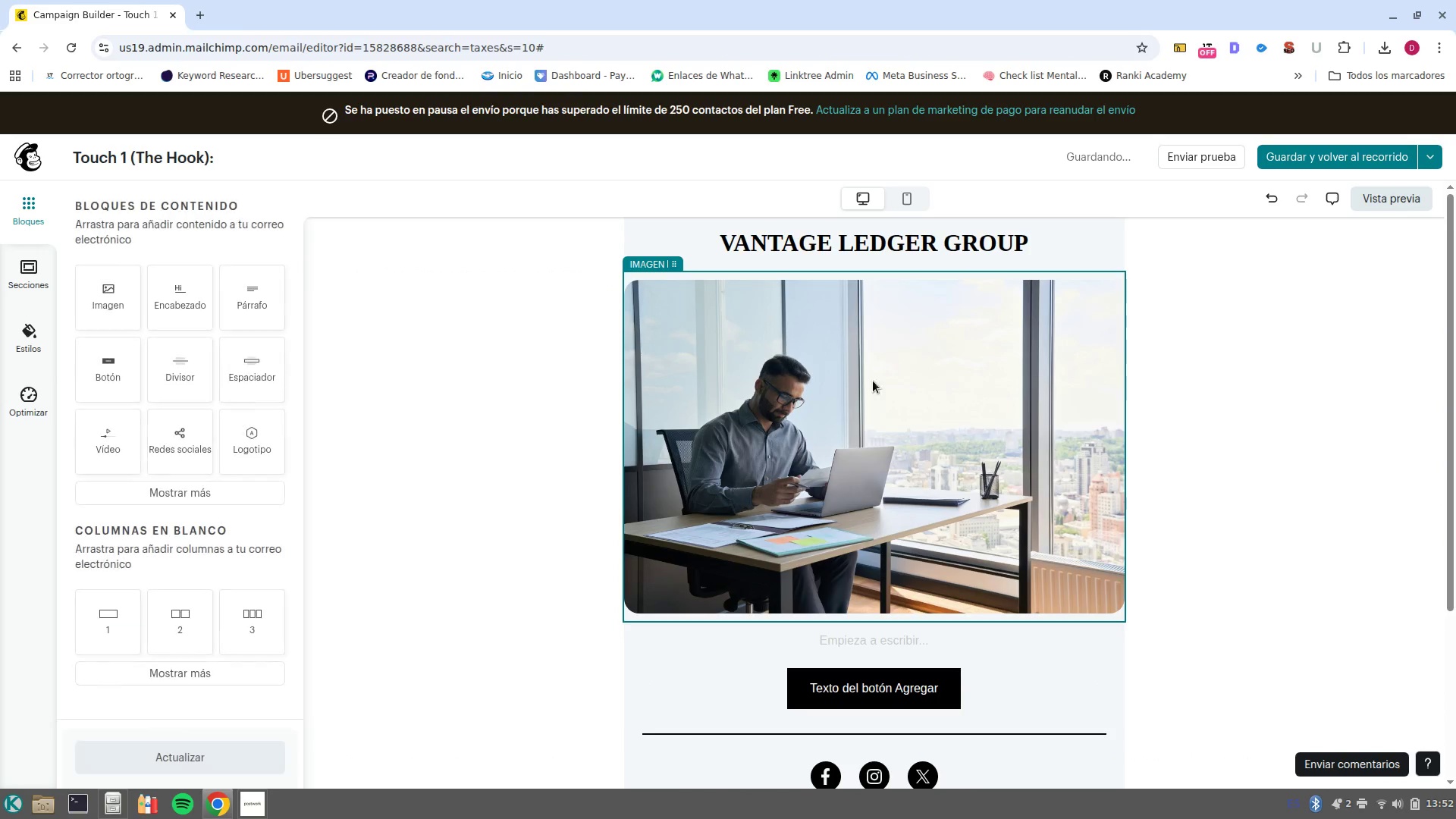 
left_click([883, 391])
 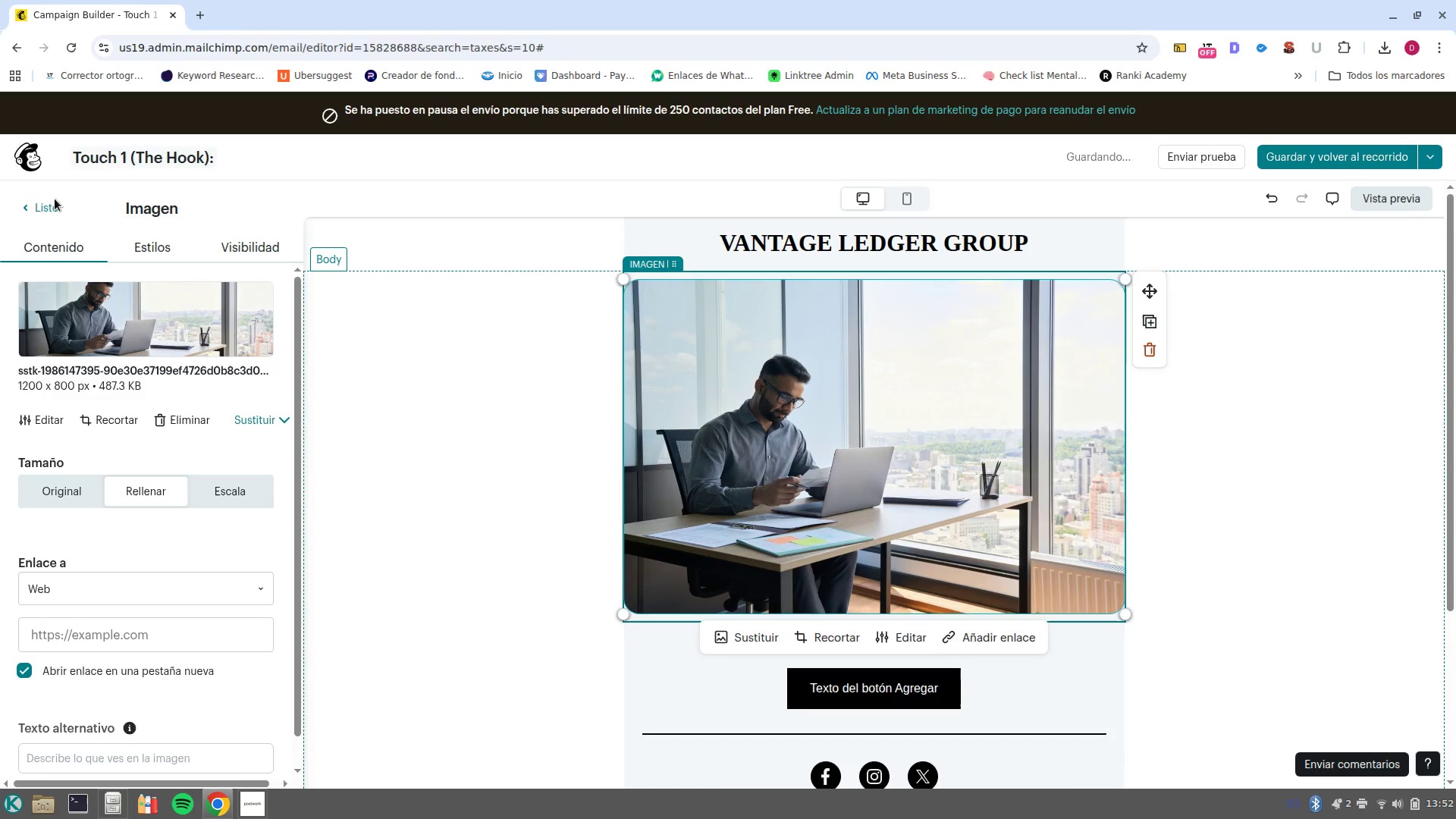 
left_click([50, 206])
 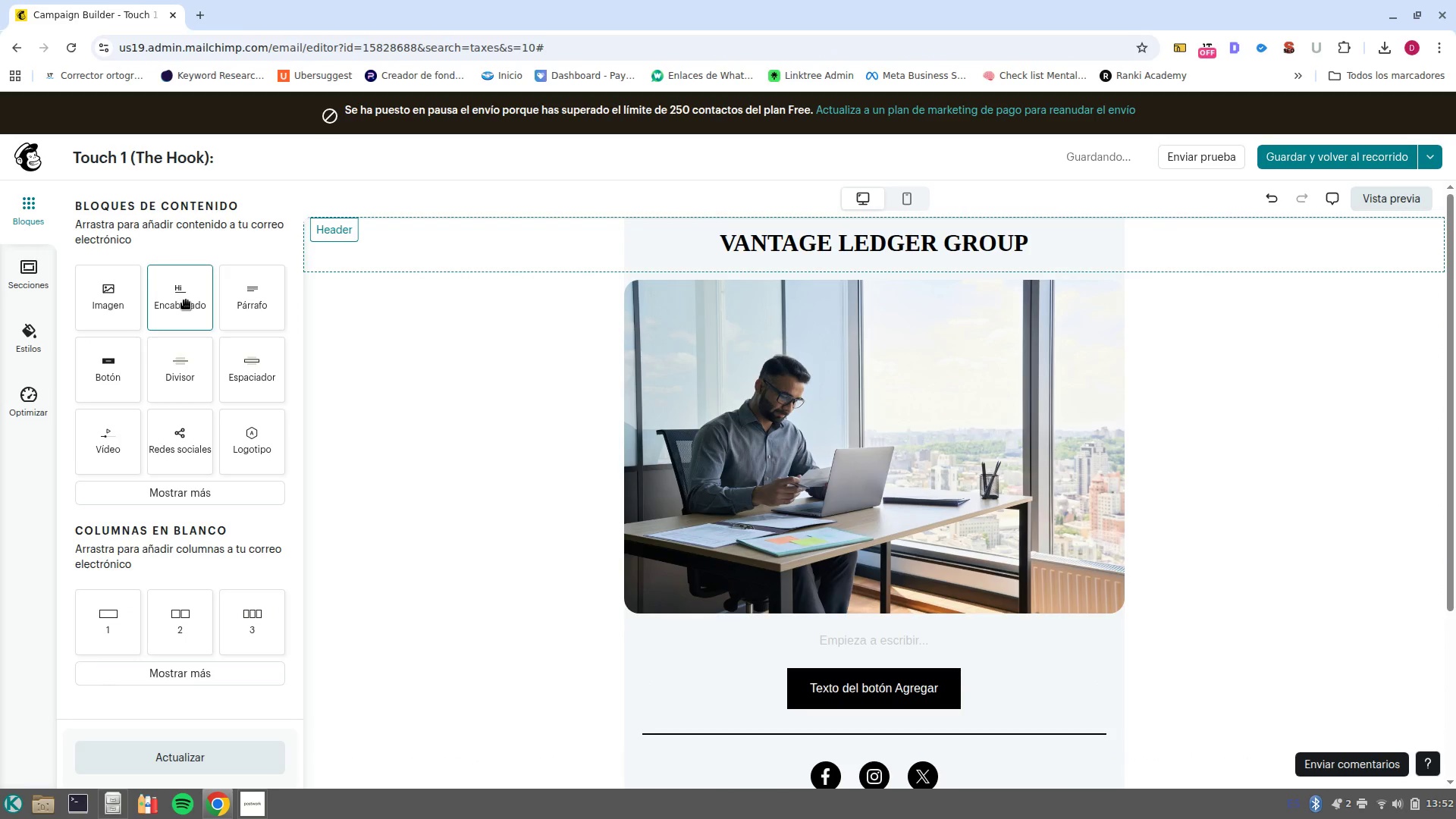 
left_click_drag(start_coordinate=[258, 297], to_coordinate=[229, 311])
 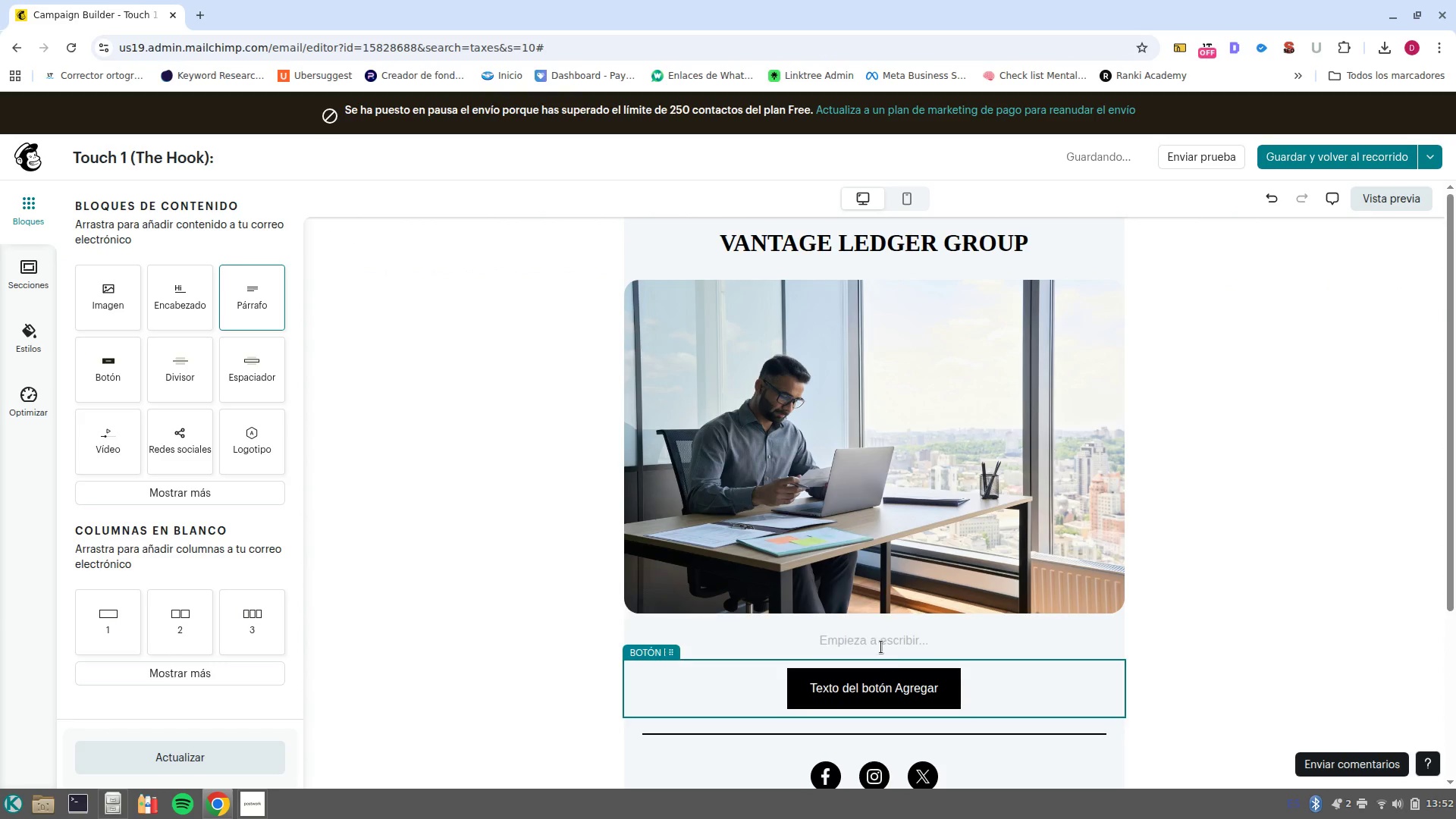 
left_click([878, 641])
 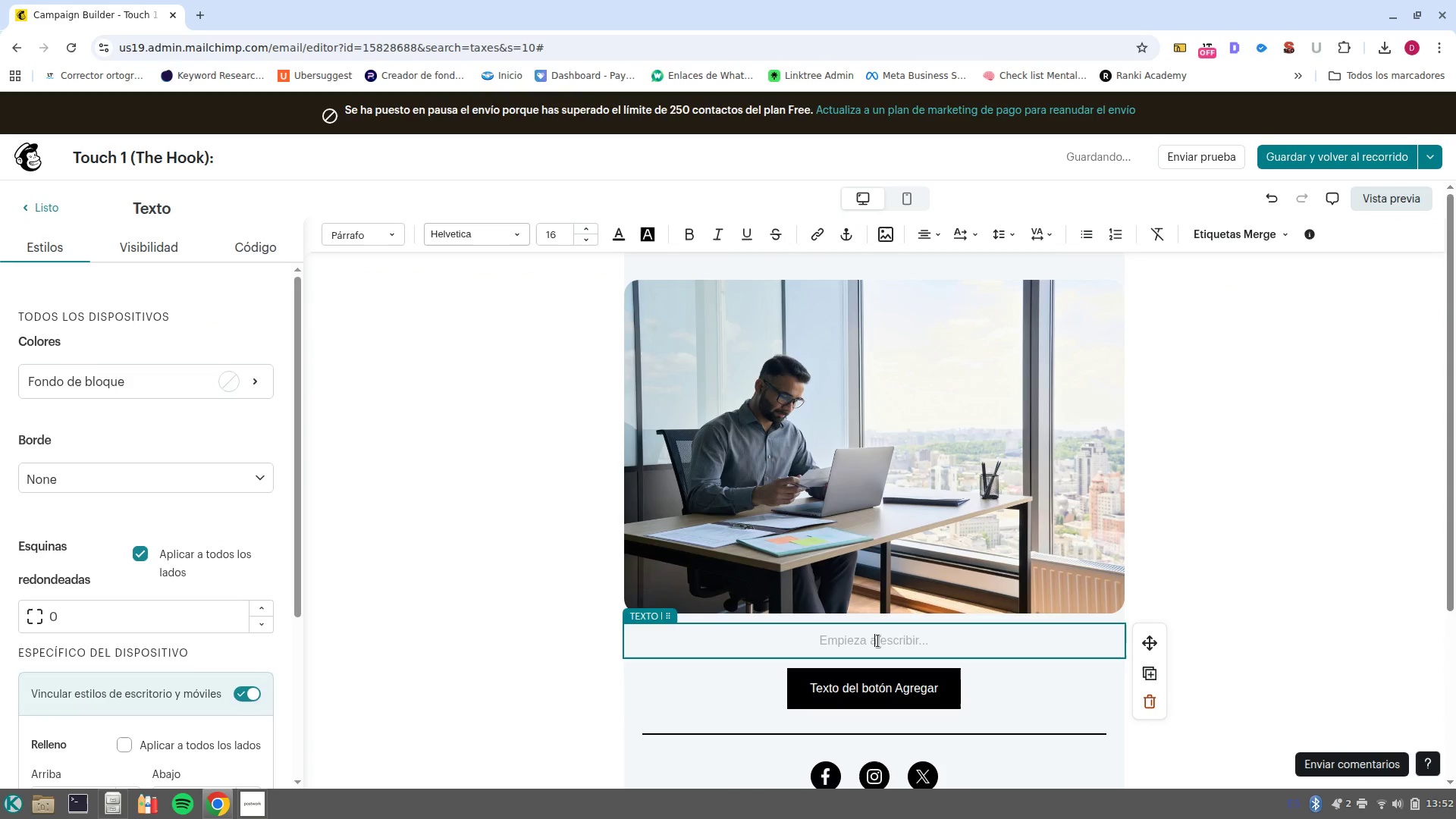 
type(Hi)
 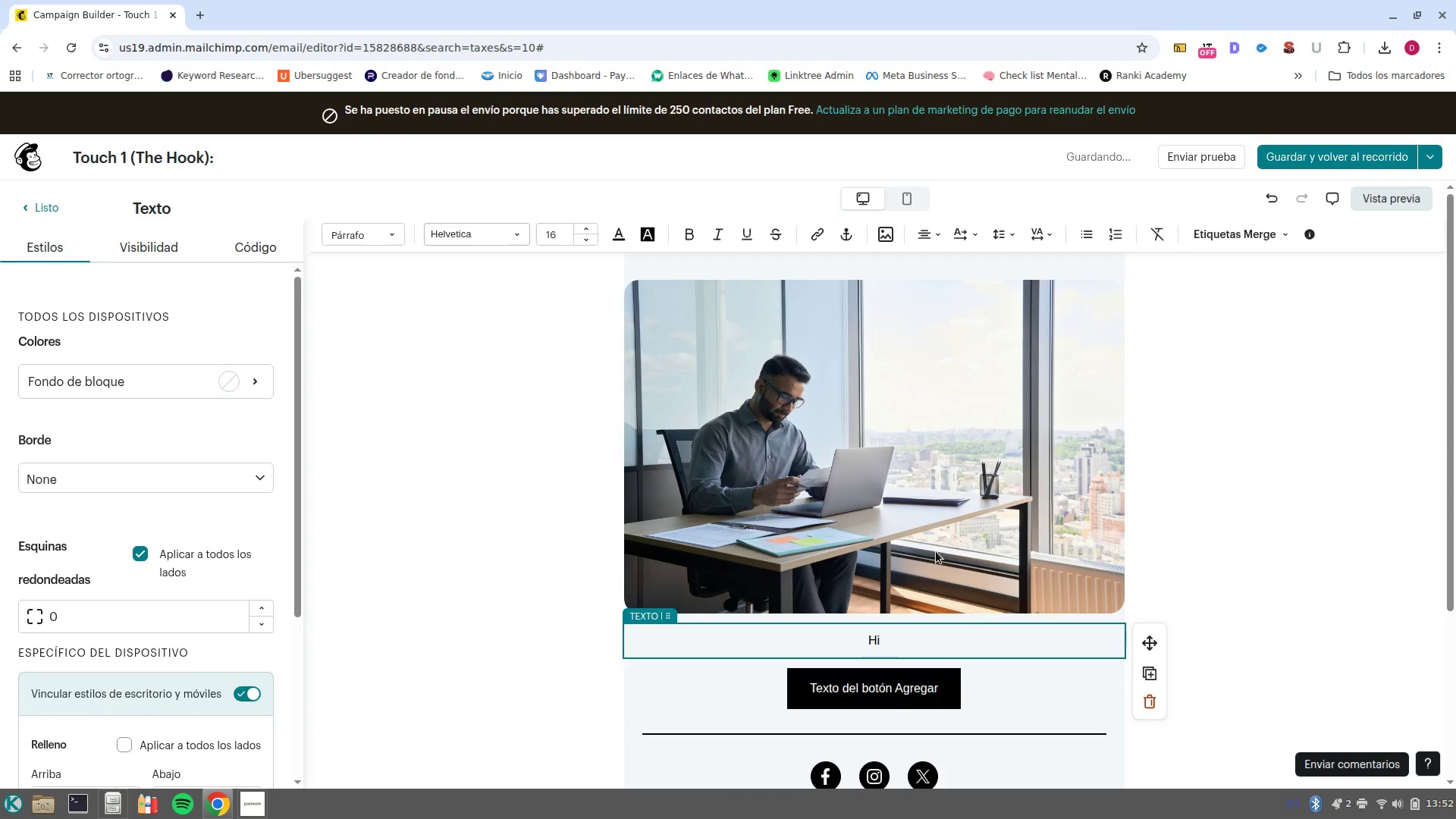 
key(Space)
 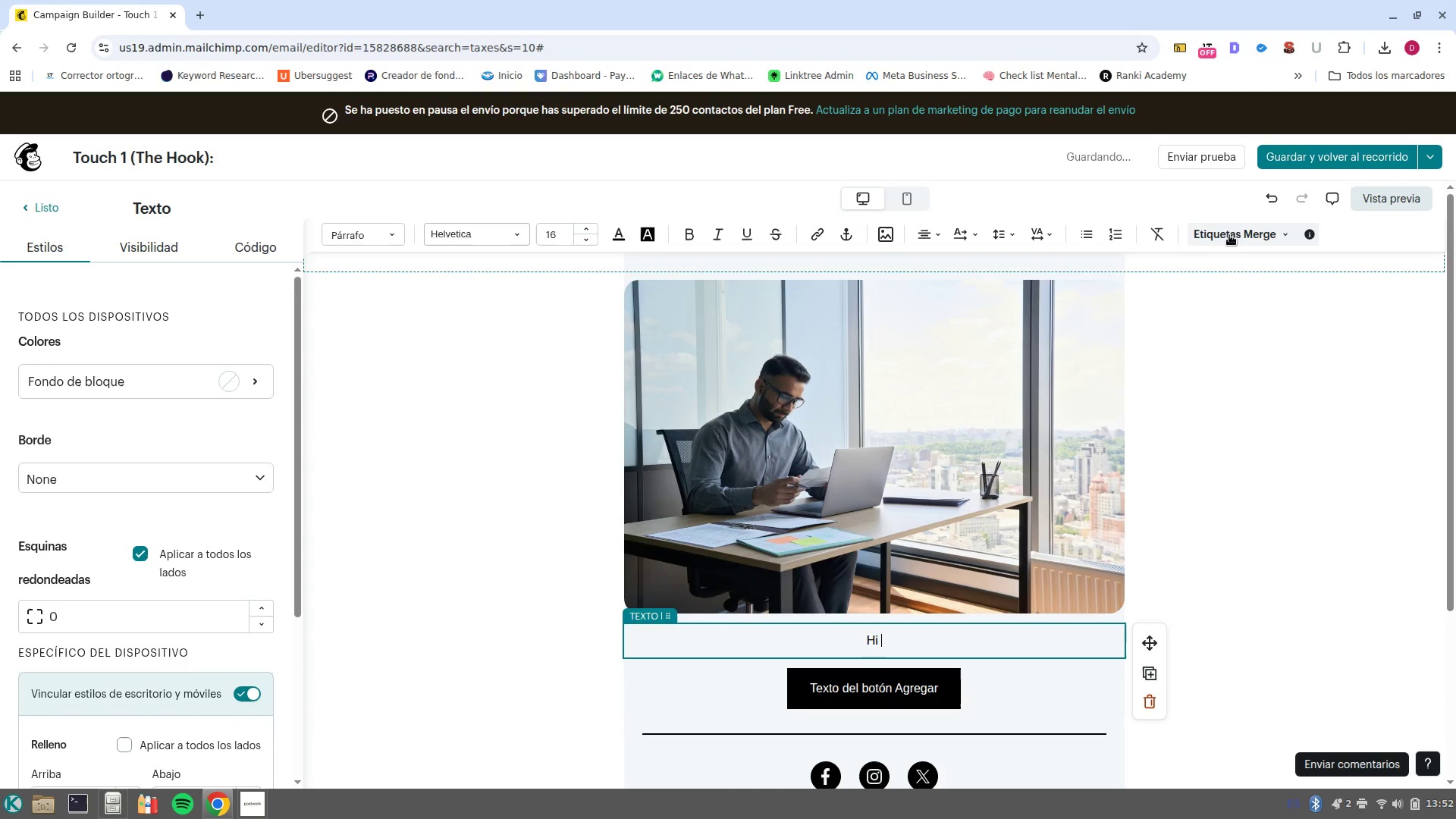 
left_click([1229, 235])
 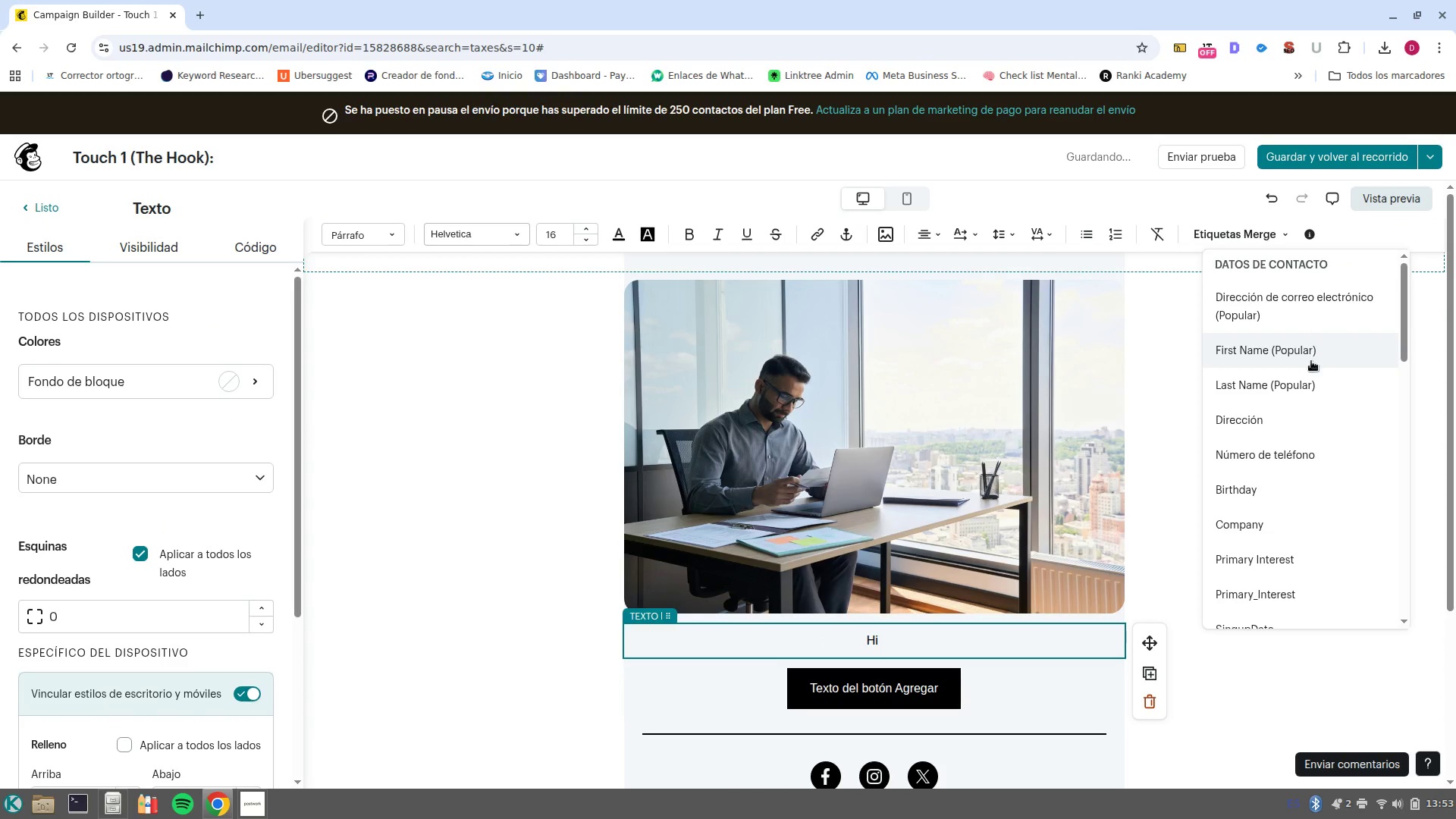 
left_click([1314, 362])
 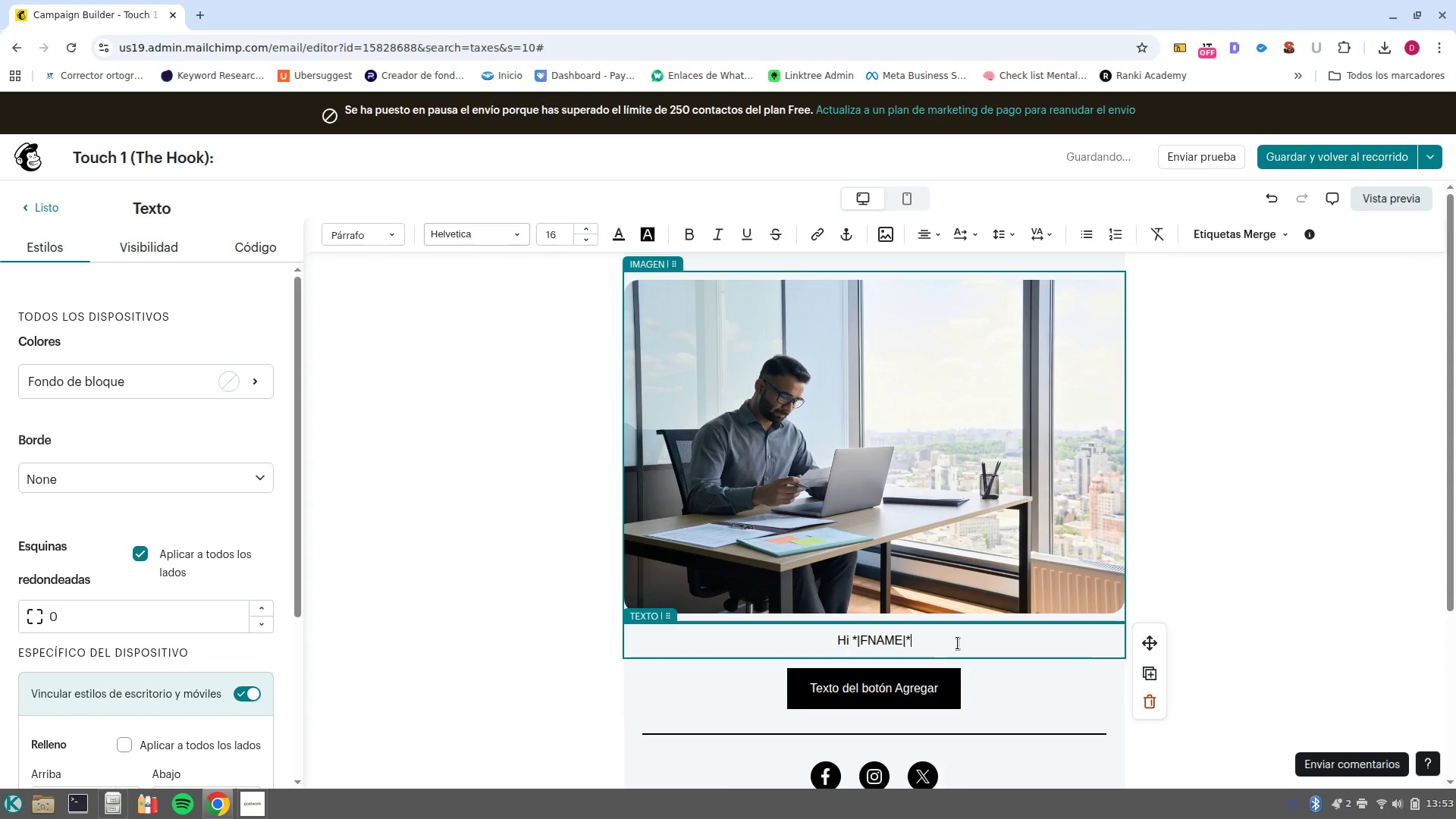 
left_click_drag(start_coordinate=[959, 642], to_coordinate=[795, 639])
 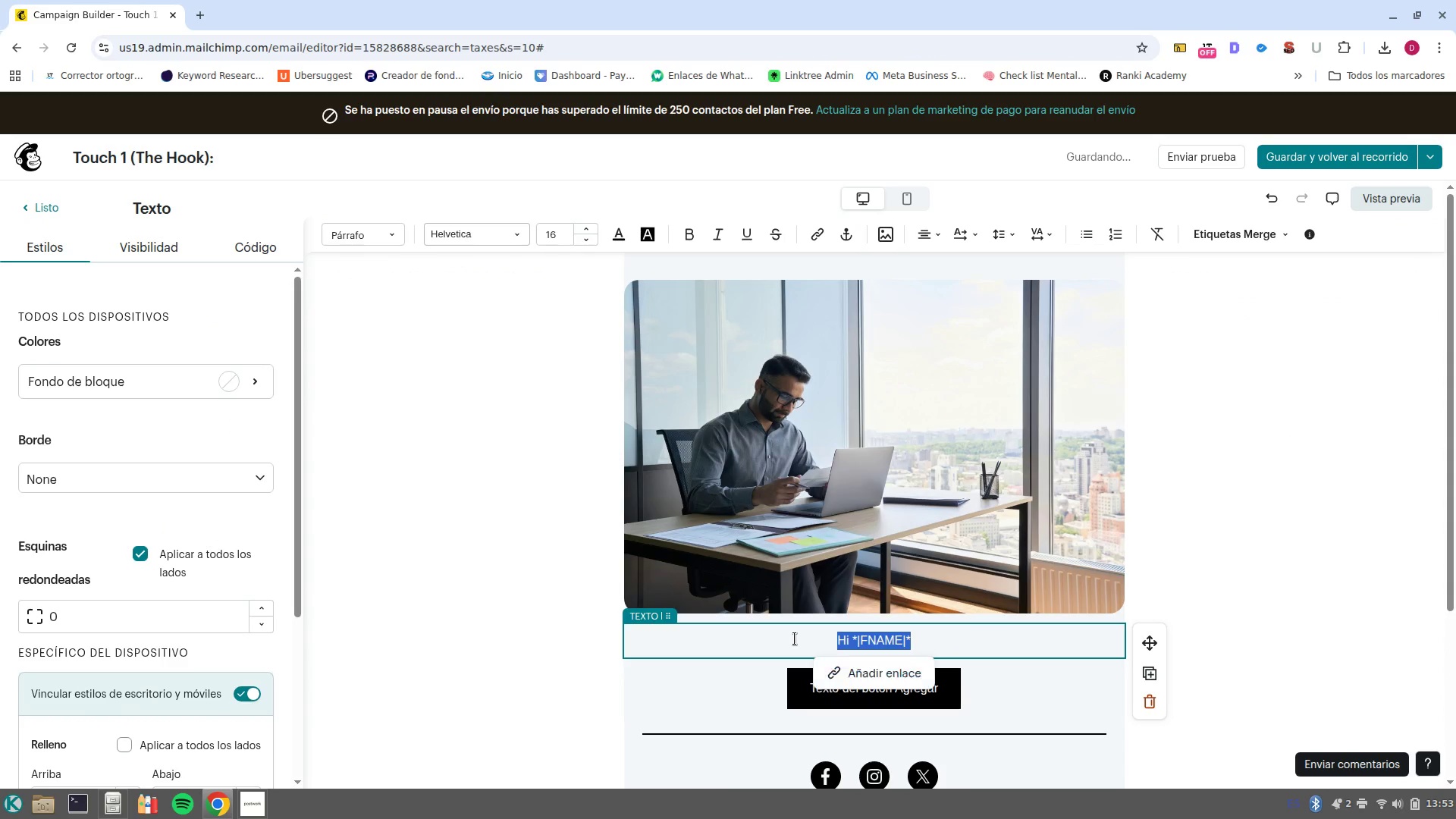 
key(Control+B)
 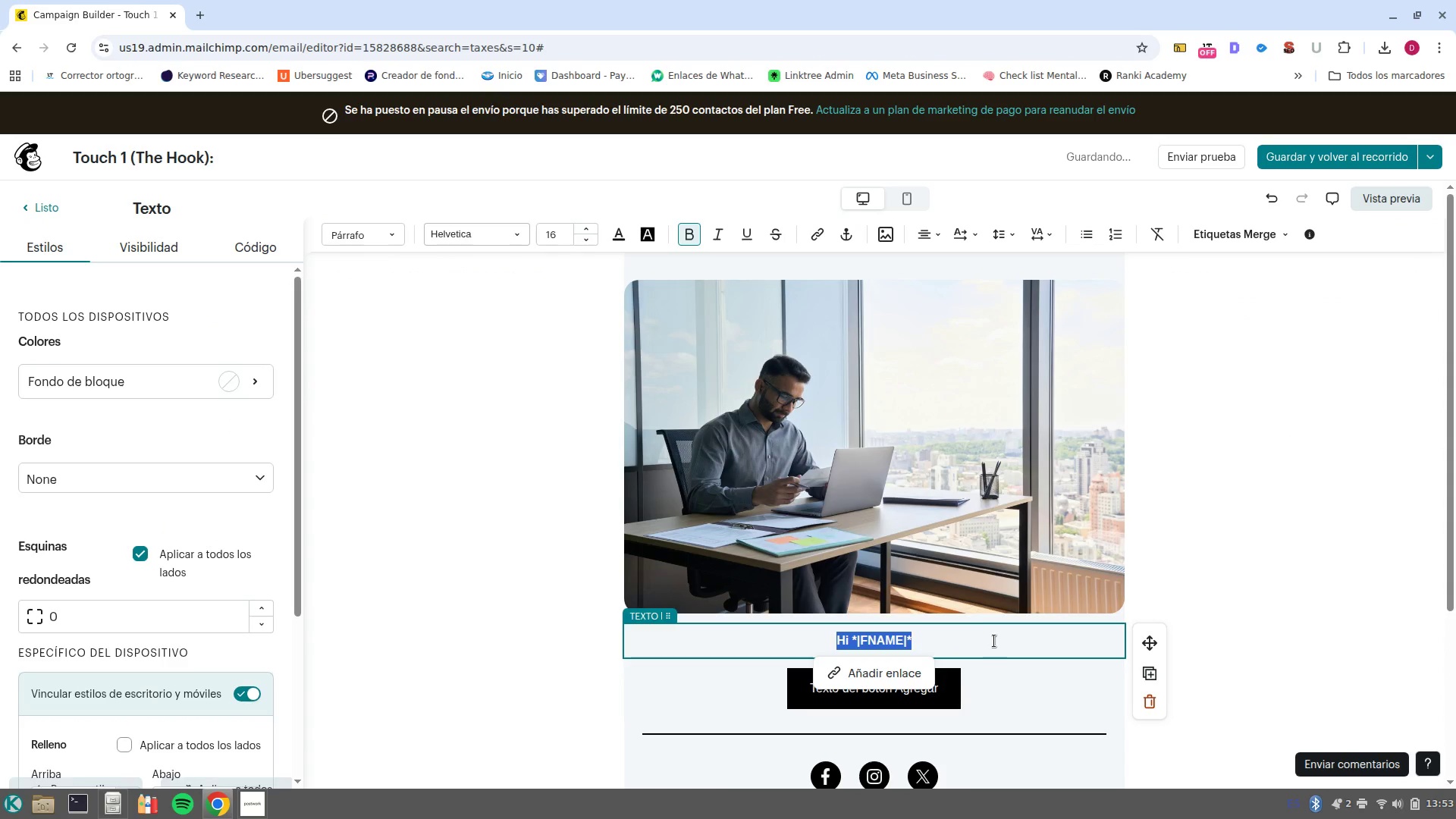 
left_click([994, 644])
 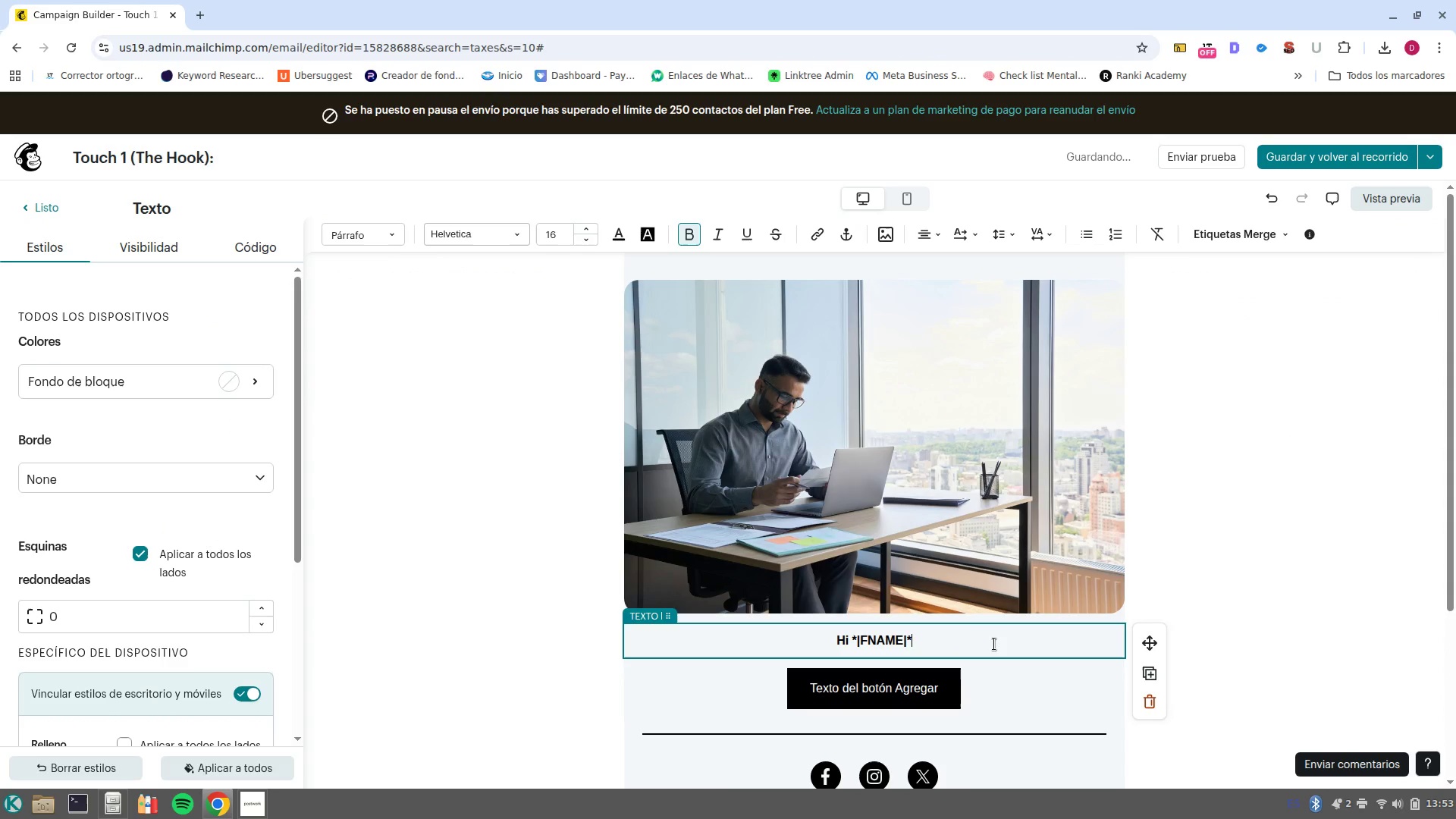 
key(Enter)
 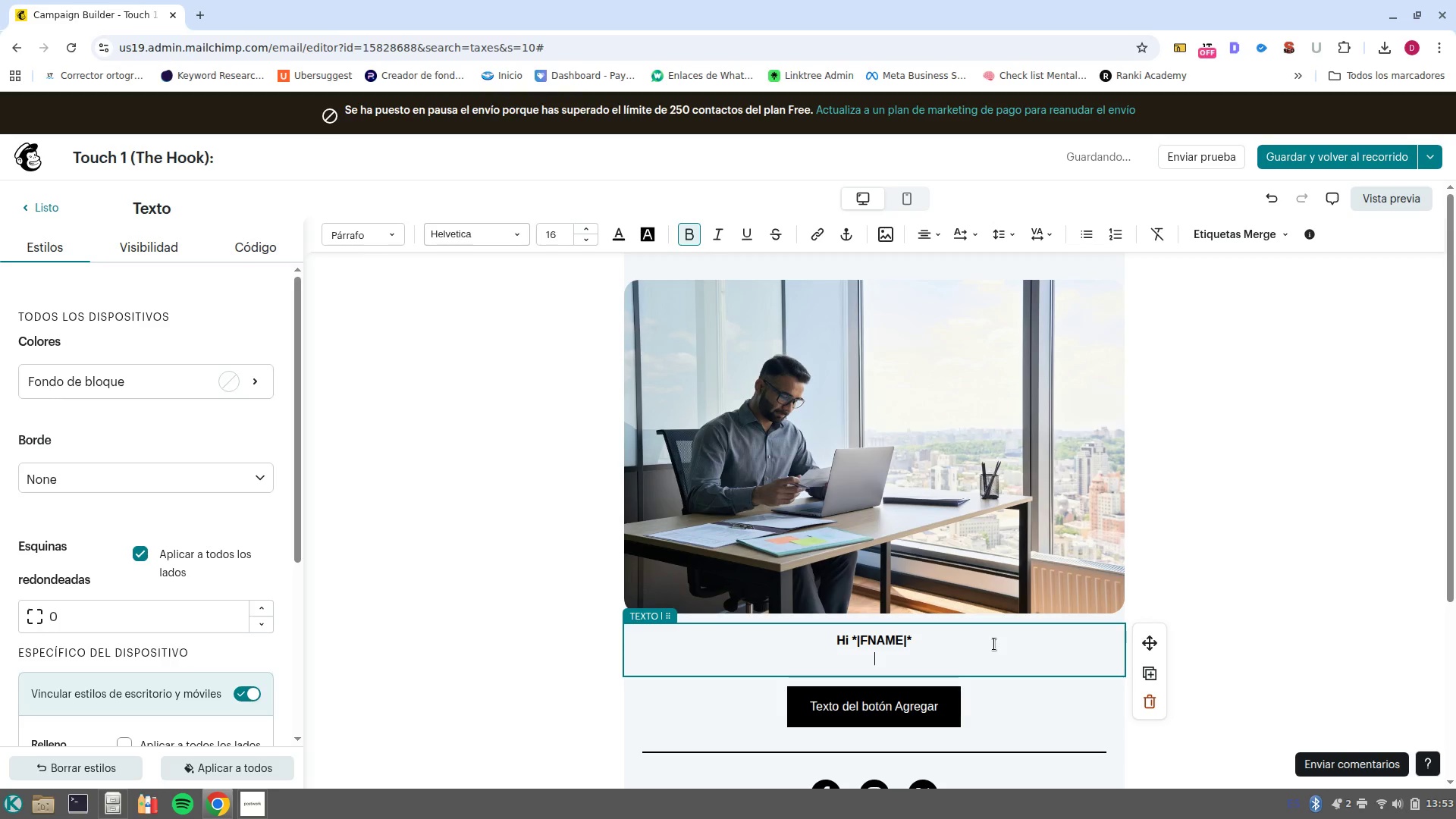 
key(Control+B)
 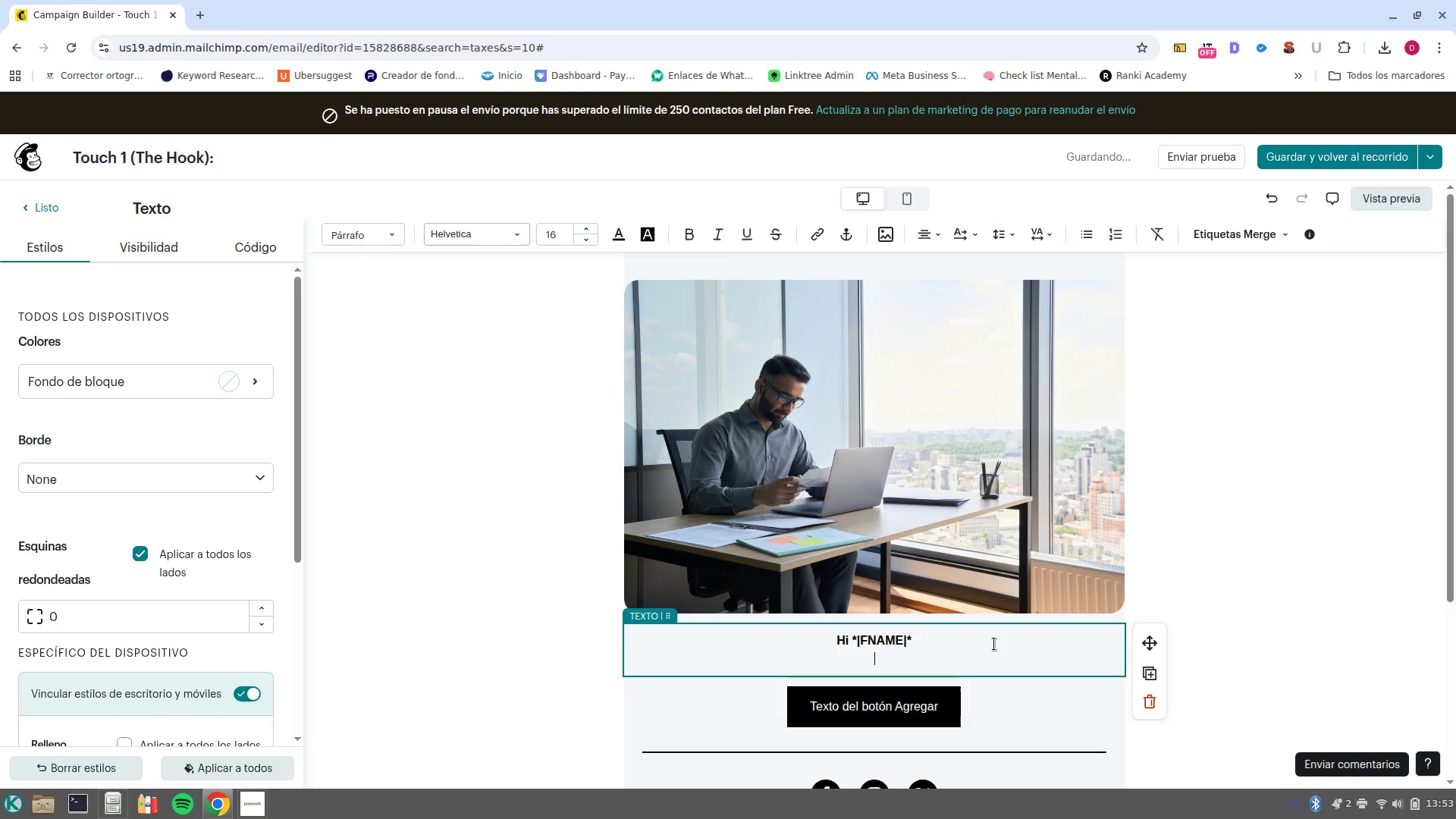 
type(Re)
key(Backspace)
key(Backspace)
 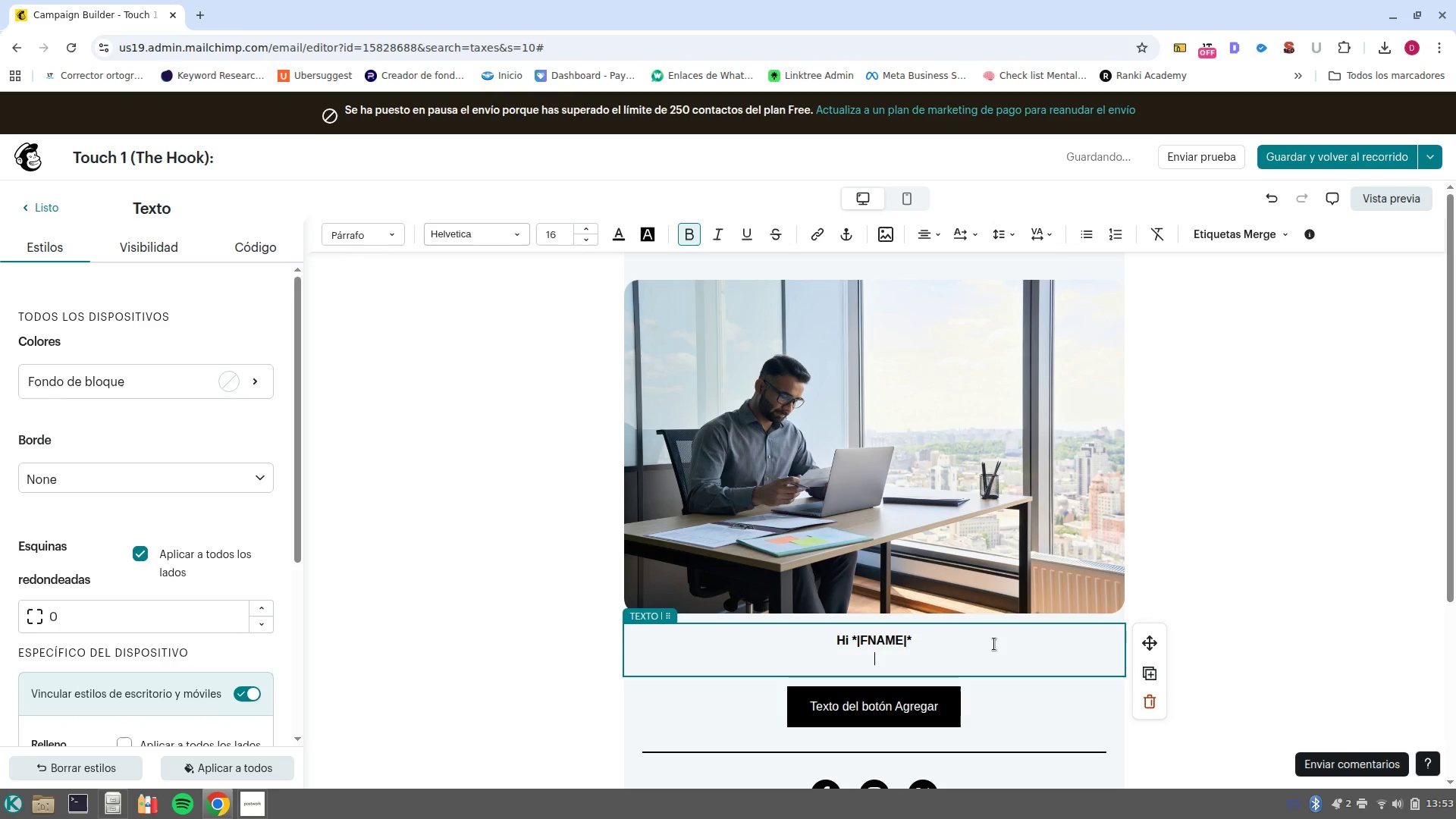 
key(Control+B)
 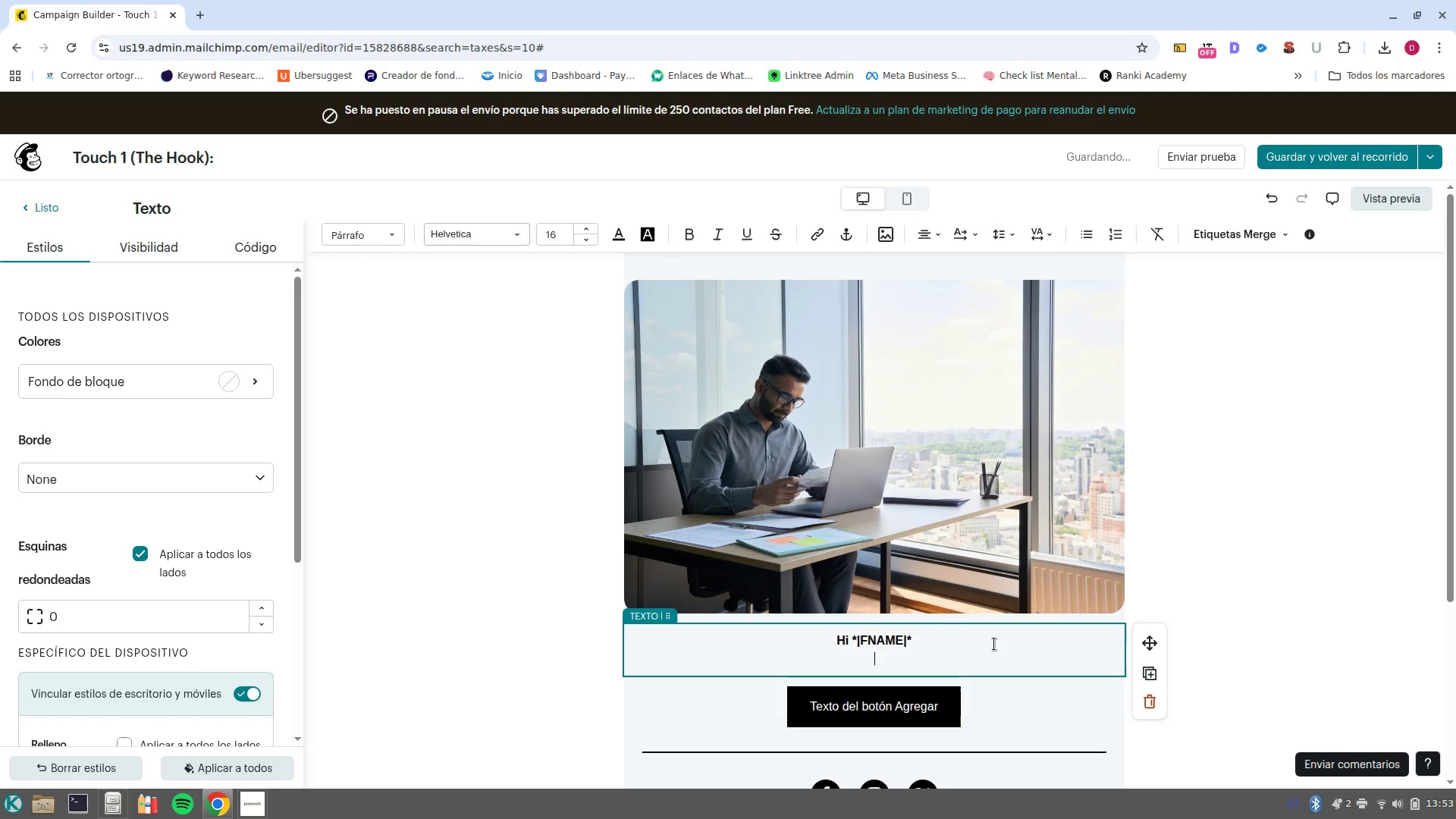 
type(Runninm)
key(Backspace)
type(g a high/growth bran on )
 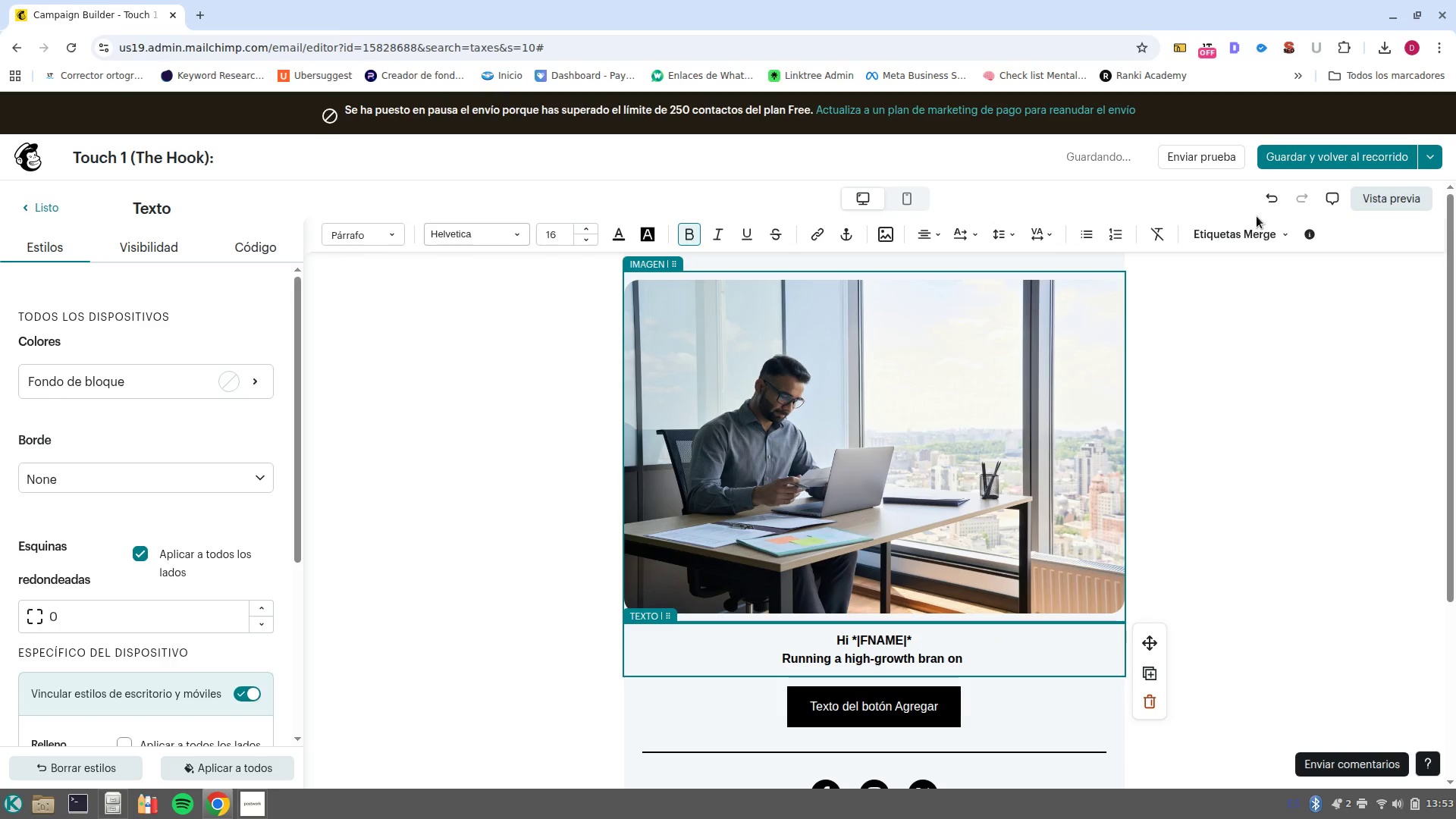 
left_click([1239, 249])
 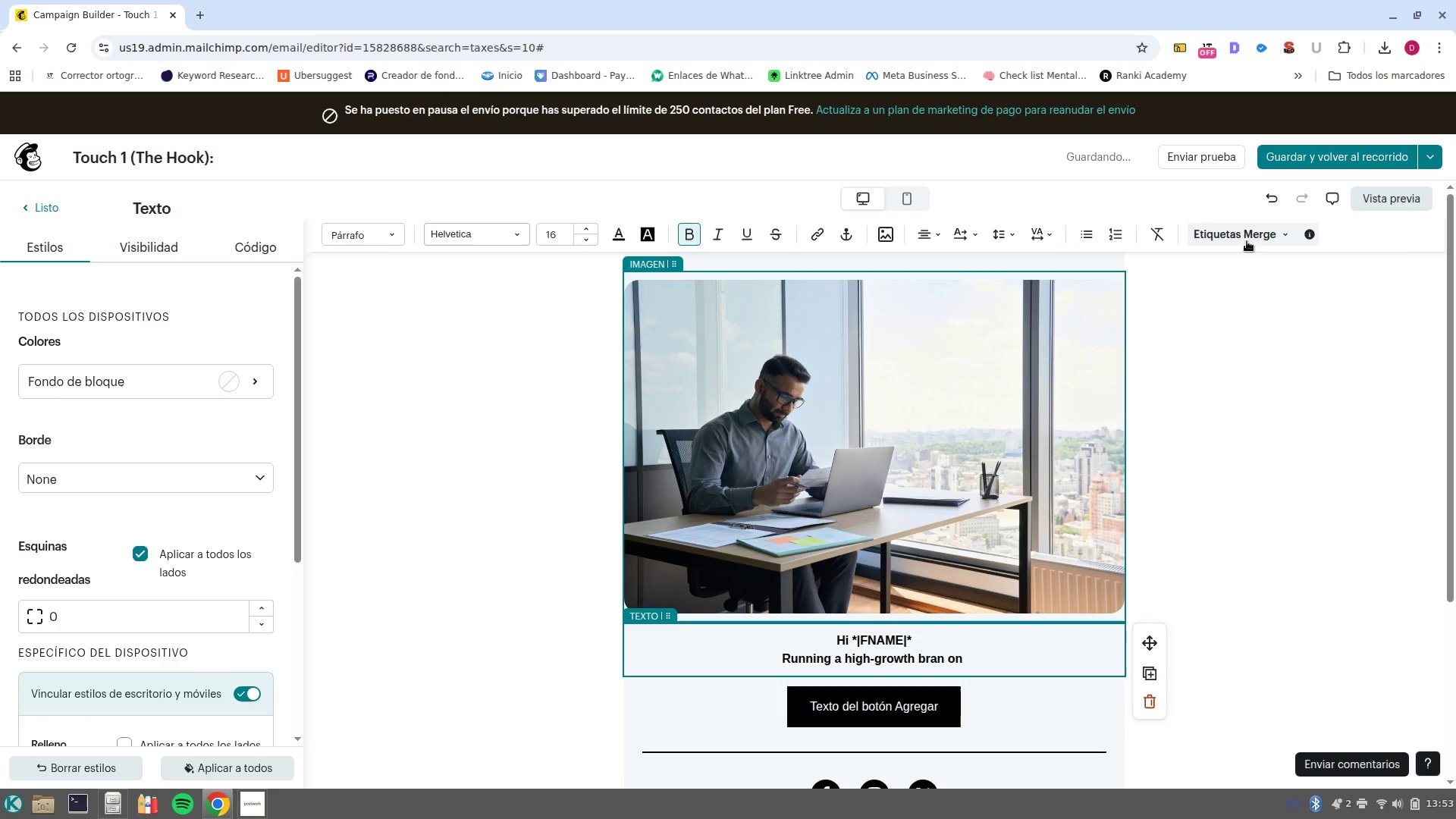 
left_click([1247, 241])
 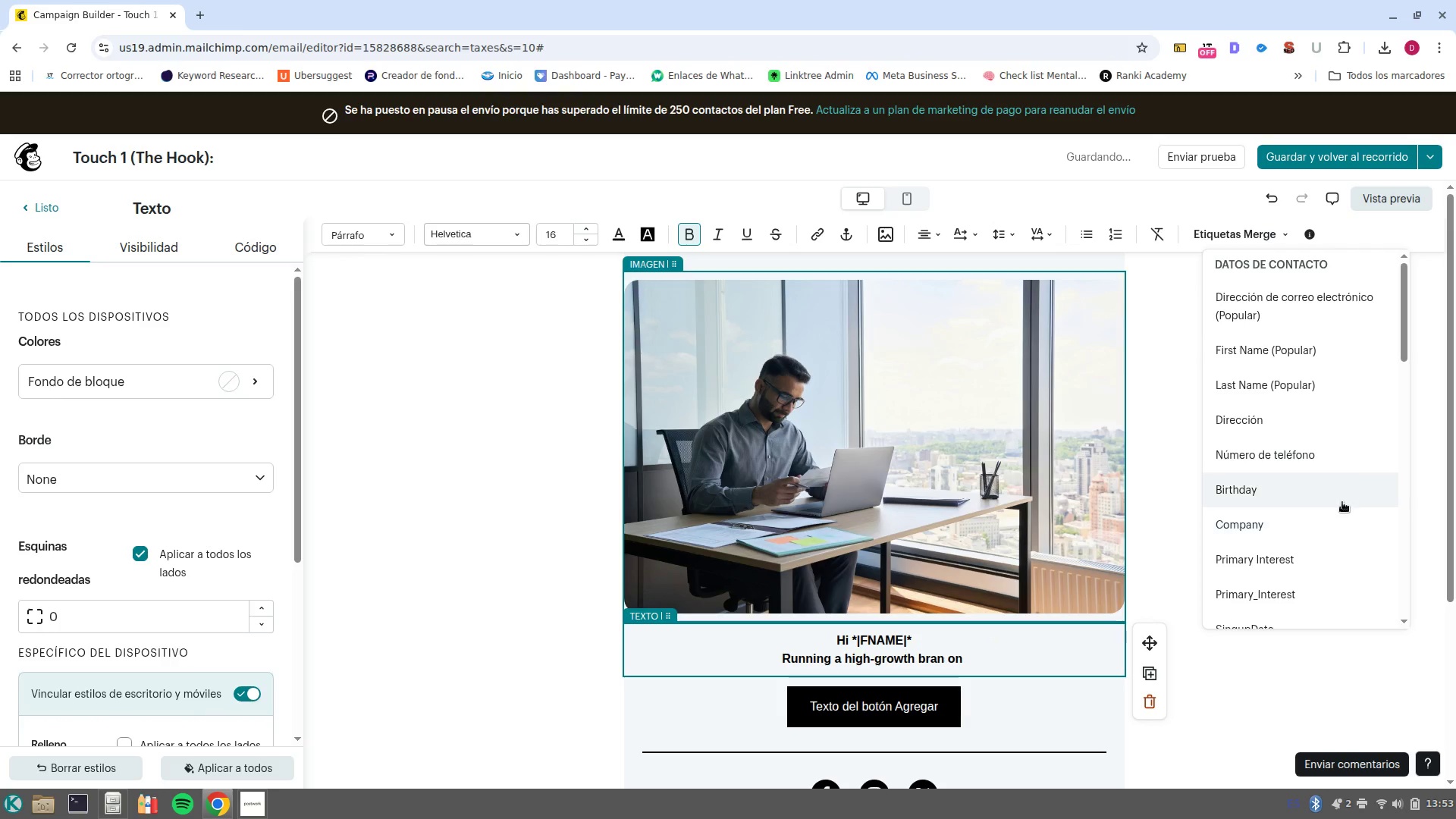 
scroll: coordinate [1327, 541], scroll_direction: down, amount: 3.0
 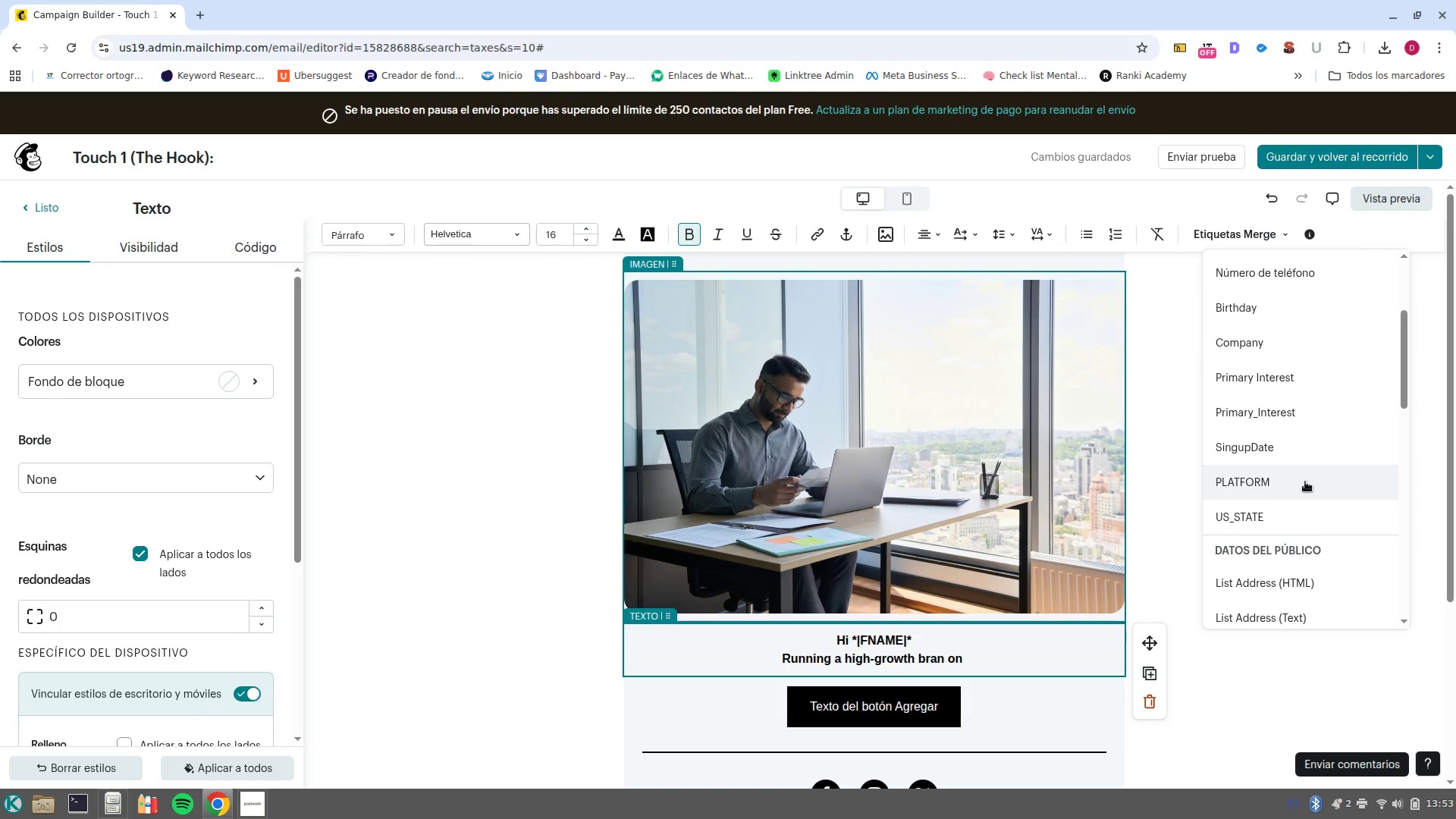 
left_click([1305, 482])
 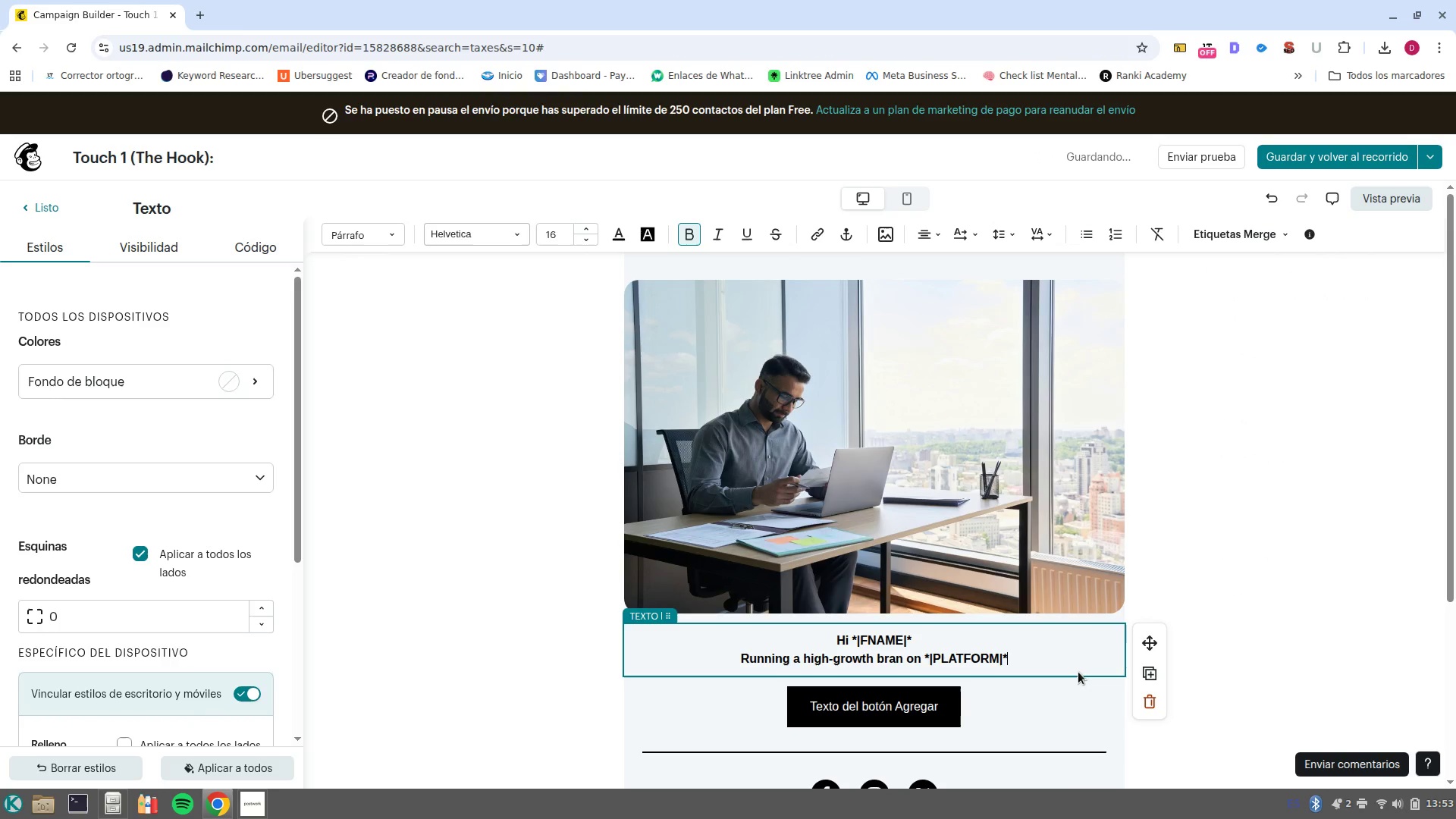 
type( is a massive achie)
 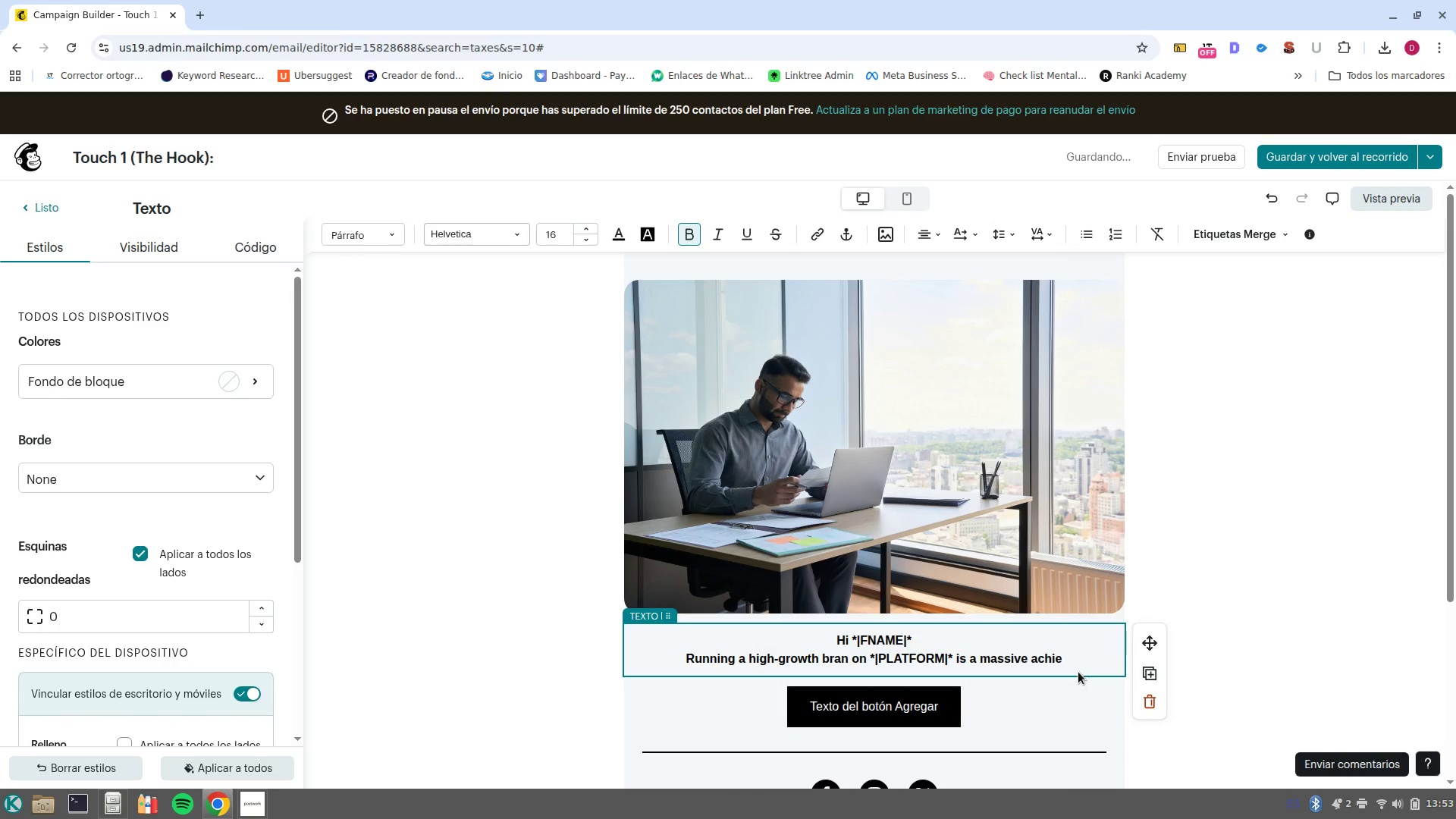 
type(vment,)
 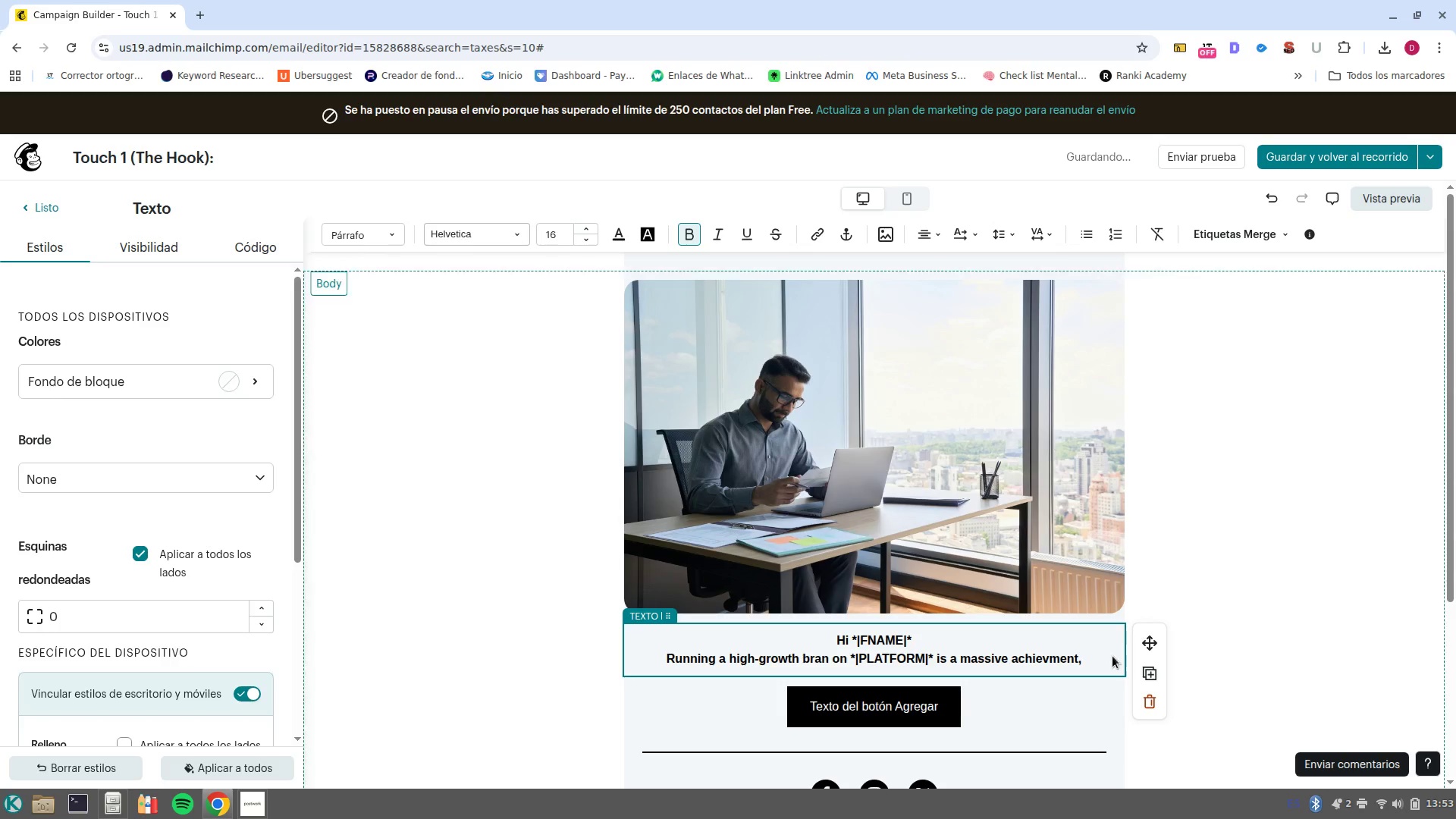 
left_click_drag(start_coordinate=[1094, 661], to_coordinate=[594, 655])
 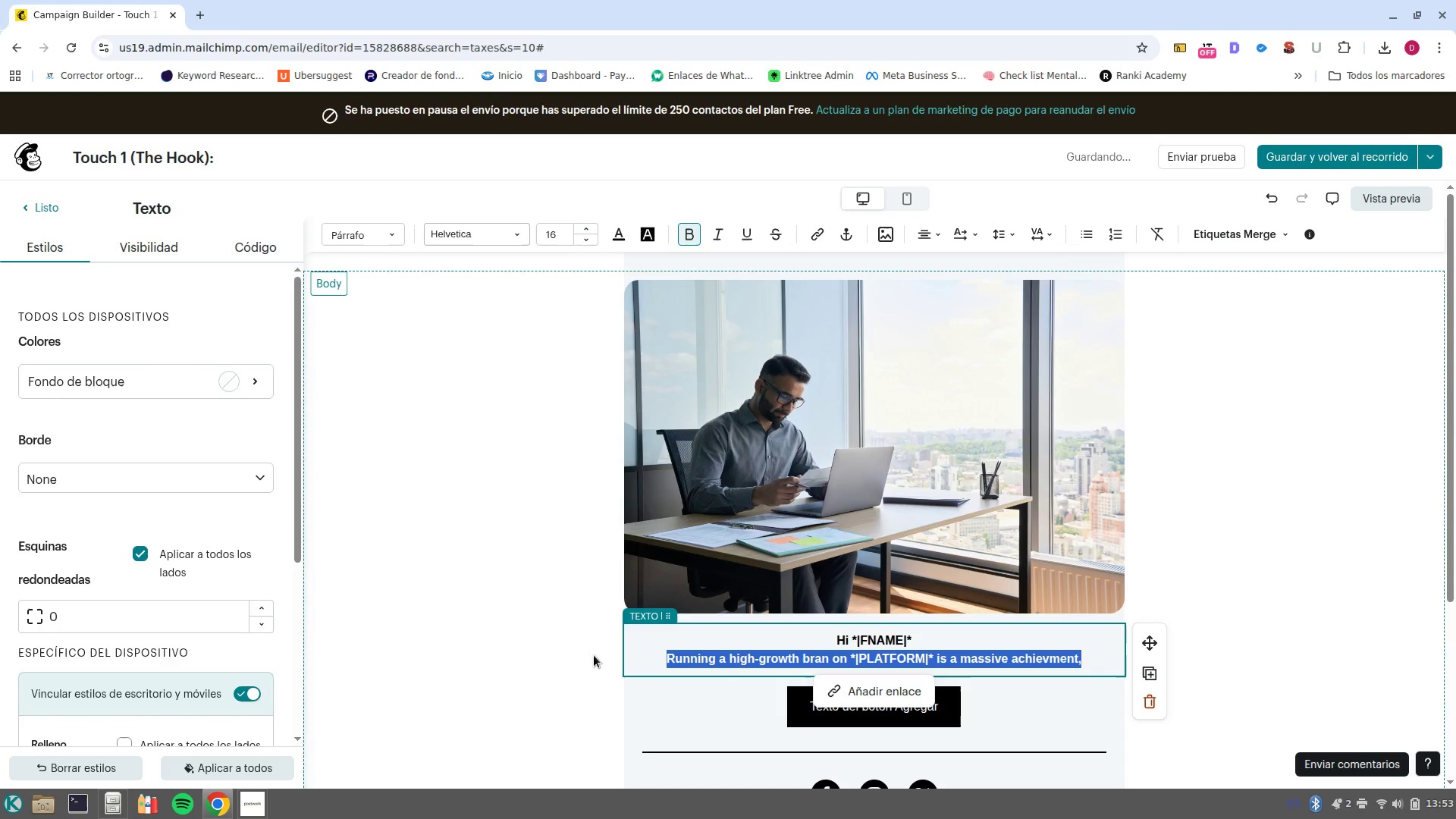 
key(Control+B)
 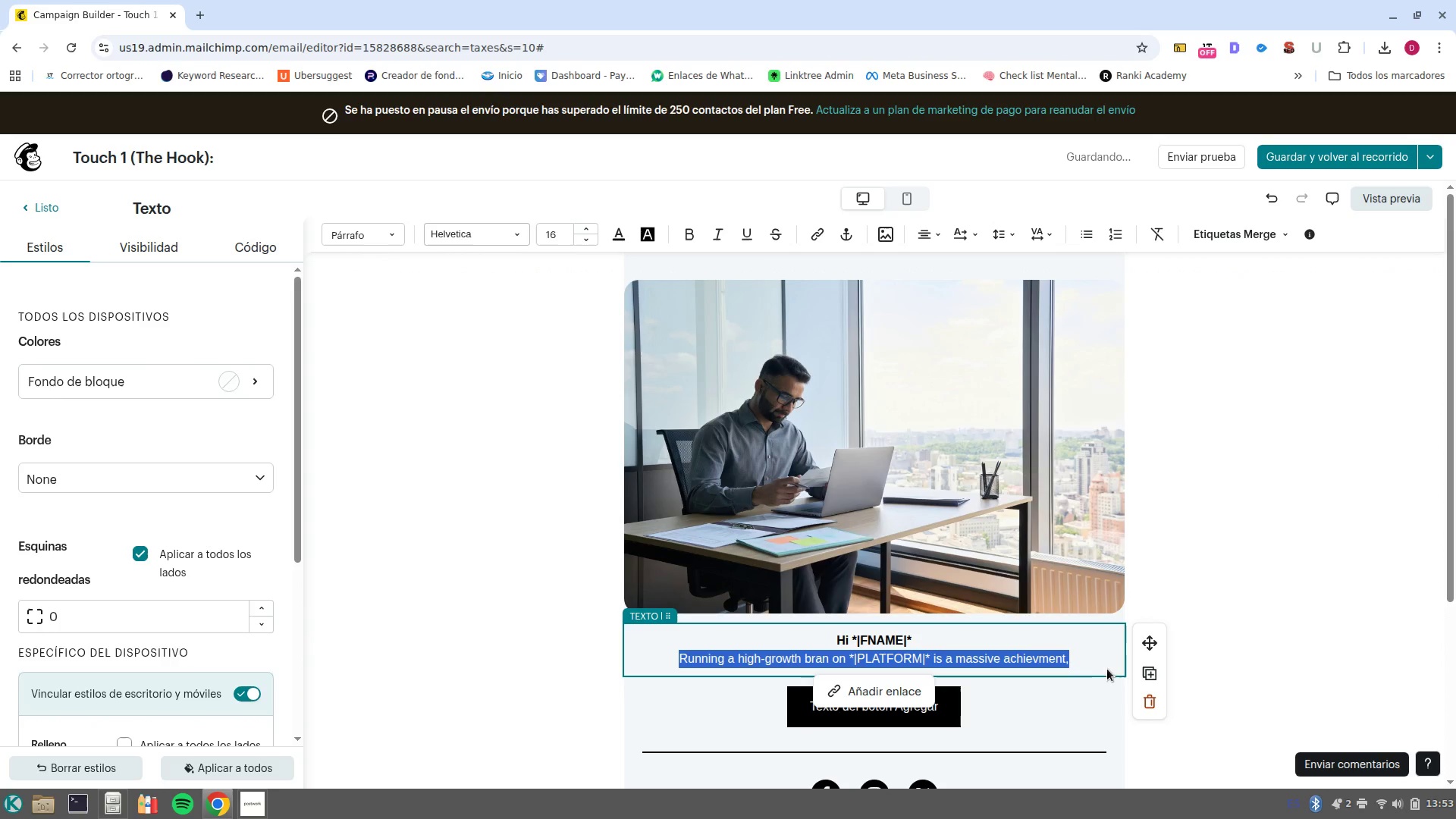 
left_click([1108, 659])
 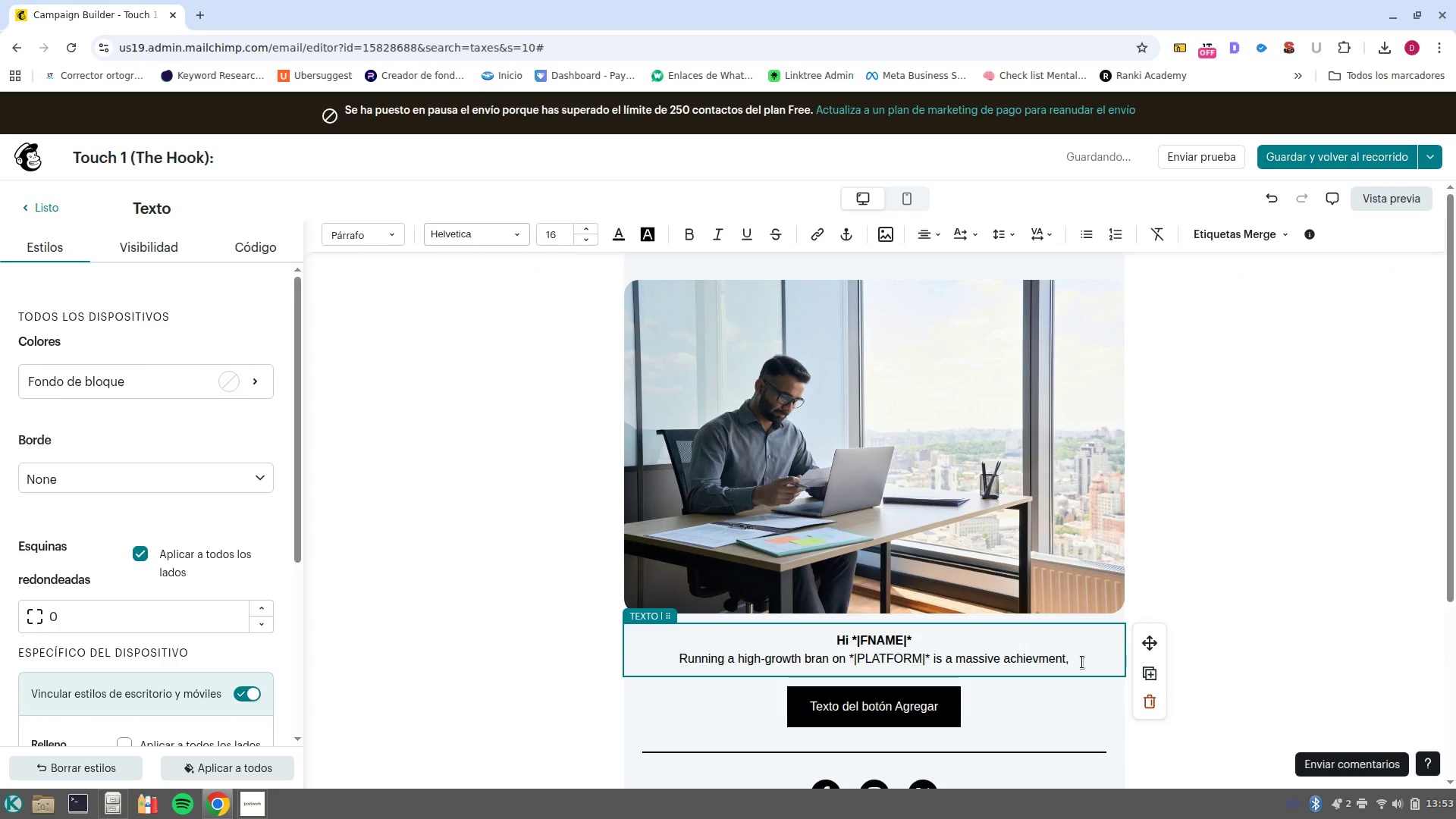 
left_click([1082, 662])
 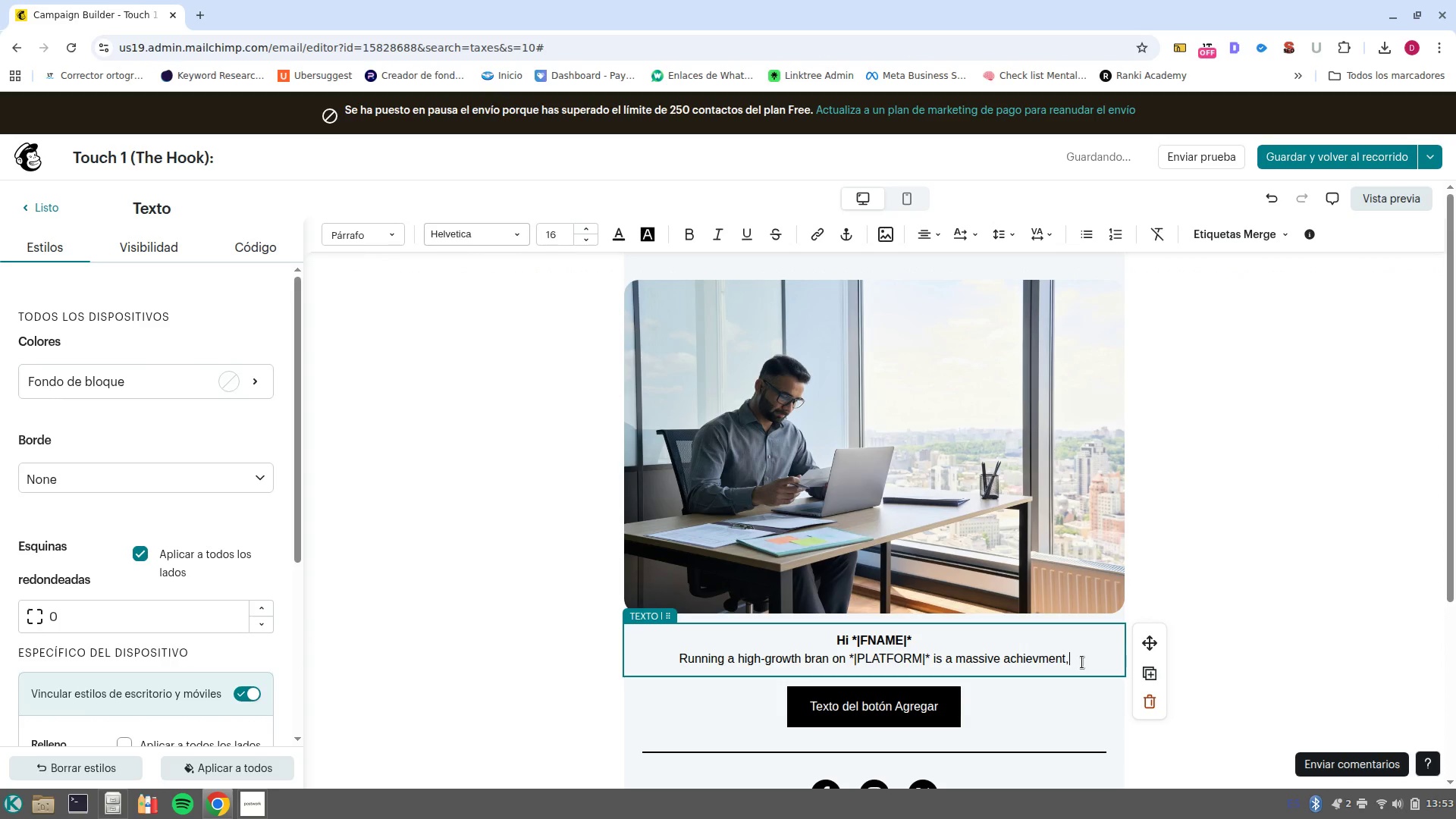 
type( but it comes with a hidd)
key(Backspace)
type(den comple)
 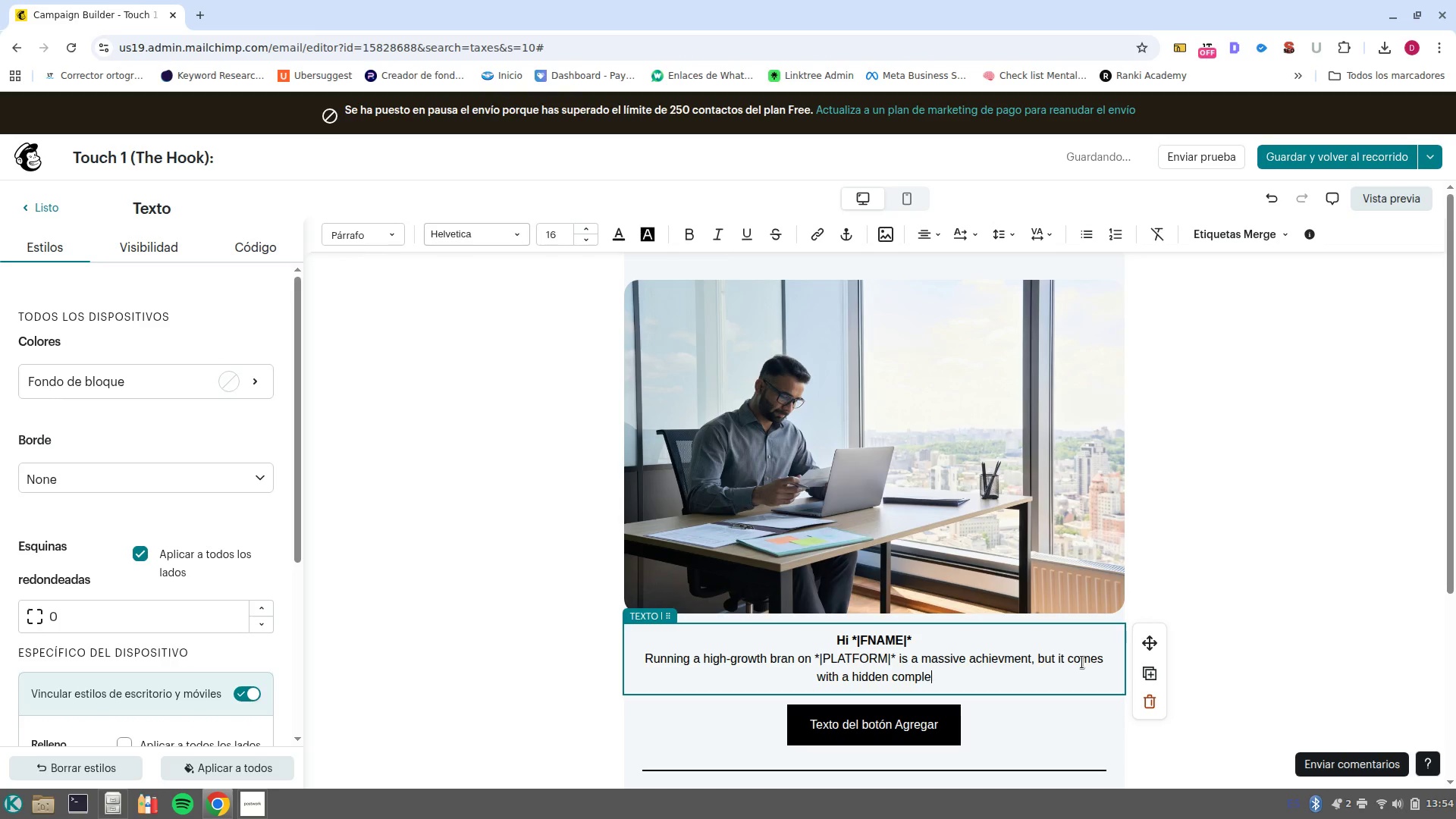 
type(xity that DIY owners overlook)
 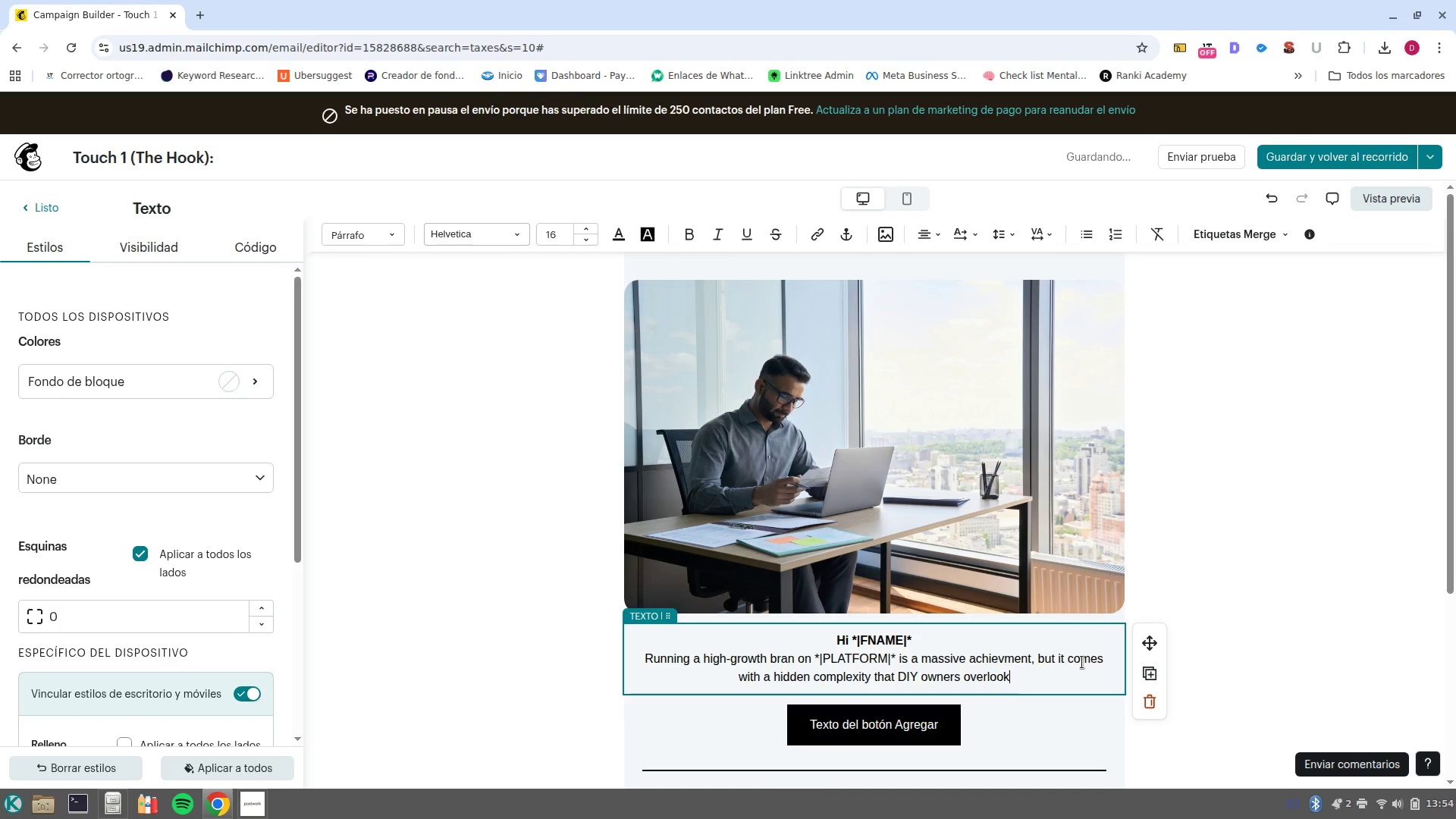 
left_click_drag(start_coordinate=[1025, 675], to_coordinate=[654, 613])
 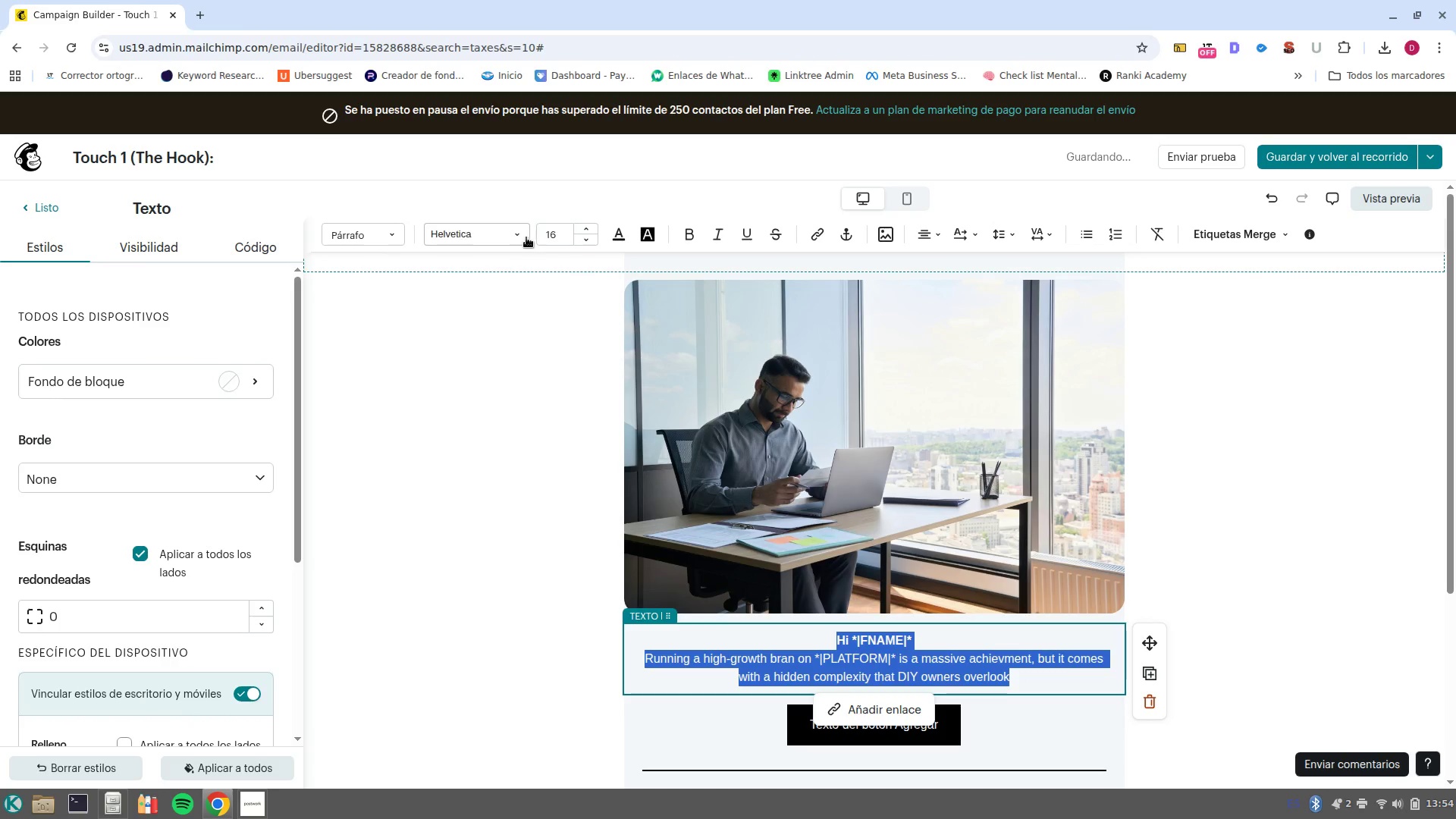 
left_click([523, 230])
 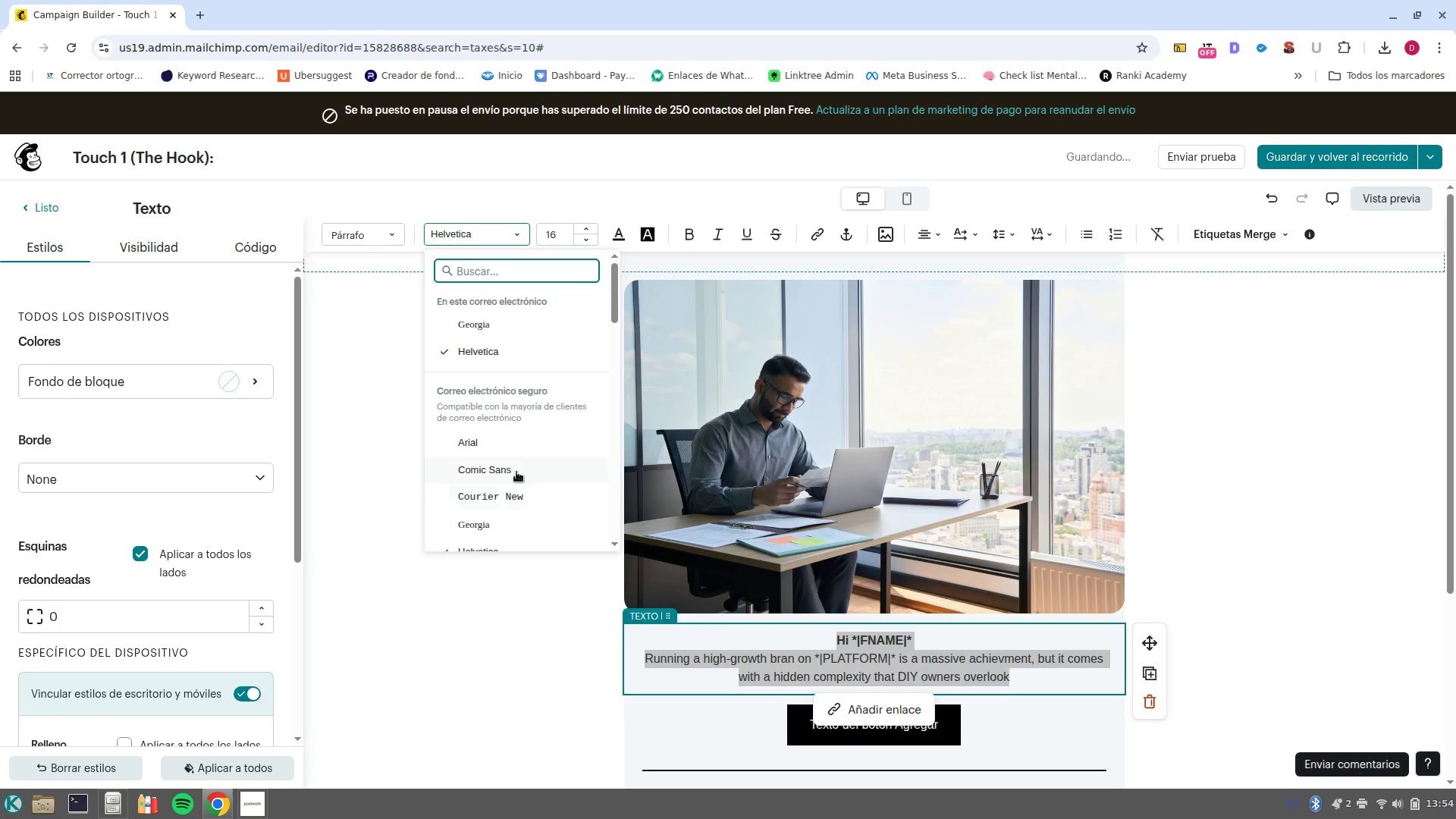 
left_click([516, 472])
 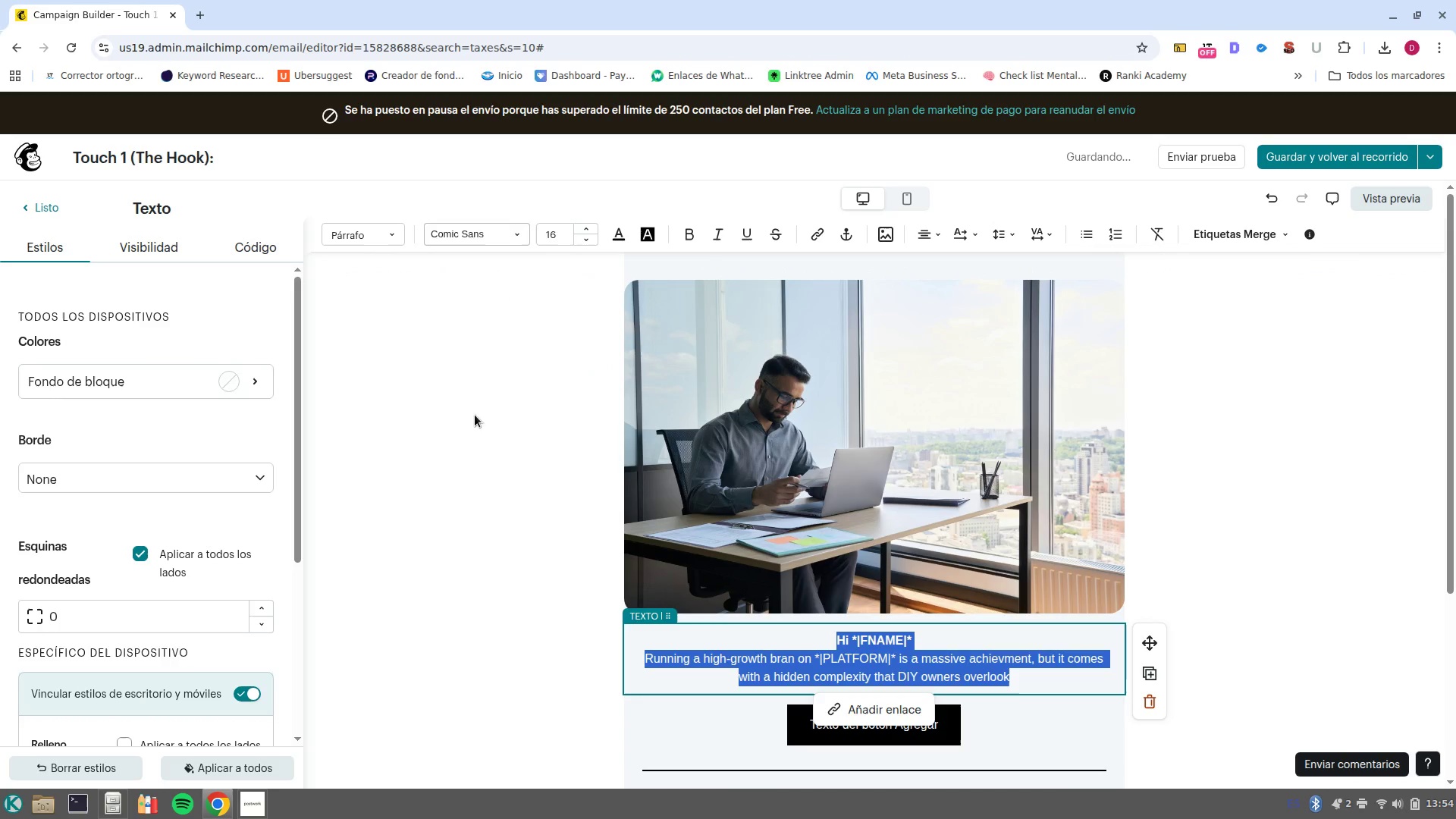 
left_click([512, 230])
 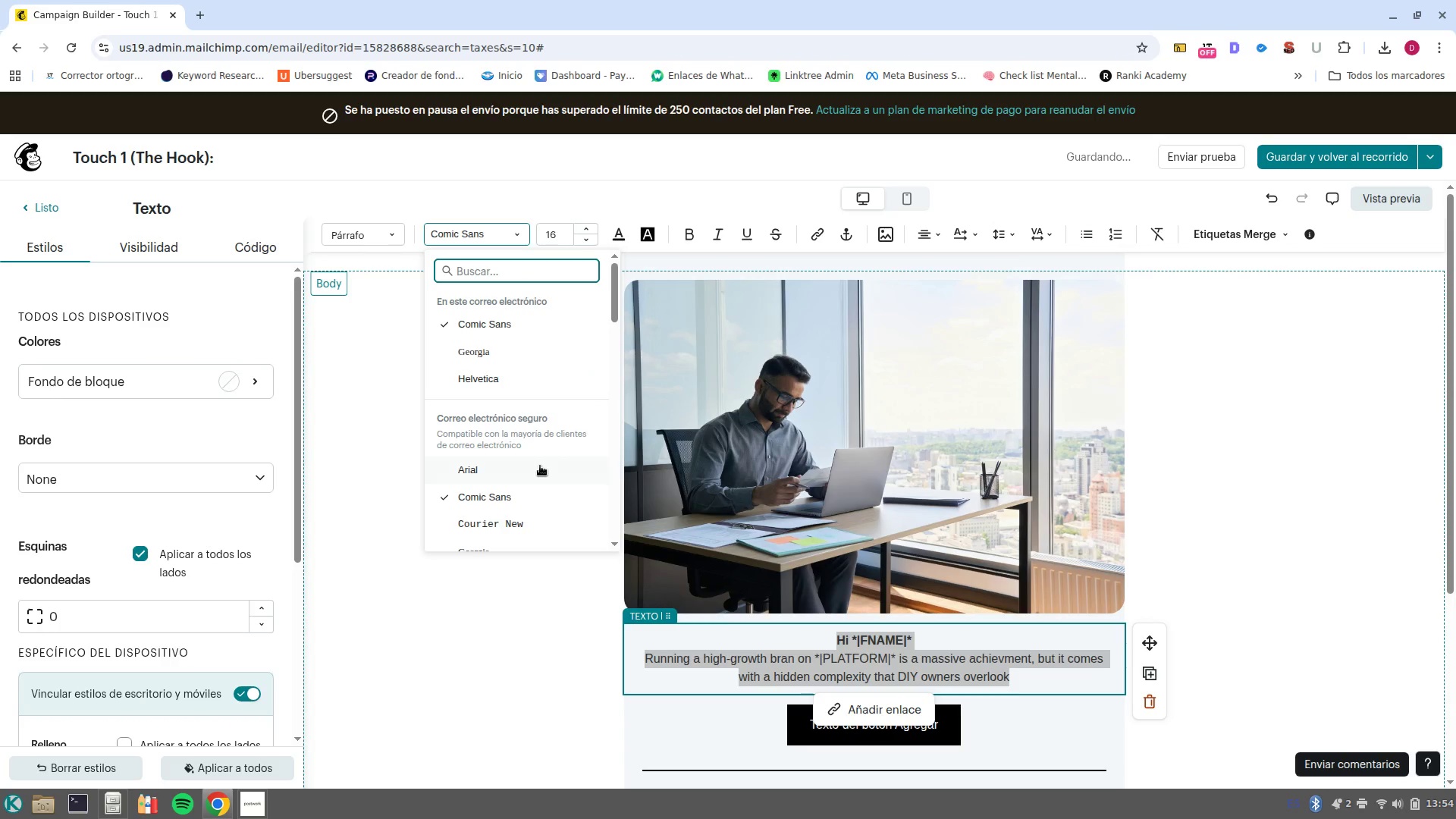 
scroll: coordinate [540, 466], scroll_direction: down, amount: 1.0
 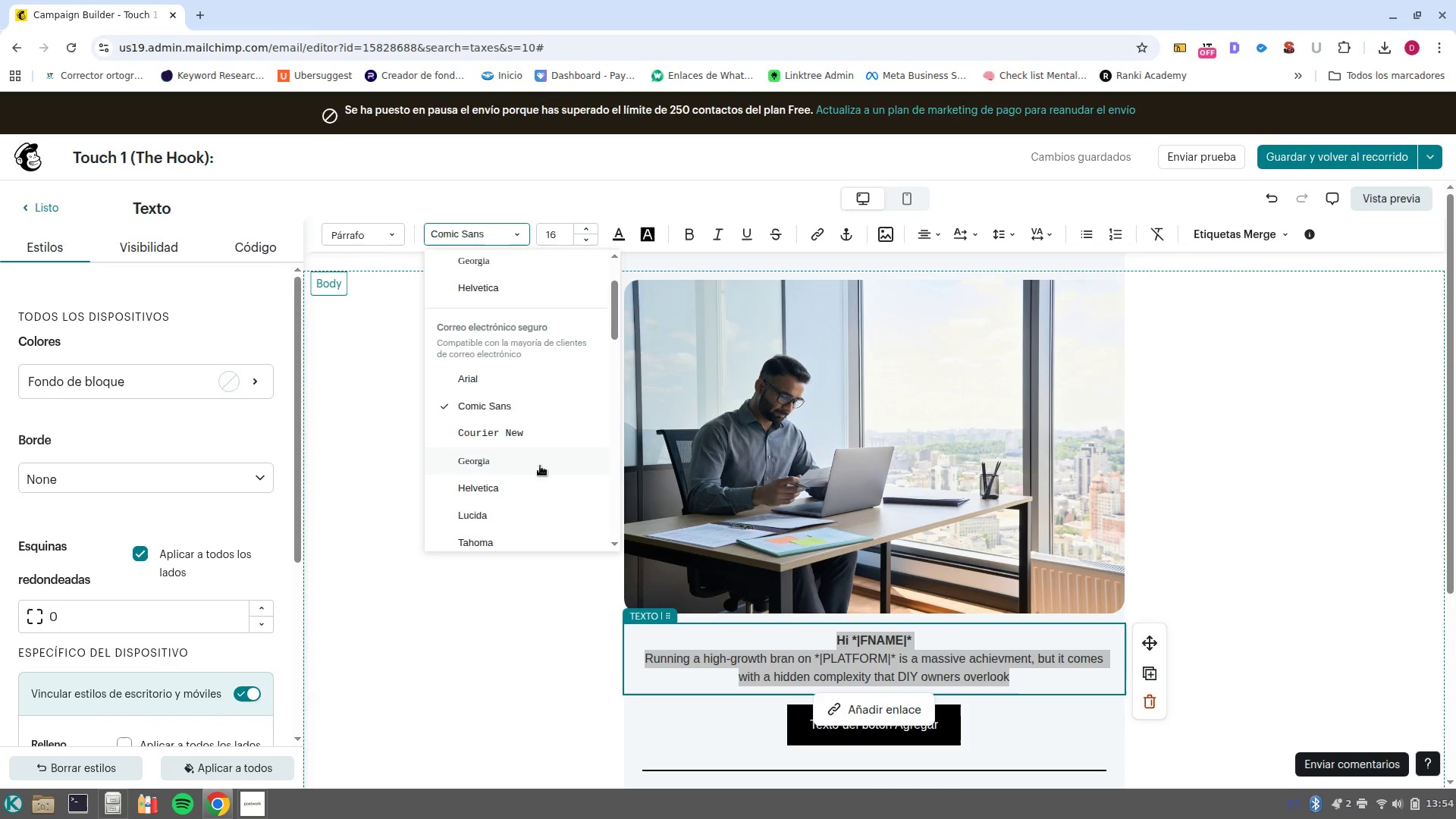 
wait(11.88)
 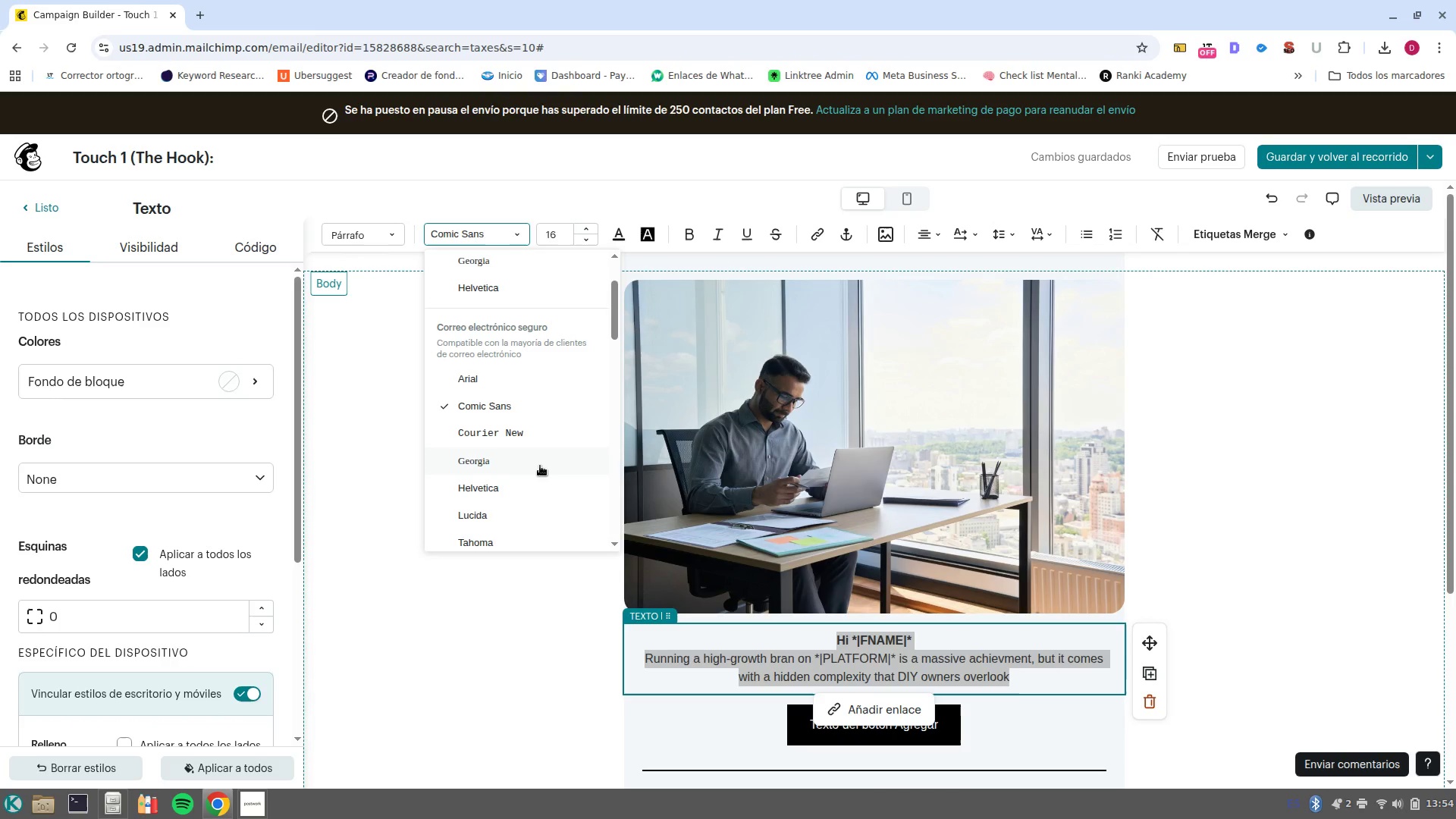 
scroll: coordinate [519, 479], scroll_direction: down, amount: 1.0
 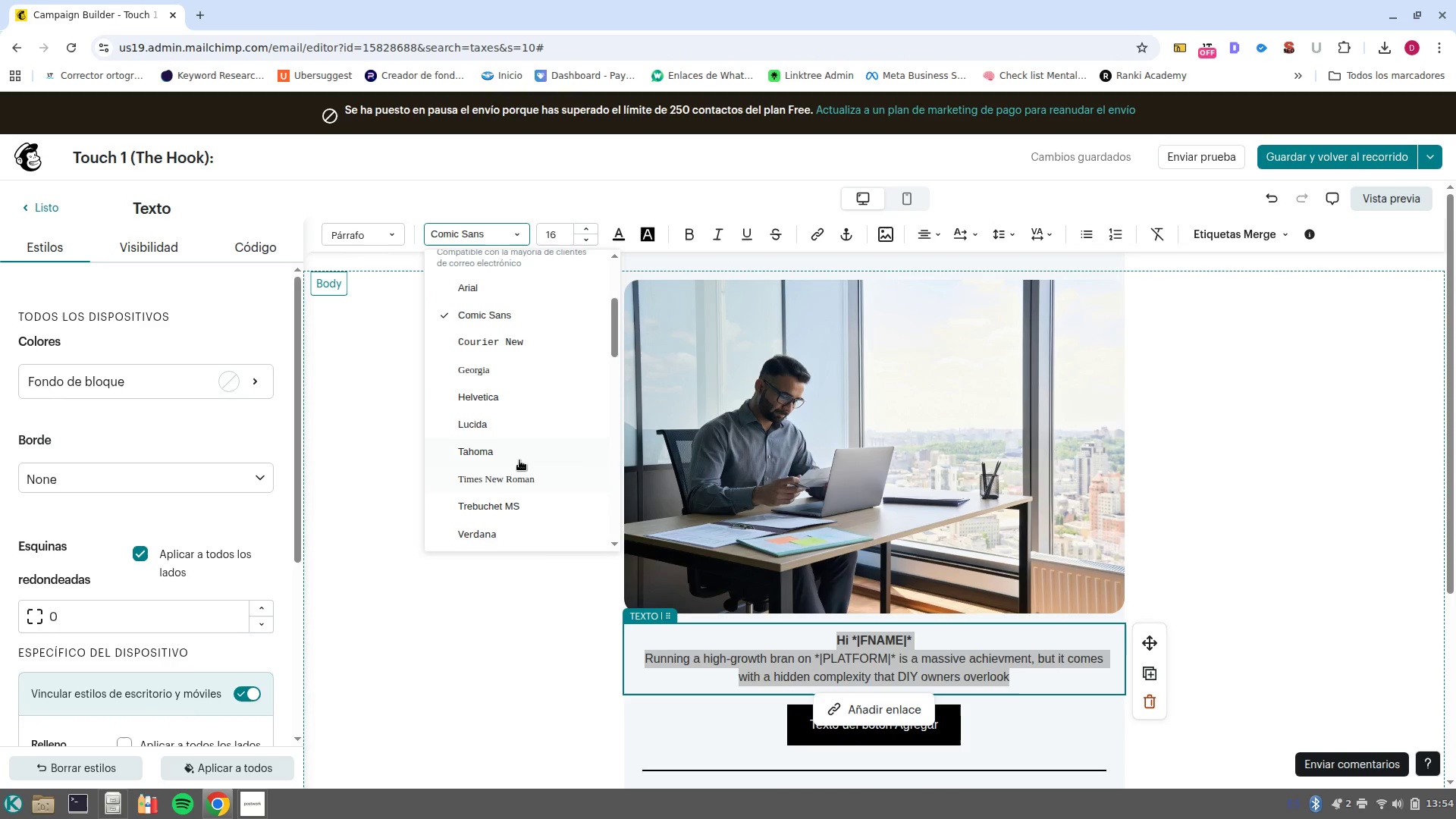 
left_click([516, 454])
 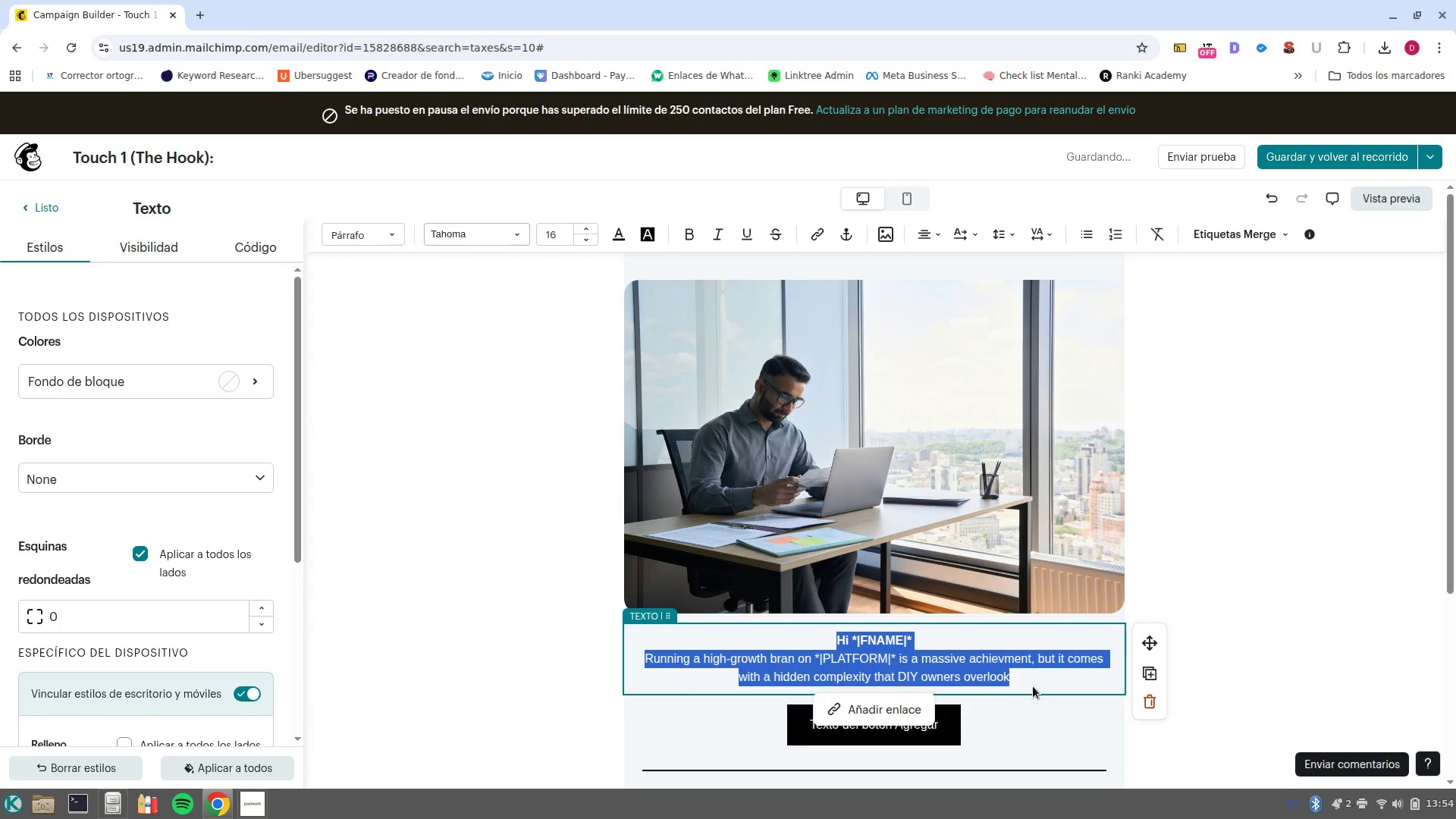 
left_click([1033, 685])
 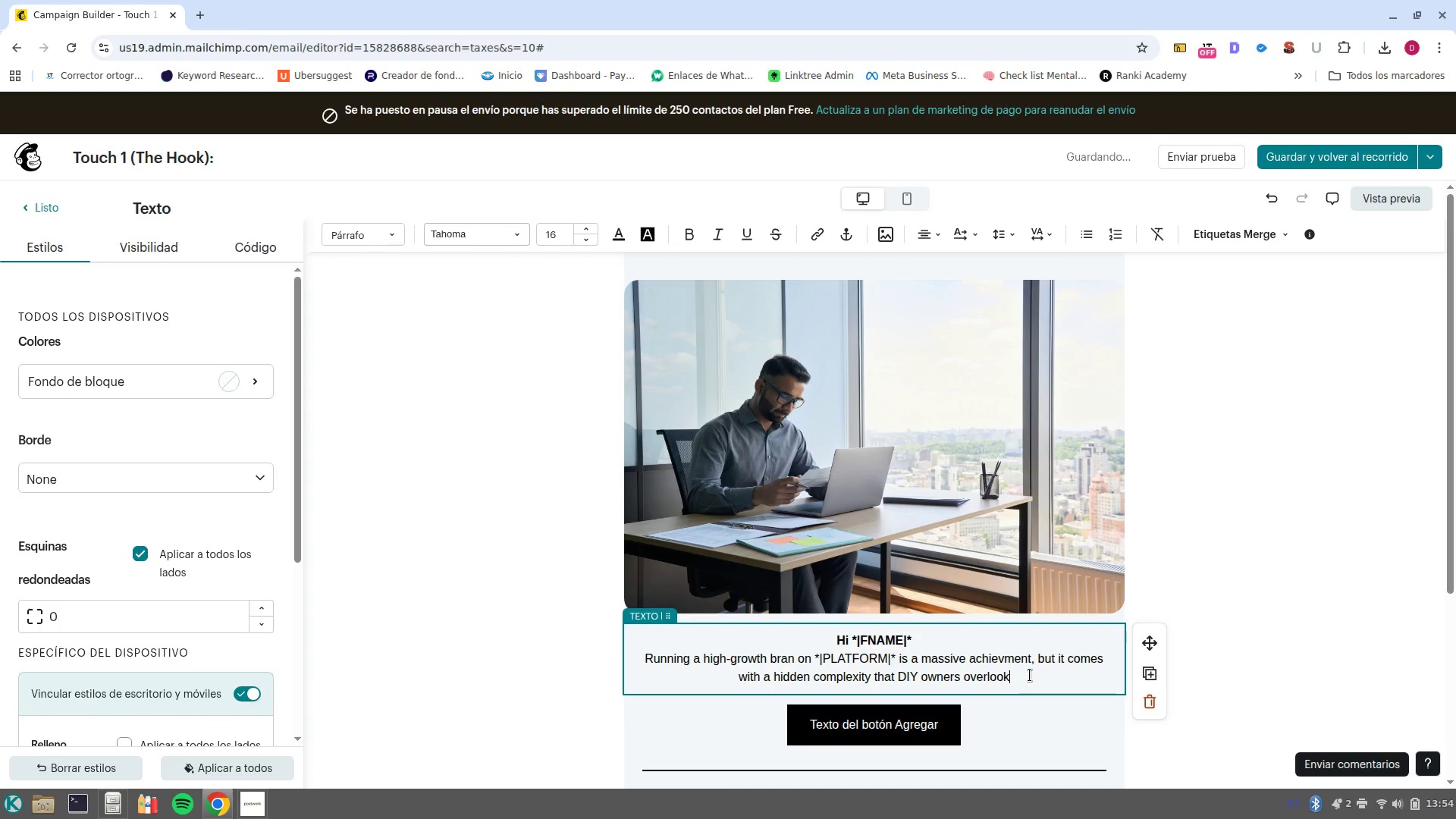 
left_click([1030, 675])
 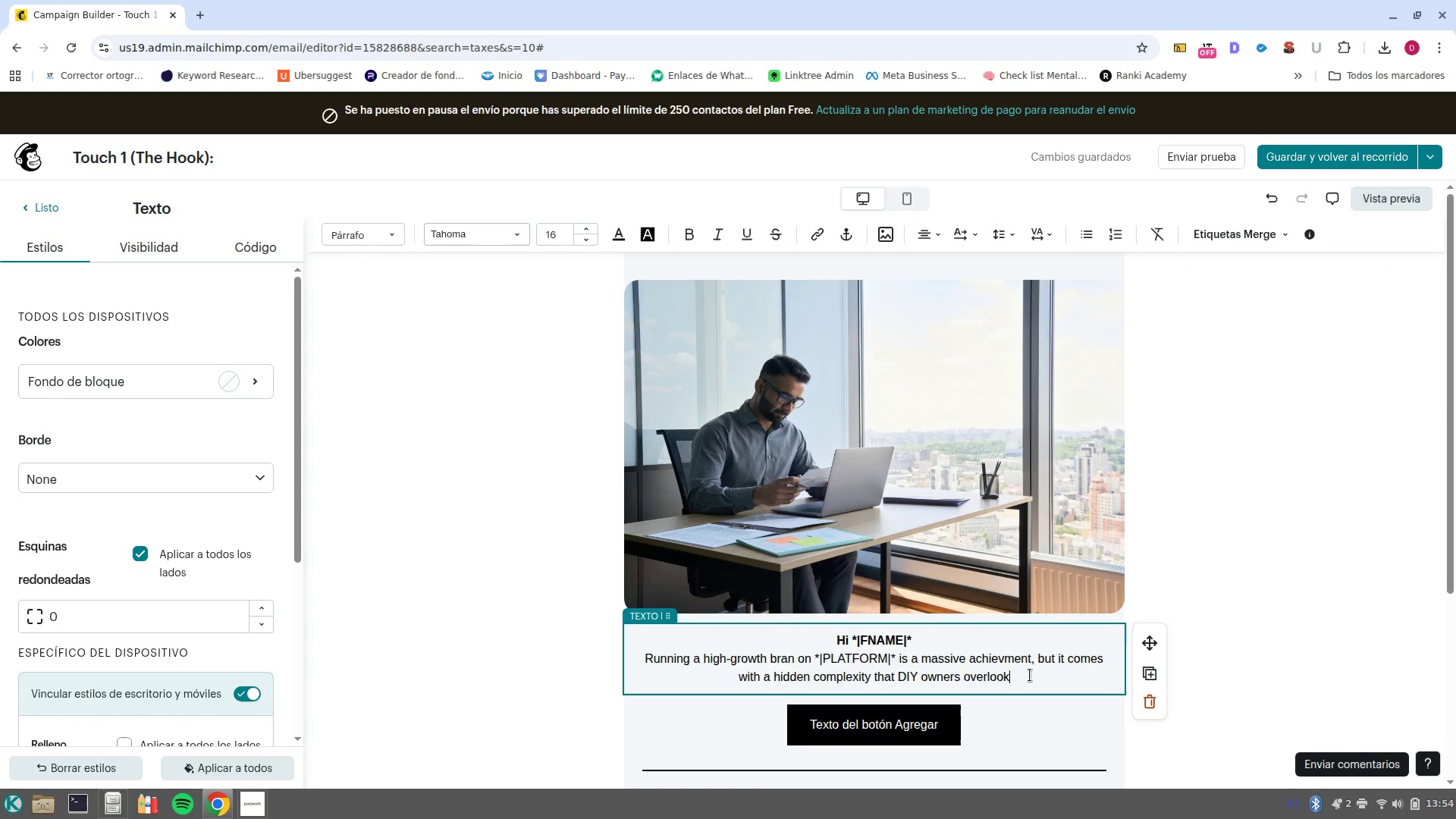 
wait(12.09)
 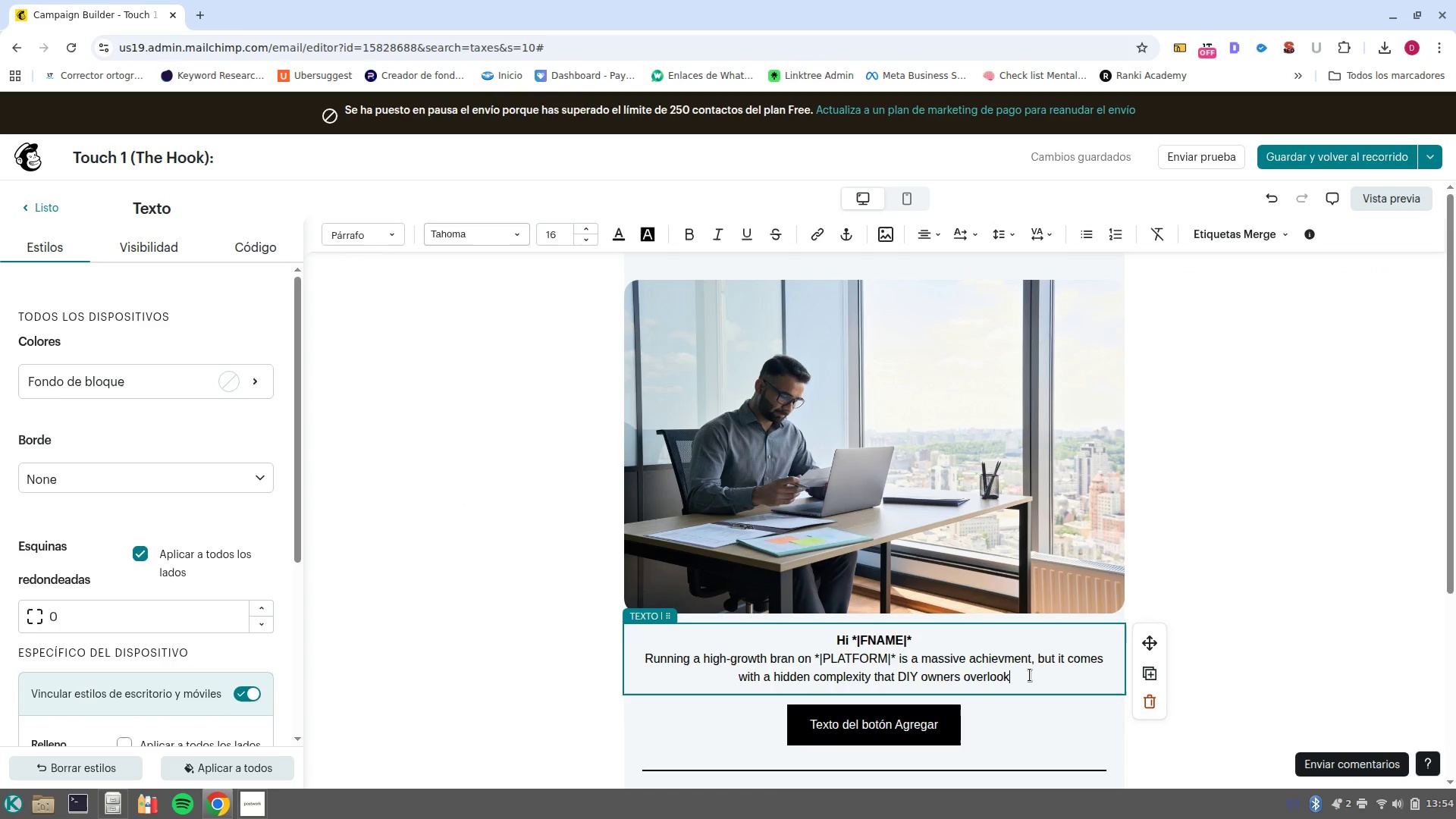 
key(Space)
 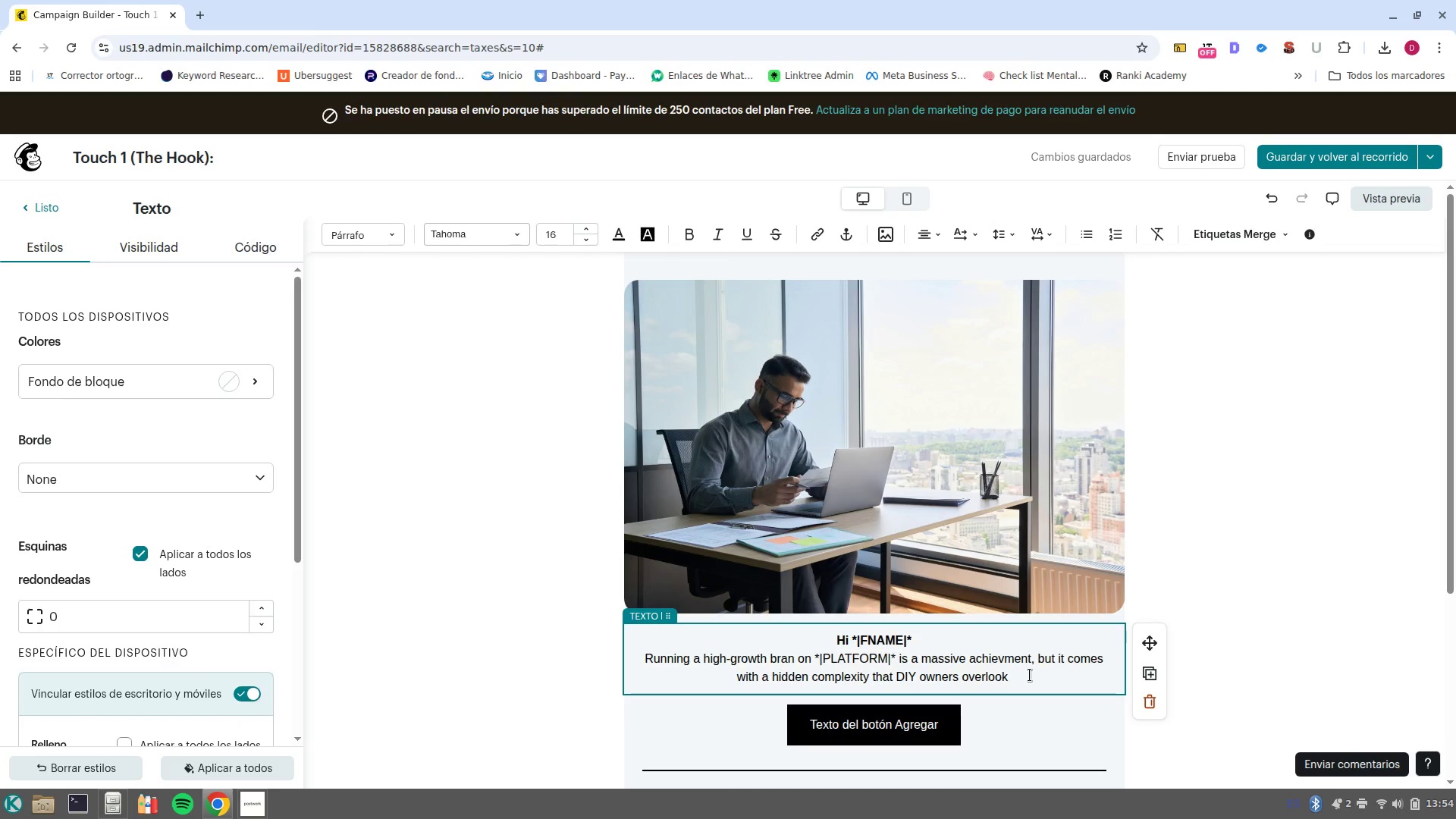 
wait(9.75)
 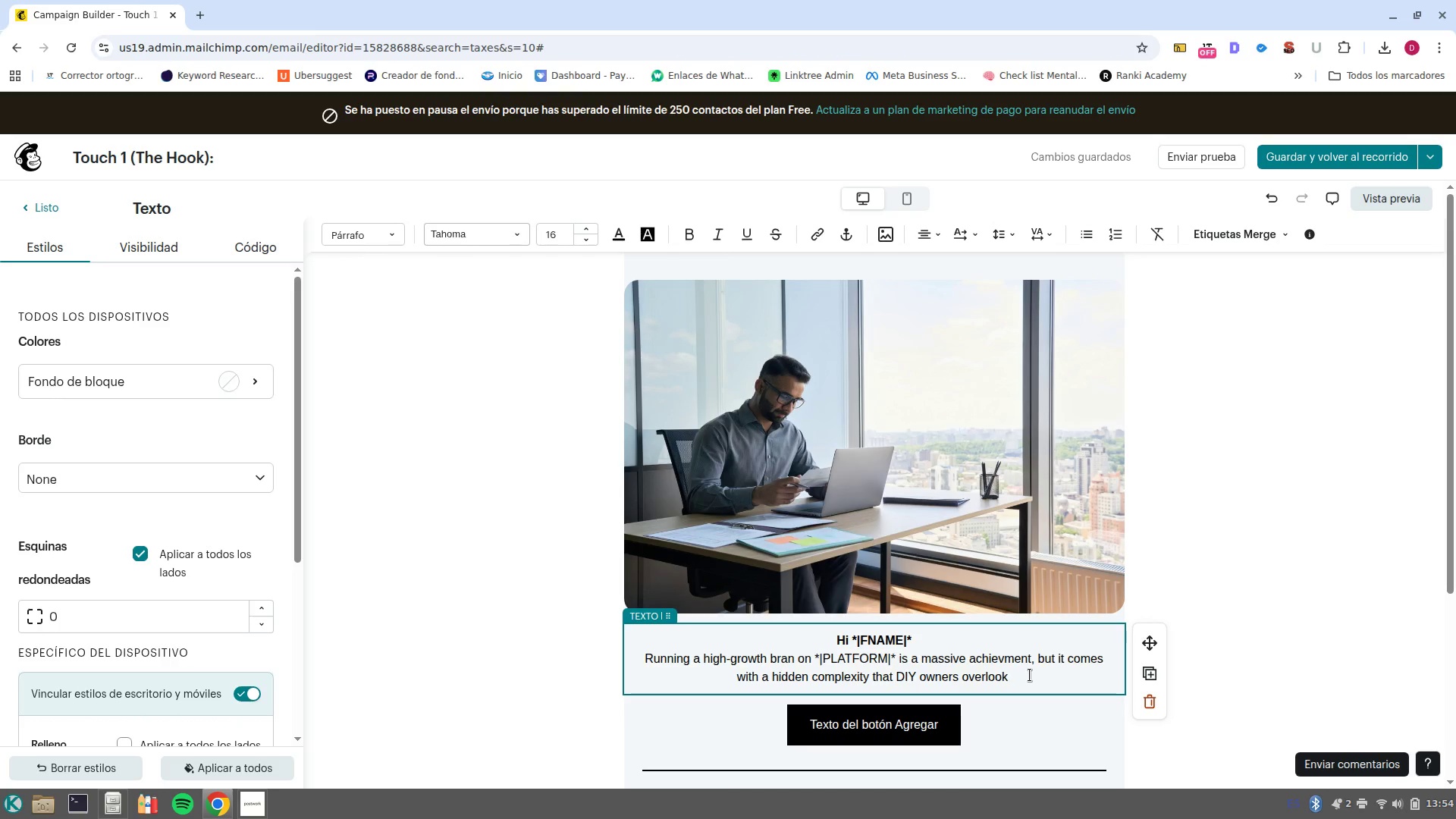 
key(Shift+ShiftLeft)
 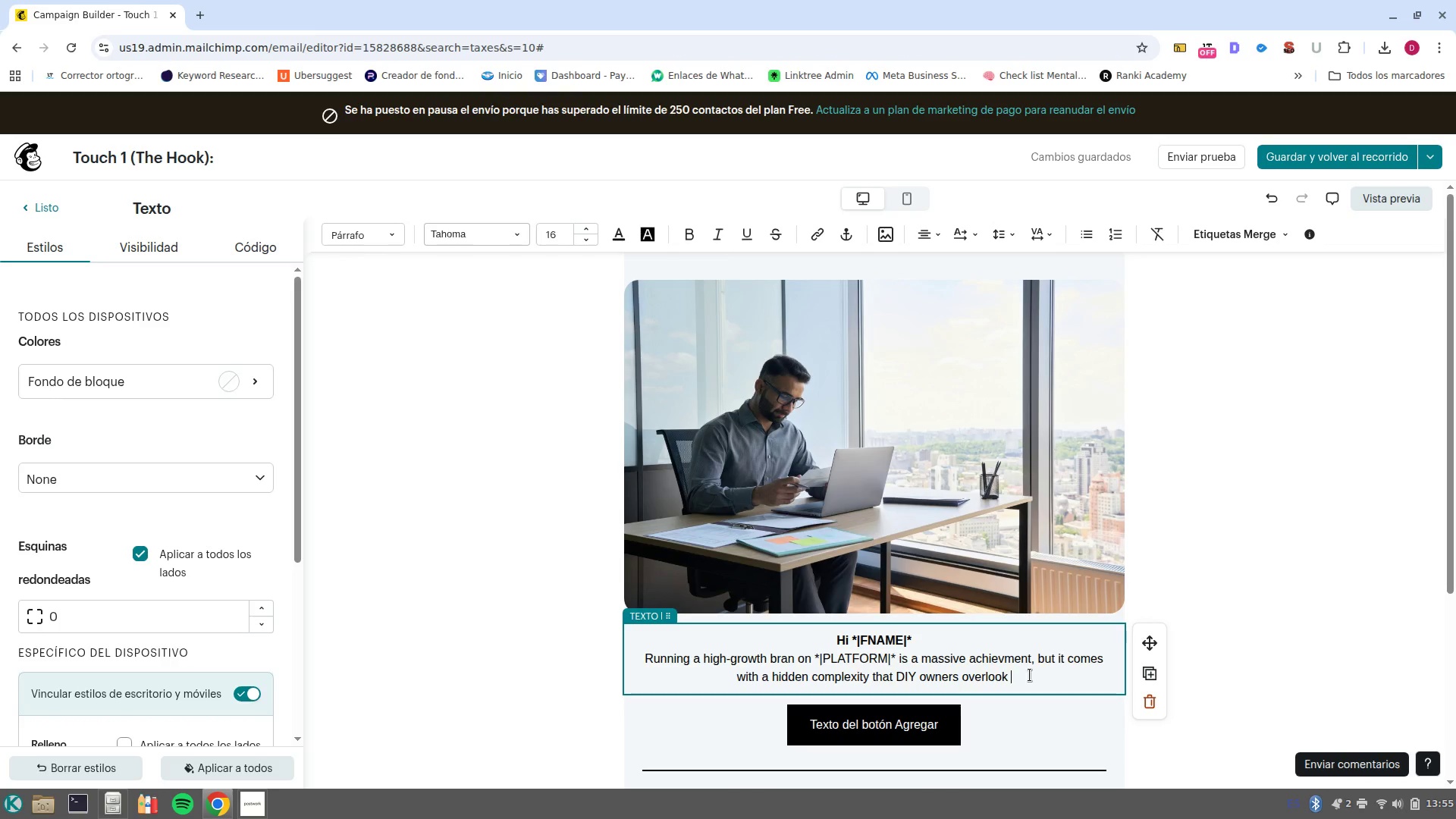 
key(Shift+Period)
 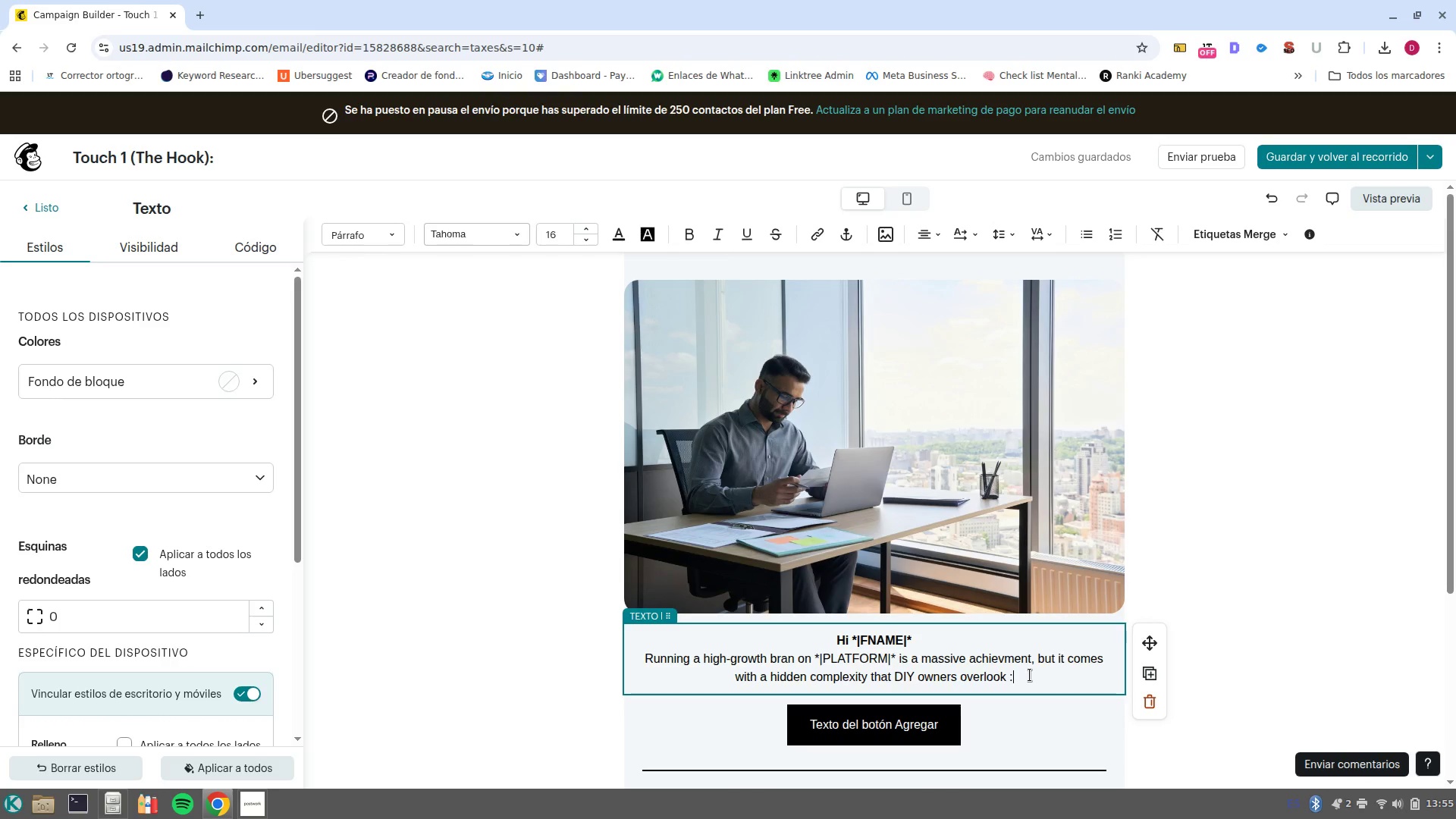 
key(Space)
 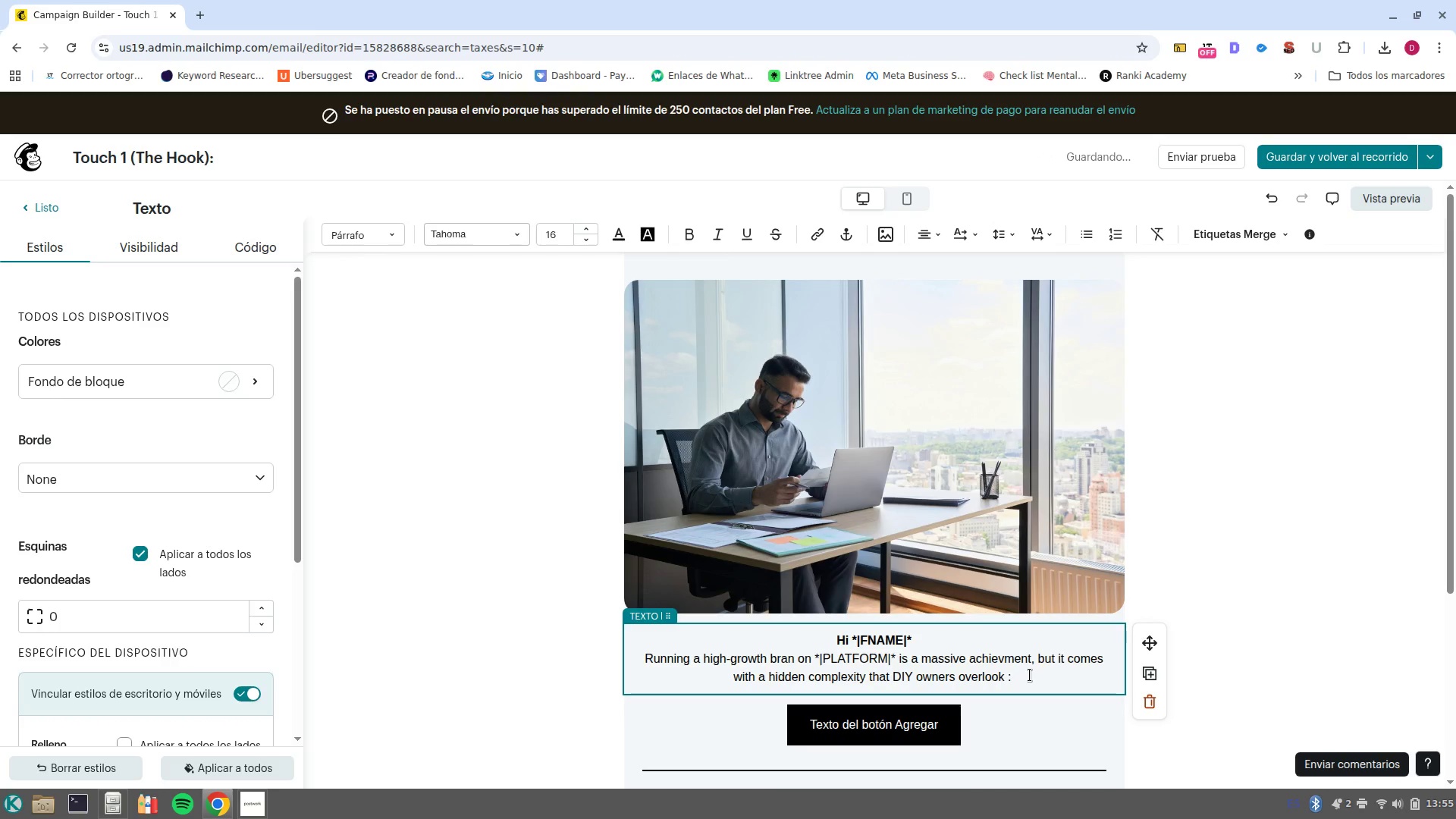 
key(Control+ArrowLeft)
 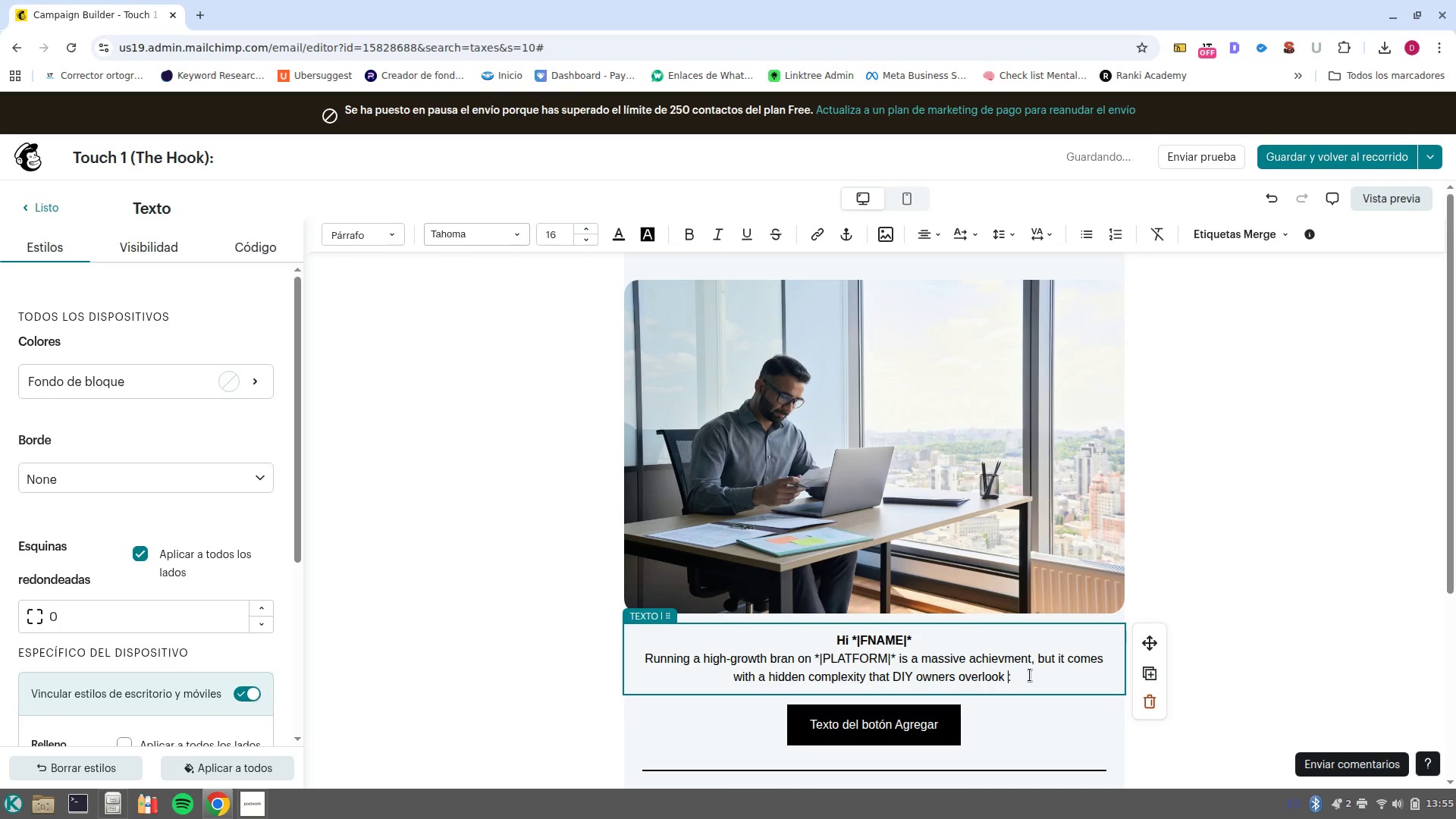 
key(Backspace)
 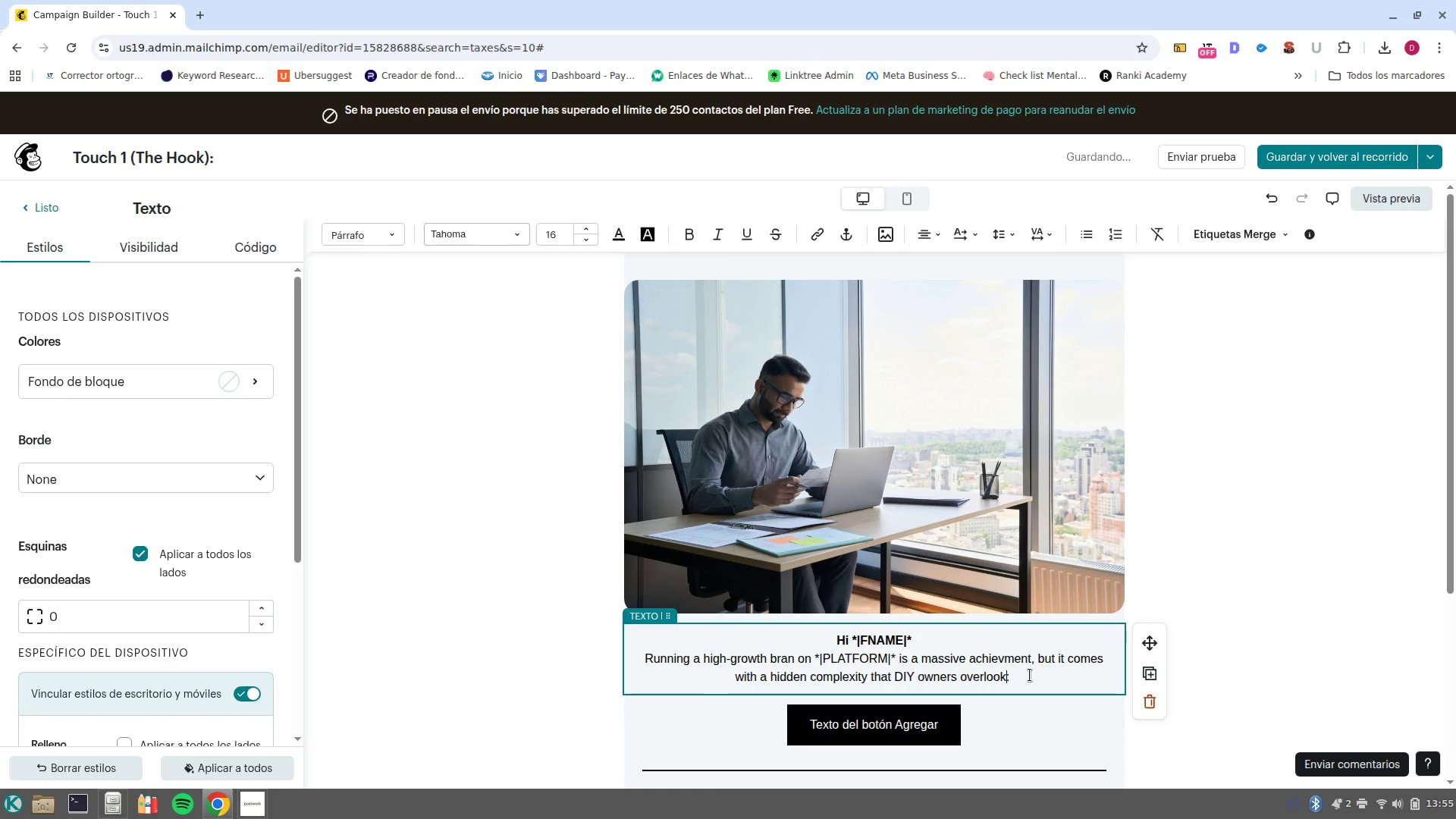 
key(Control+ArrowRight)
 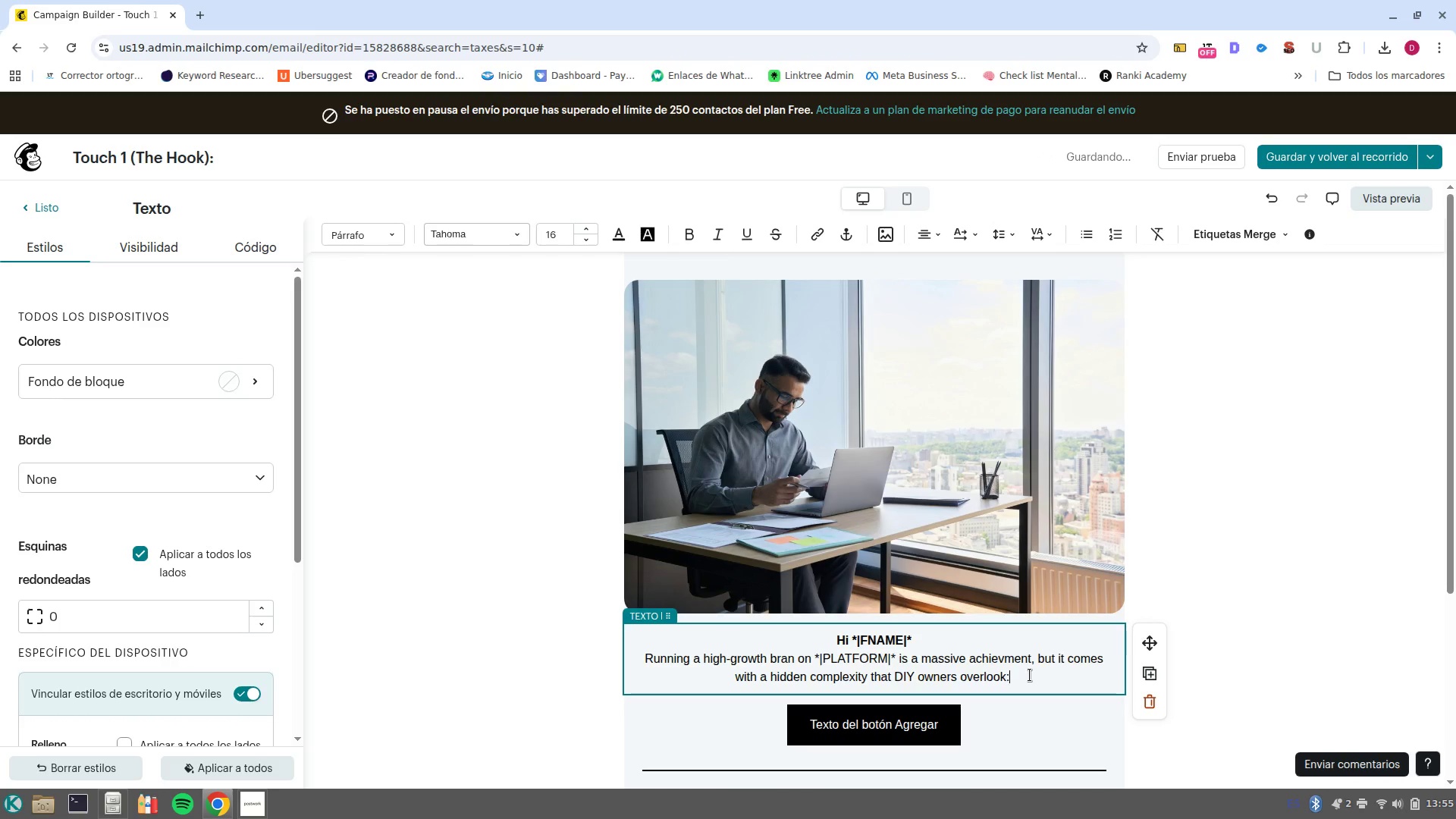 
key(Space)
 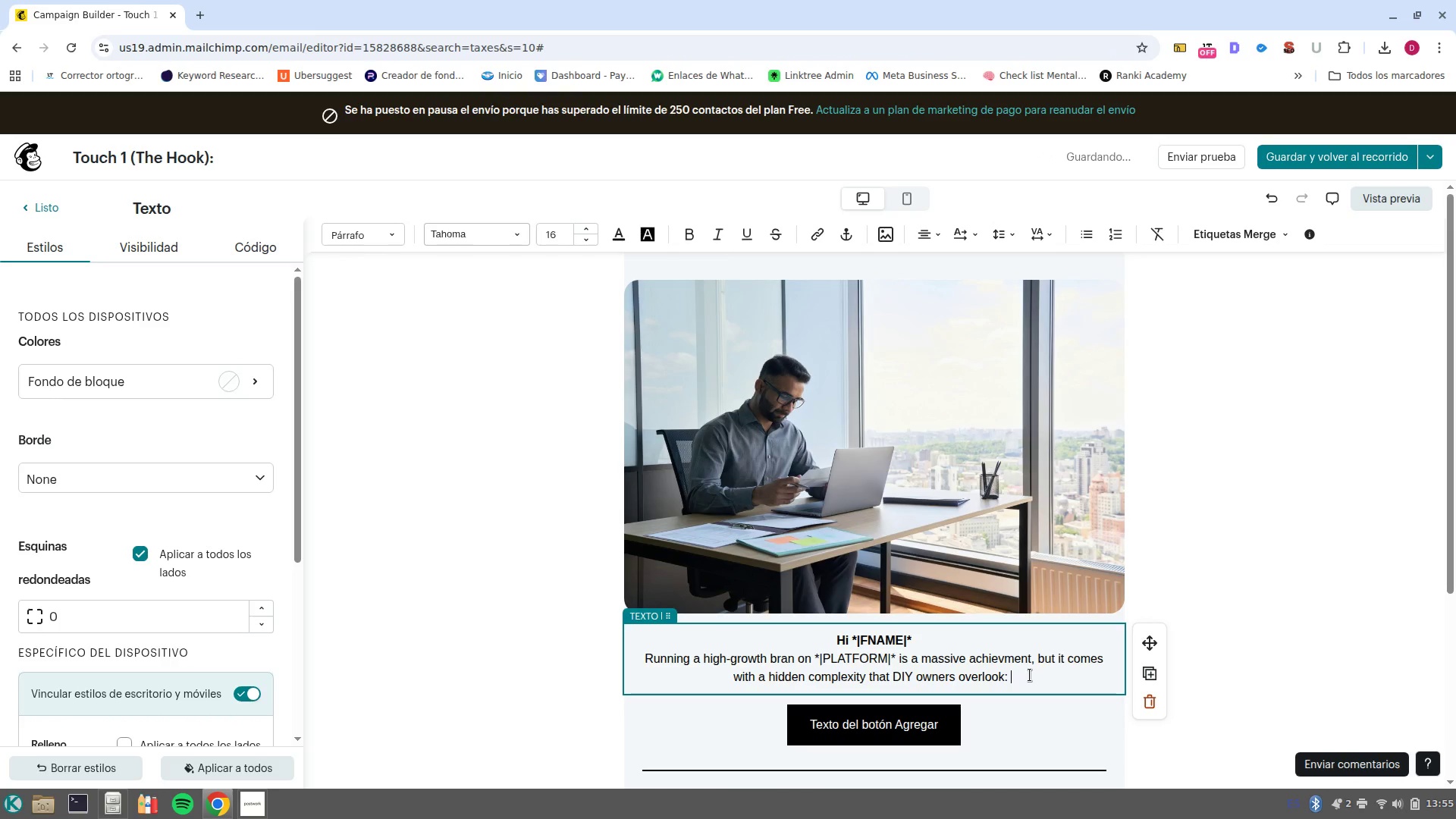 
key(Control+B)
 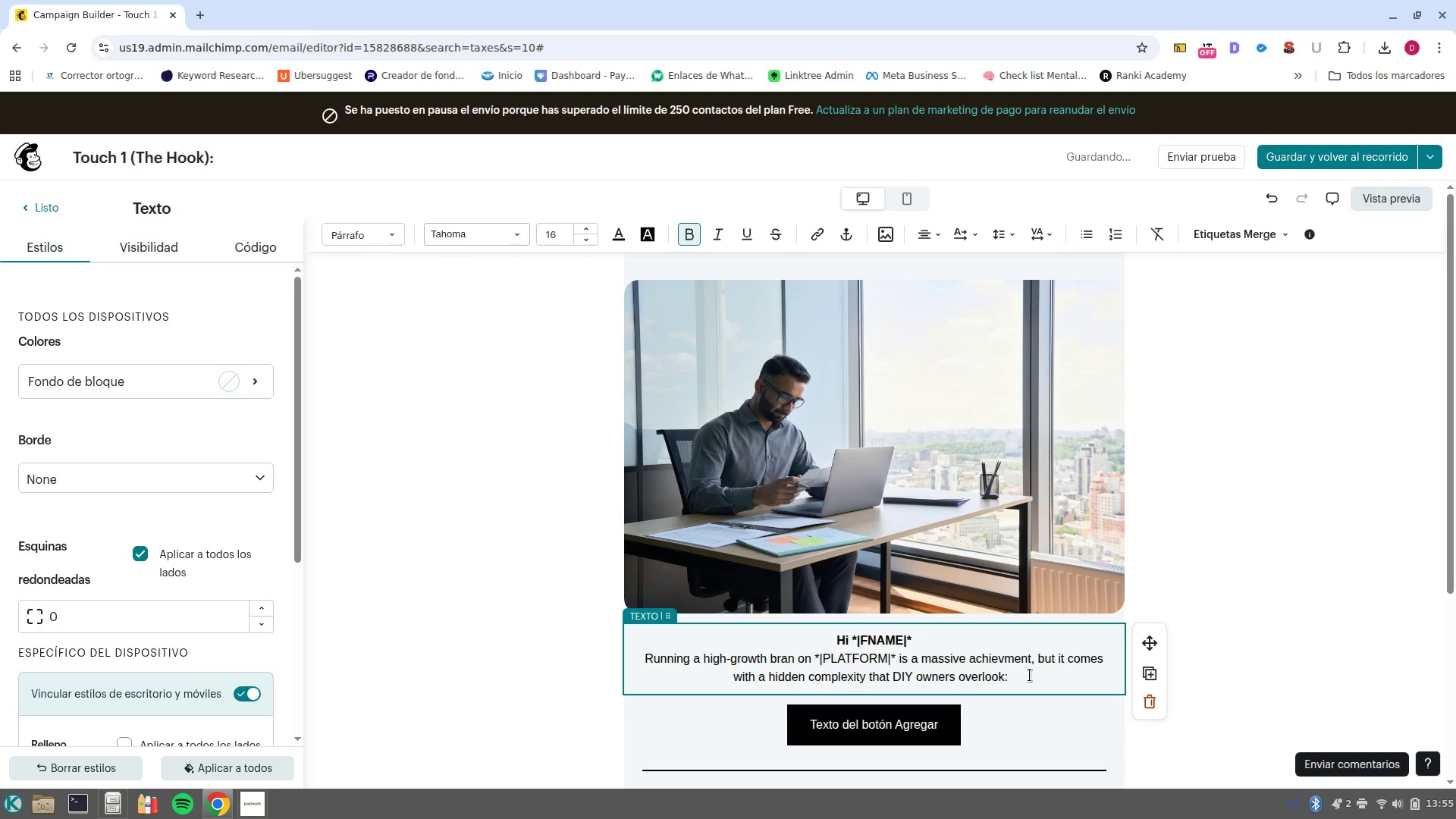 
type(Multi/state tazx)
key(Backspace)
key(Backspace)
type(z)
key(Backspace)
type(x nexus. )
 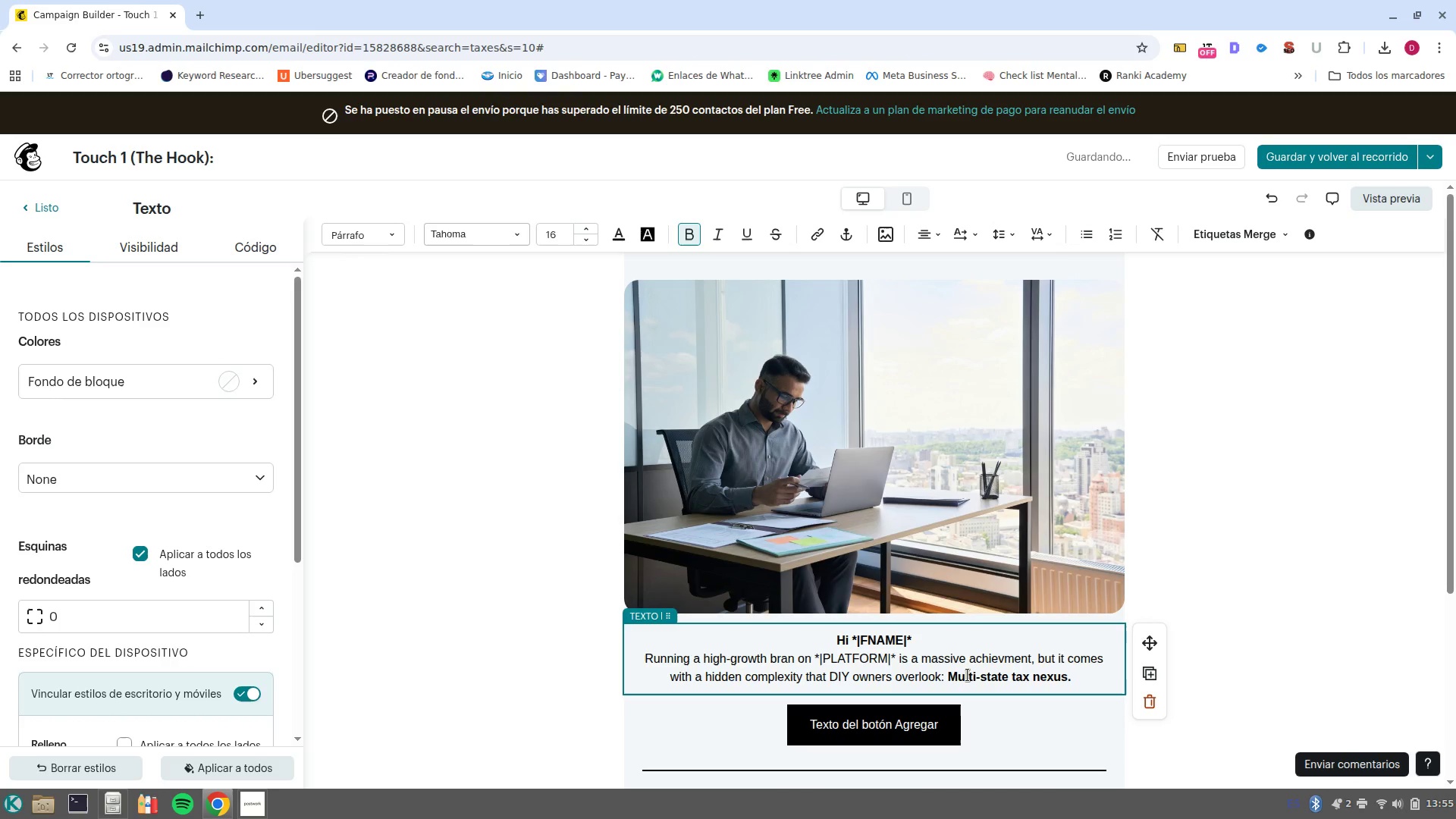 
left_click([960, 678])
 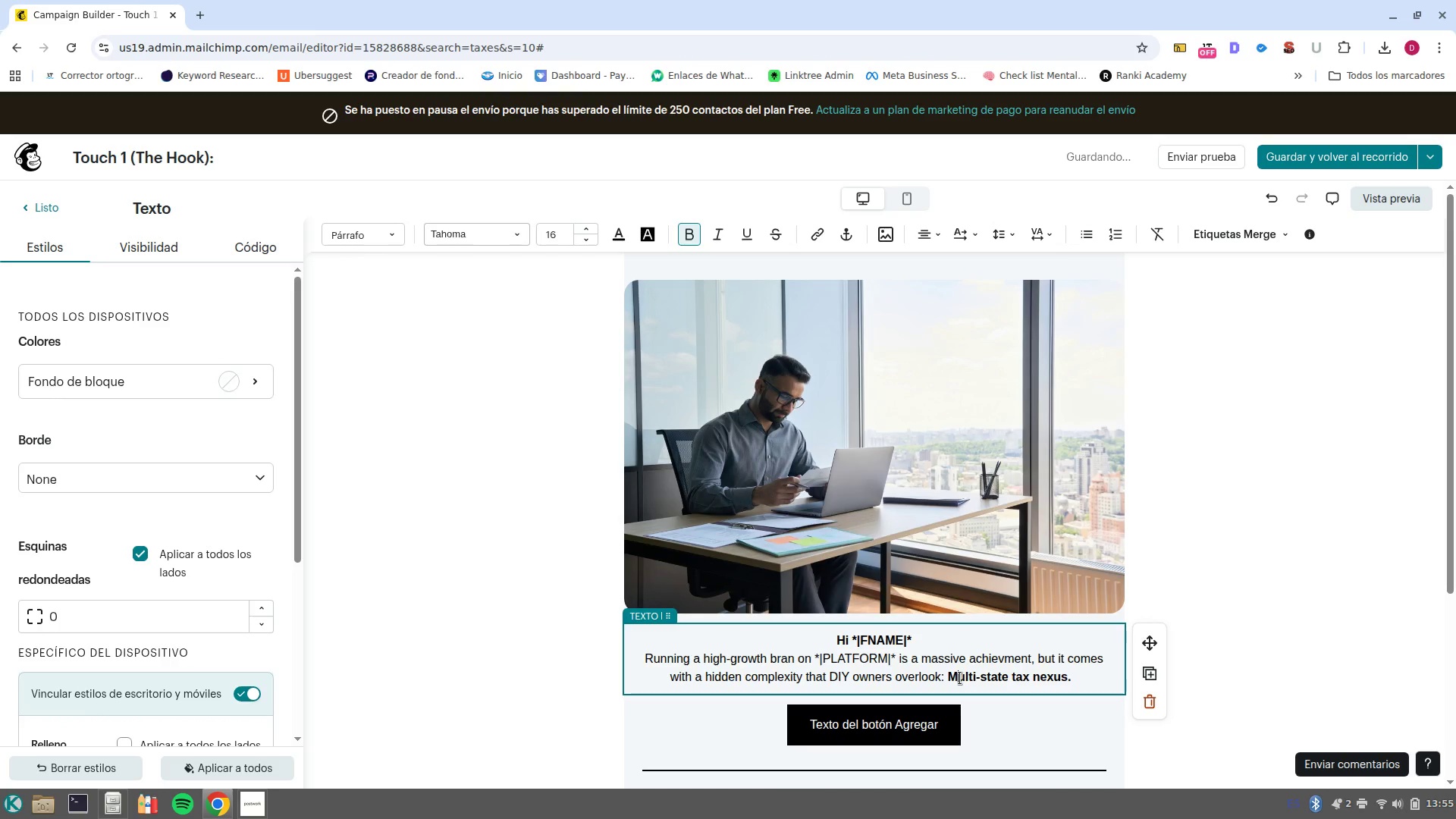 
key(Backspace)
 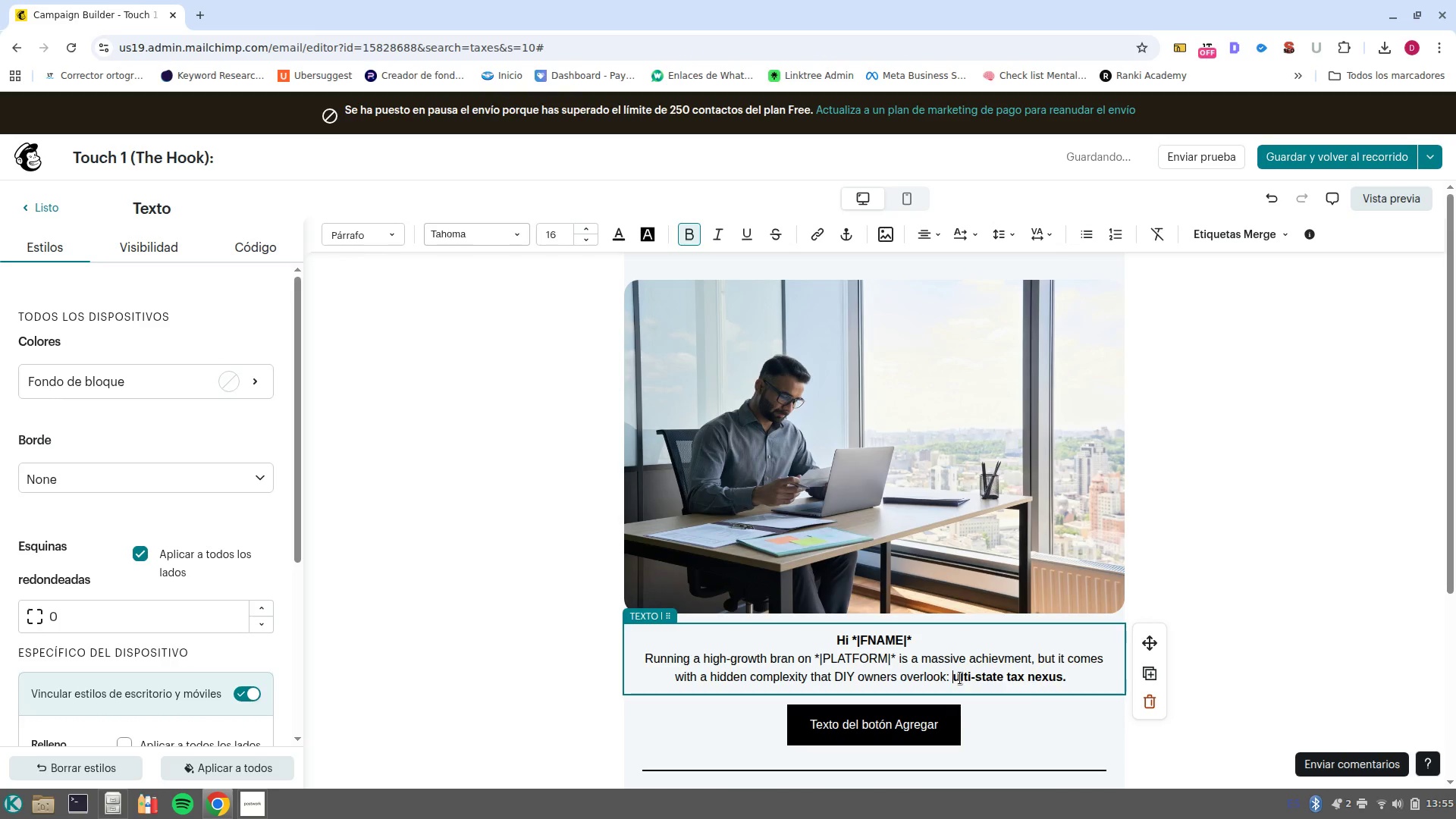 
key(M)
 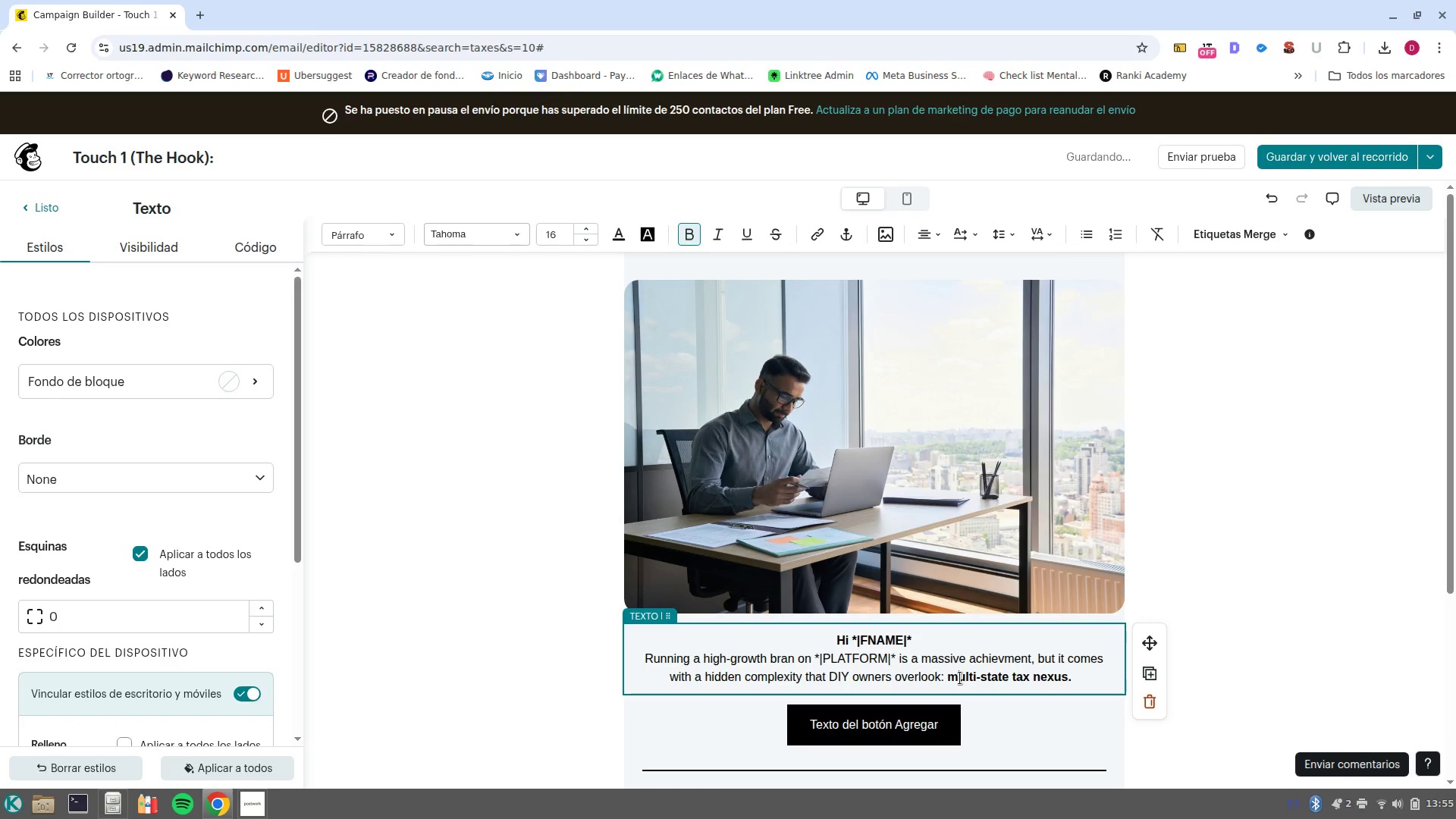 
key(Control+B)
 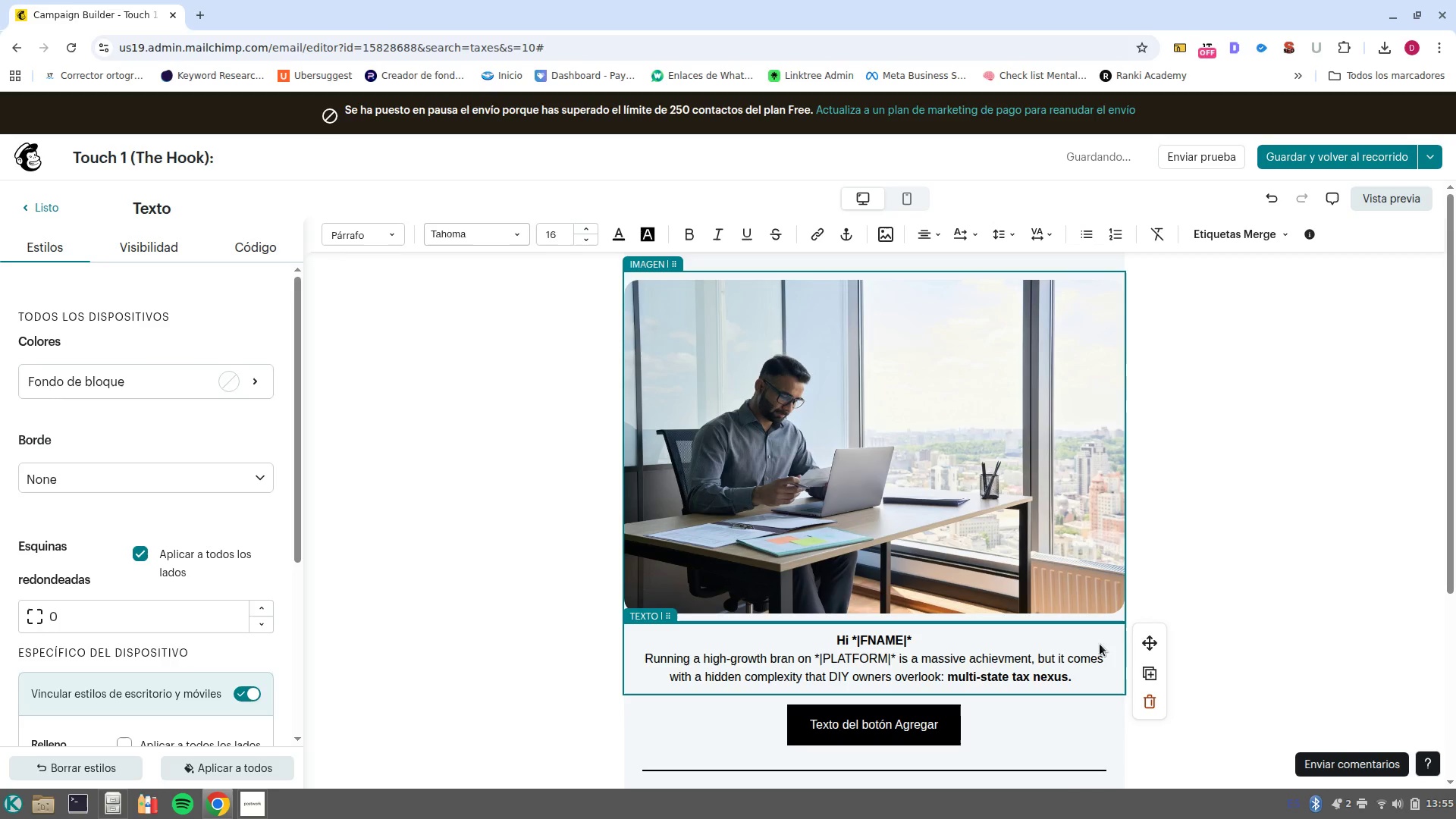 
left_click([1092, 676])
 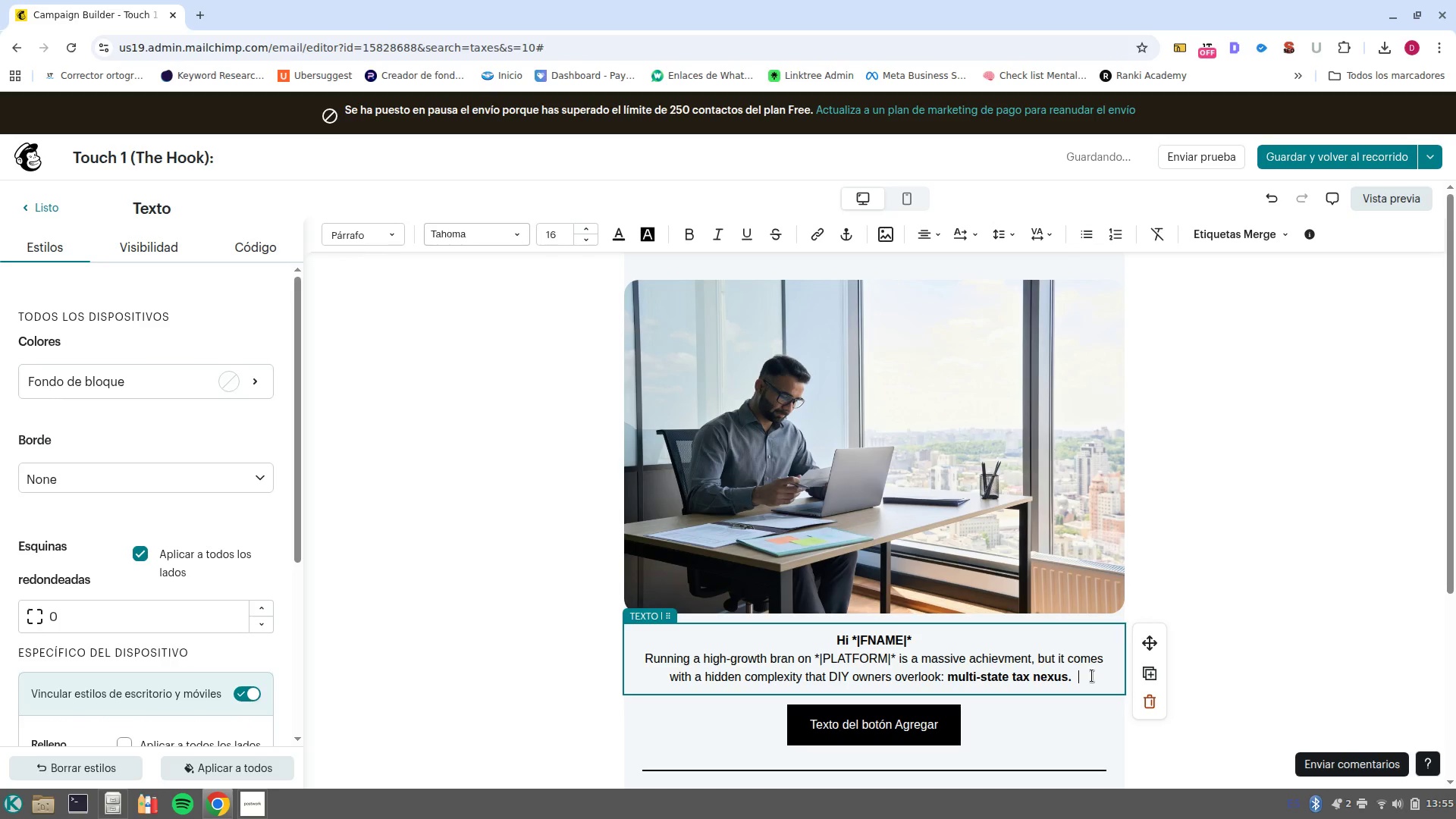 
key(Enter)
 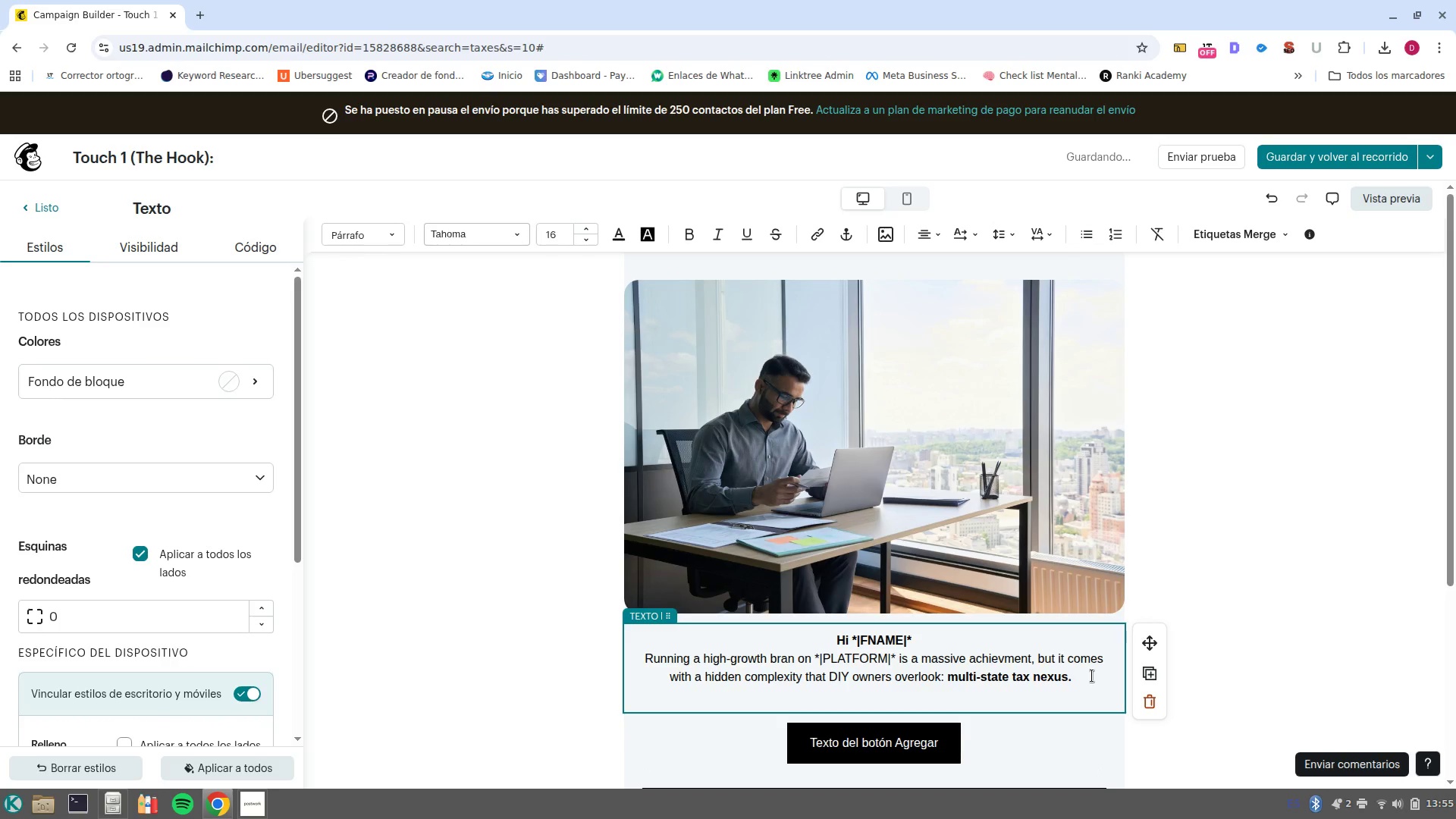 
type(At )
 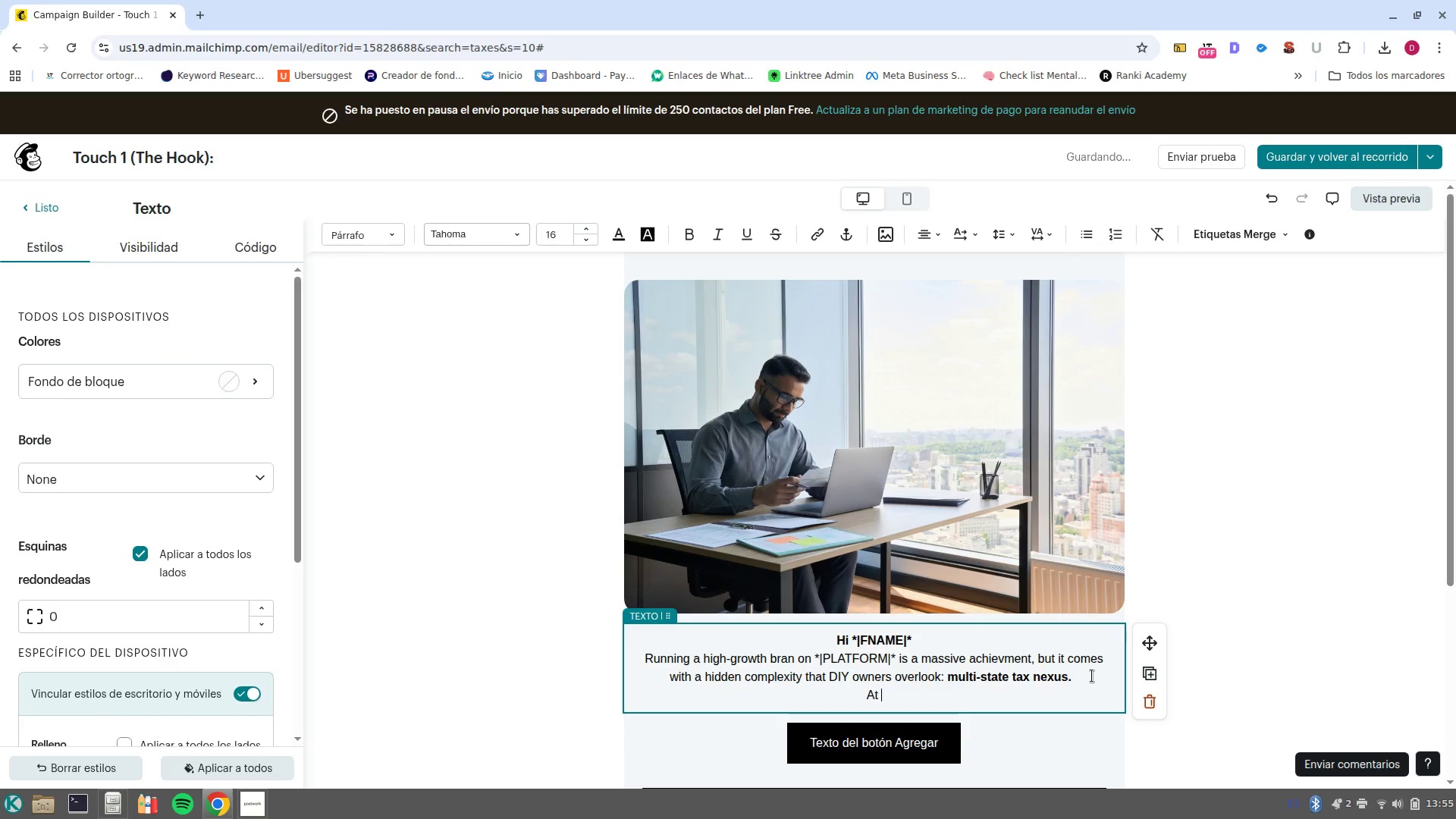 
key(Control+Shift+ShiftLeft)
 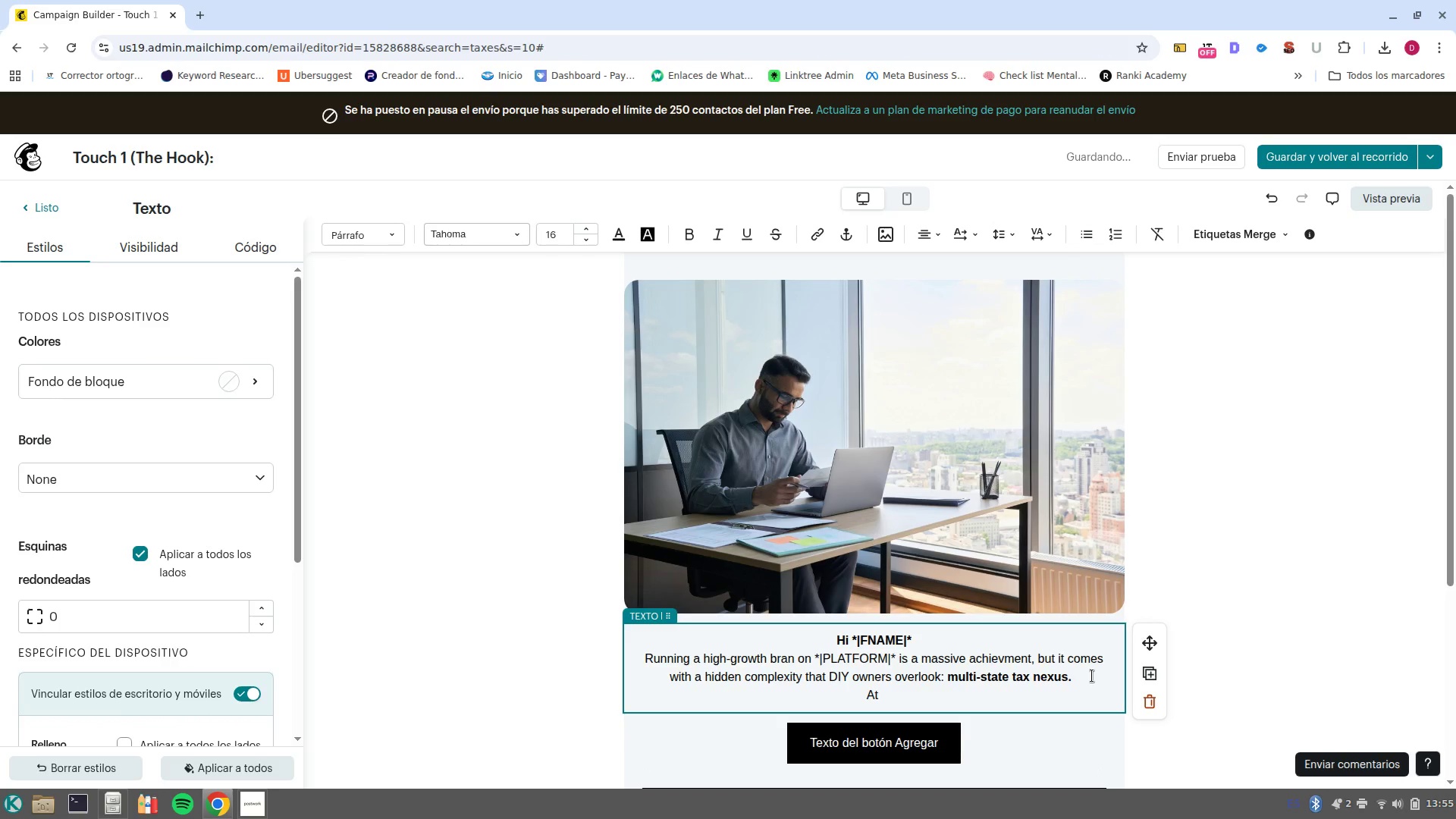 
key(Control+Shift+V)
 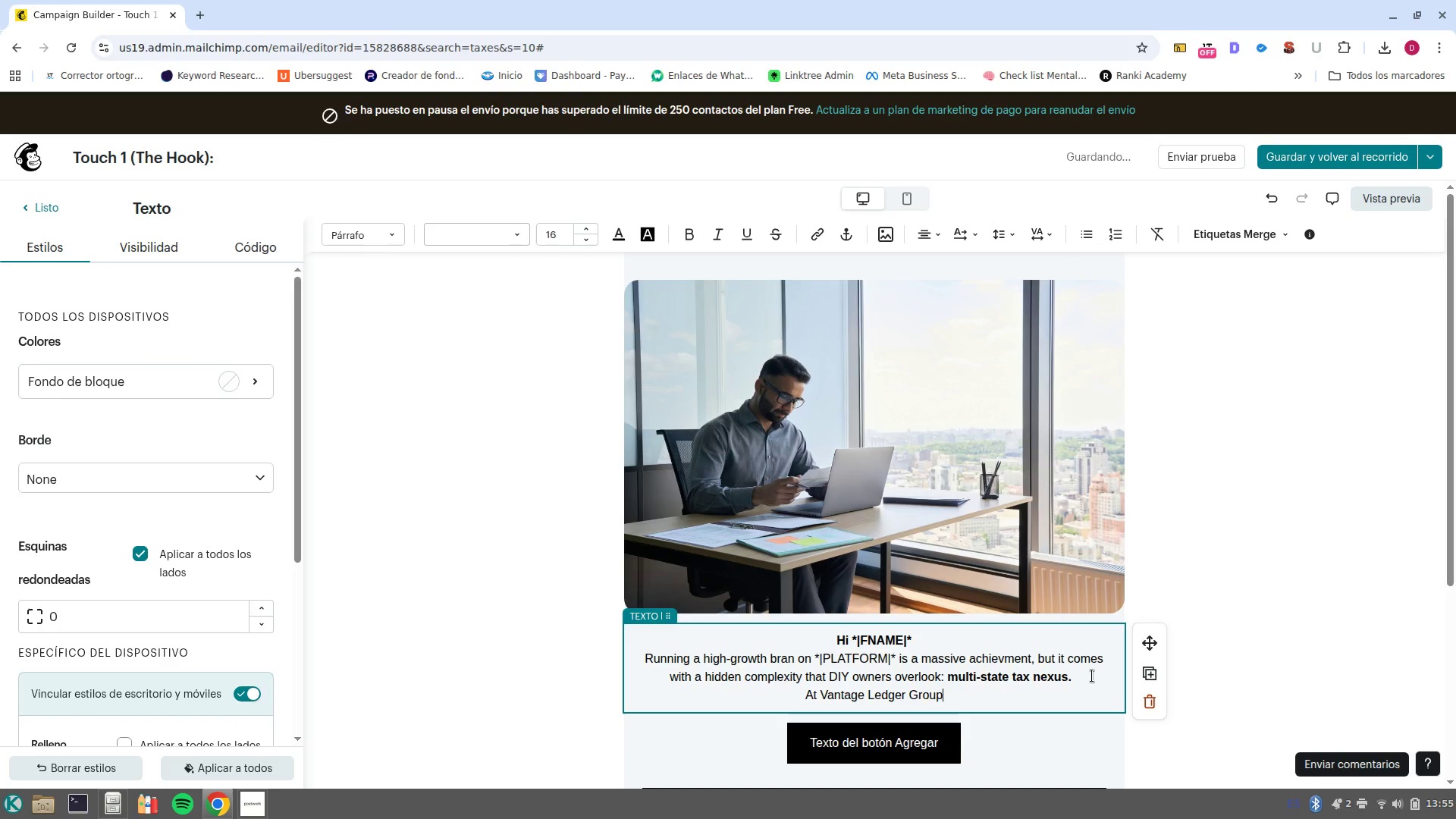 
left_click_drag(start_coordinate=[1021, 693], to_coordinate=[821, 689])
 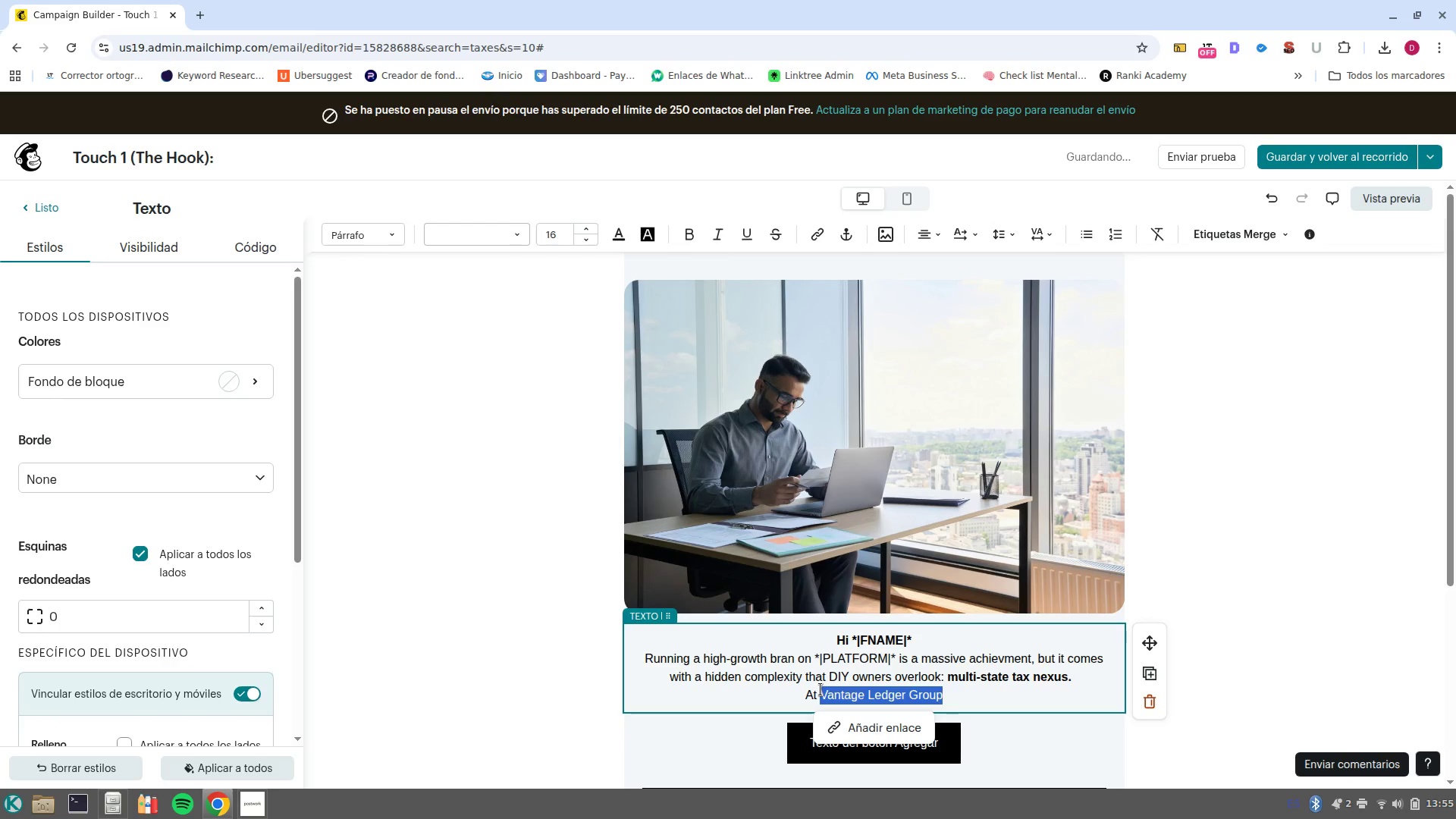 
key(Control+B)
 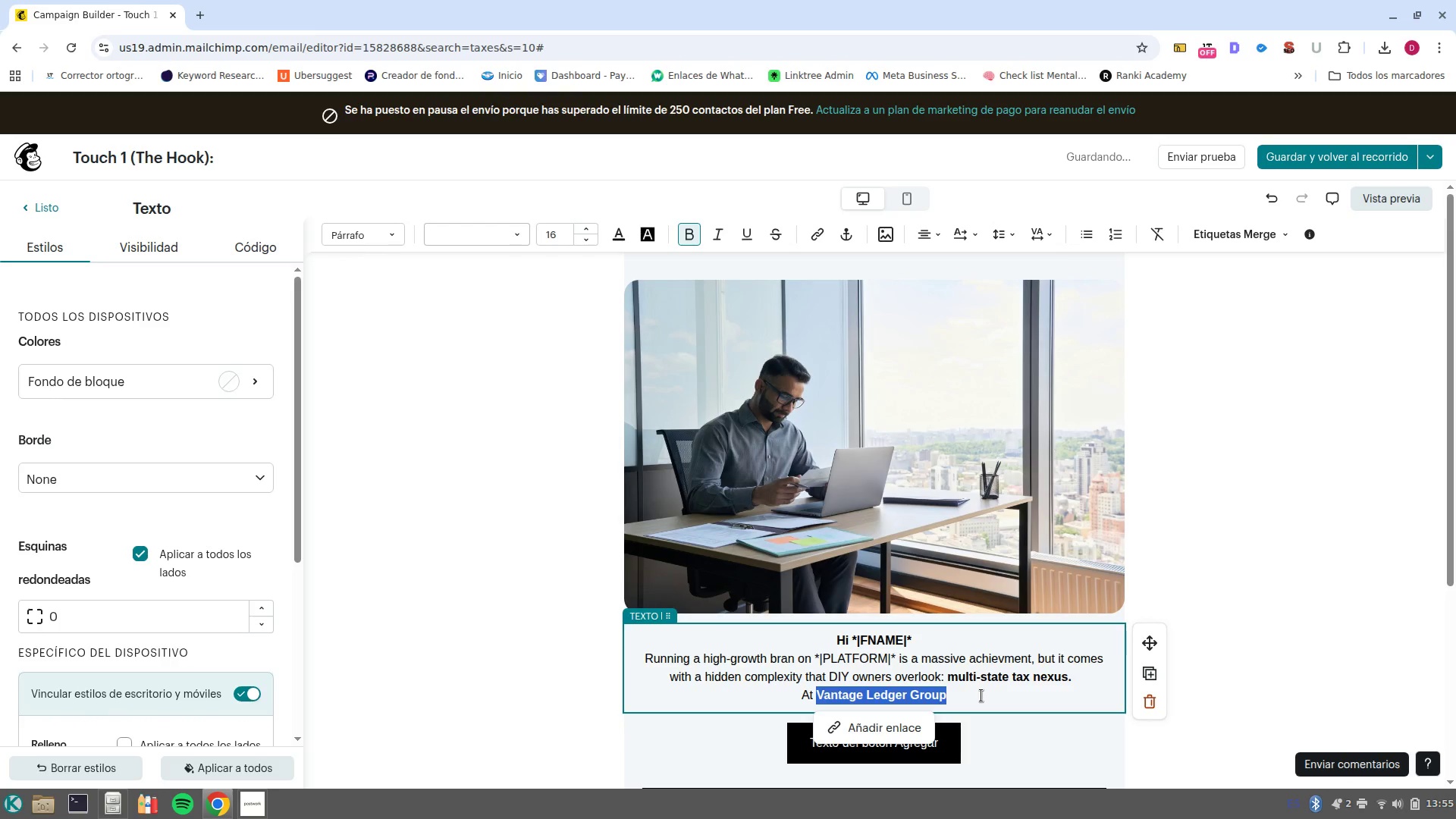 
left_click([981, 695])
 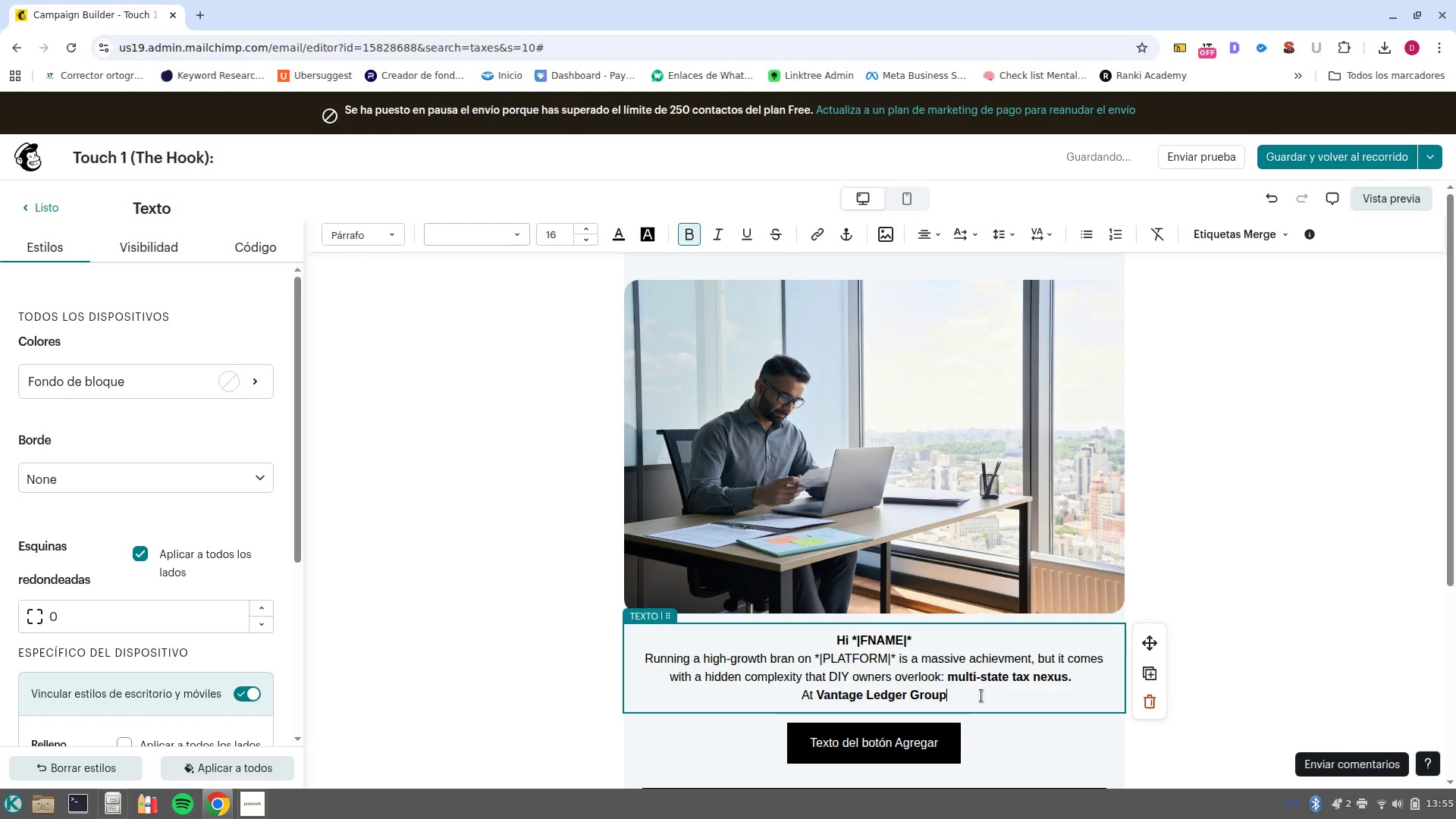 
key(Space)
 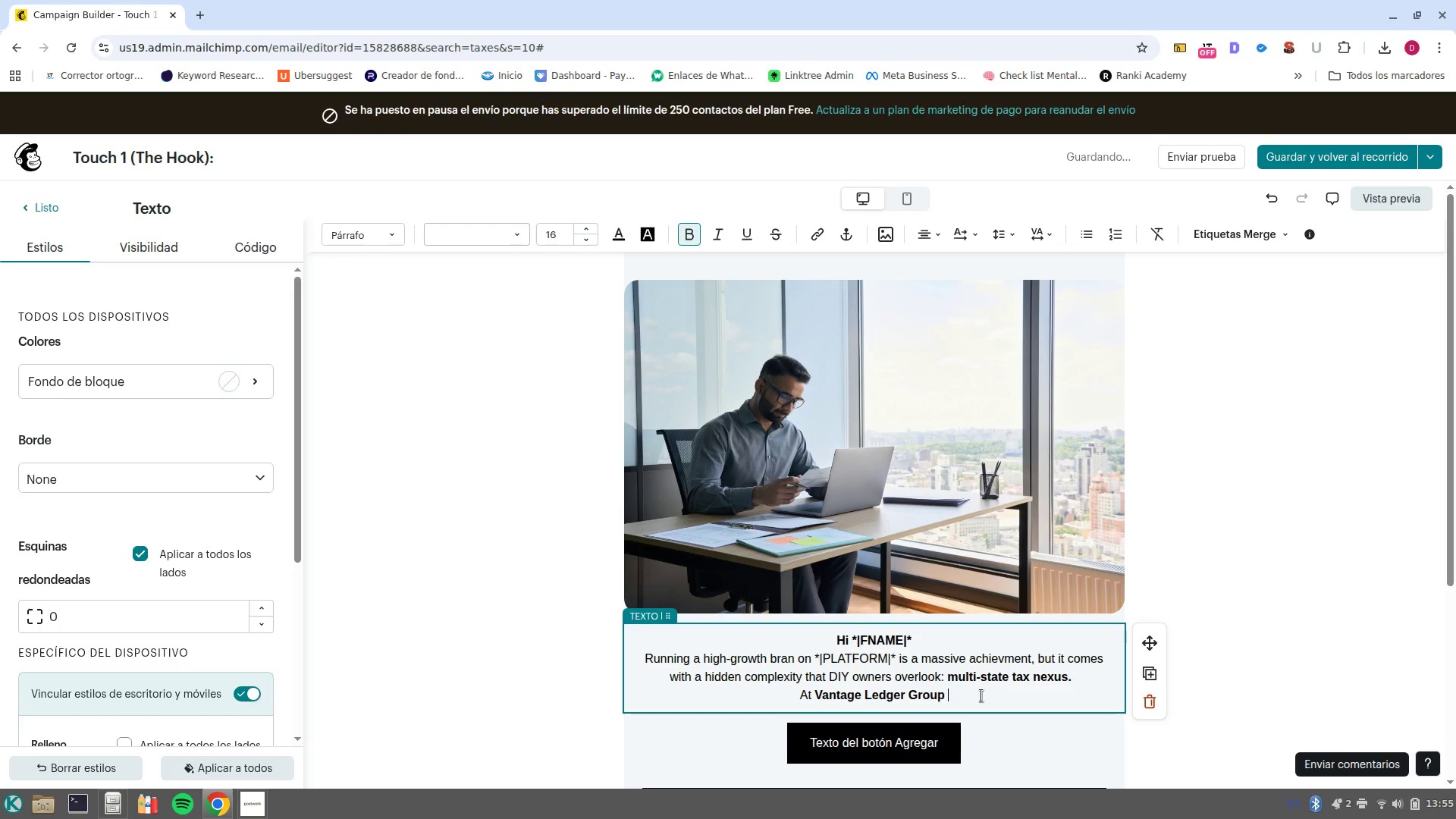 
key(Control+B)
 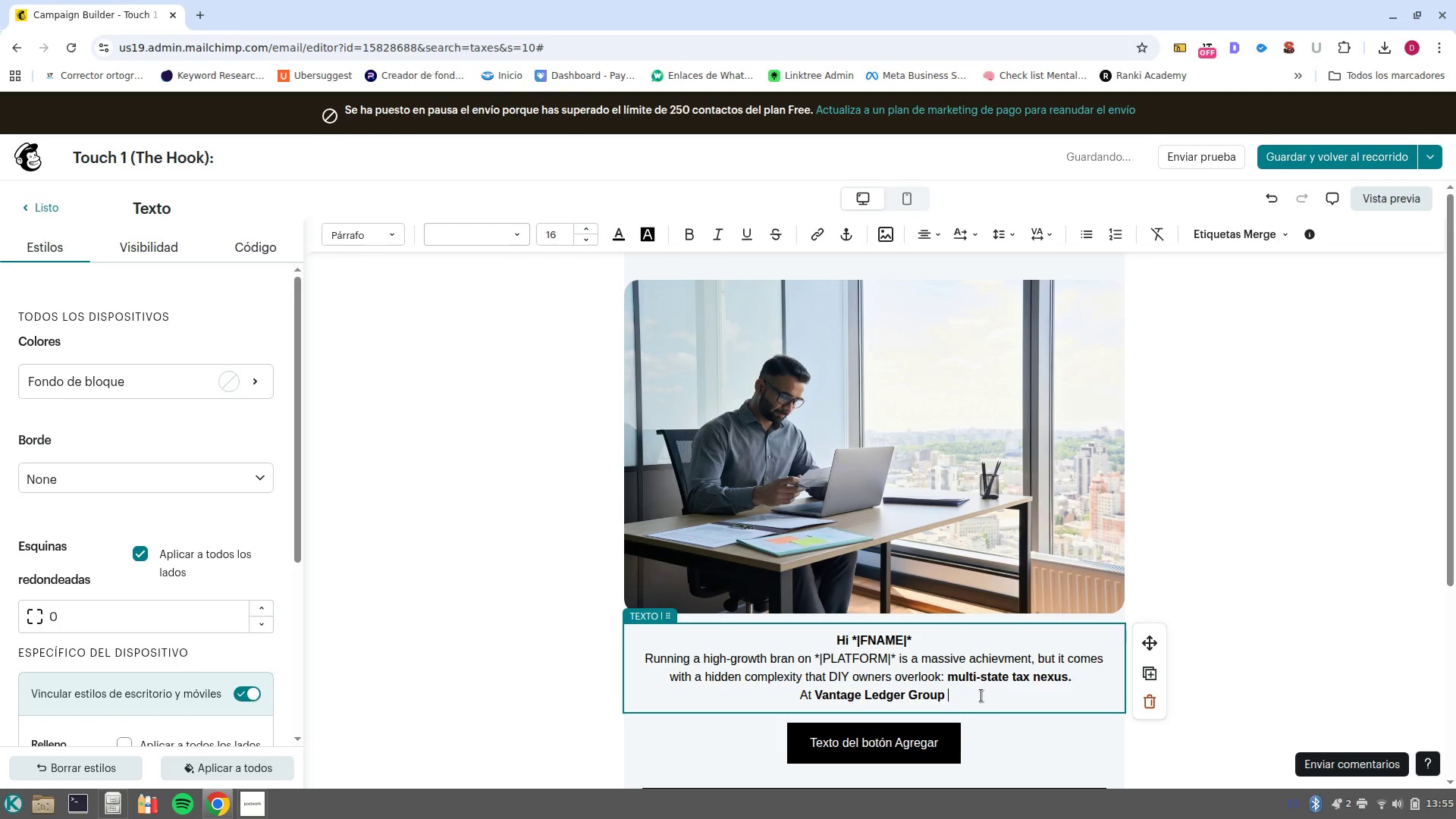 
key(Backspace)
 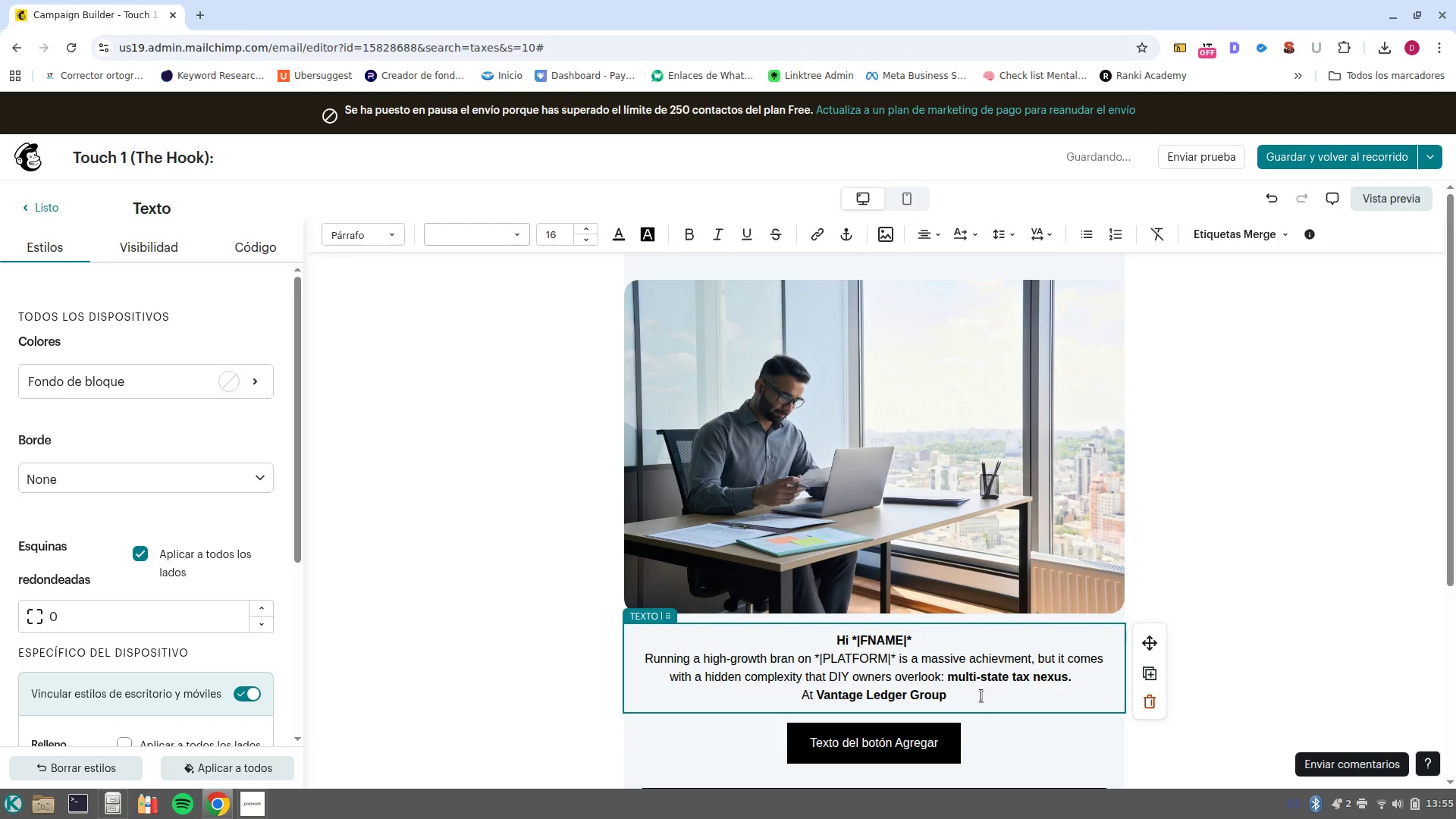 
key(Comma)
 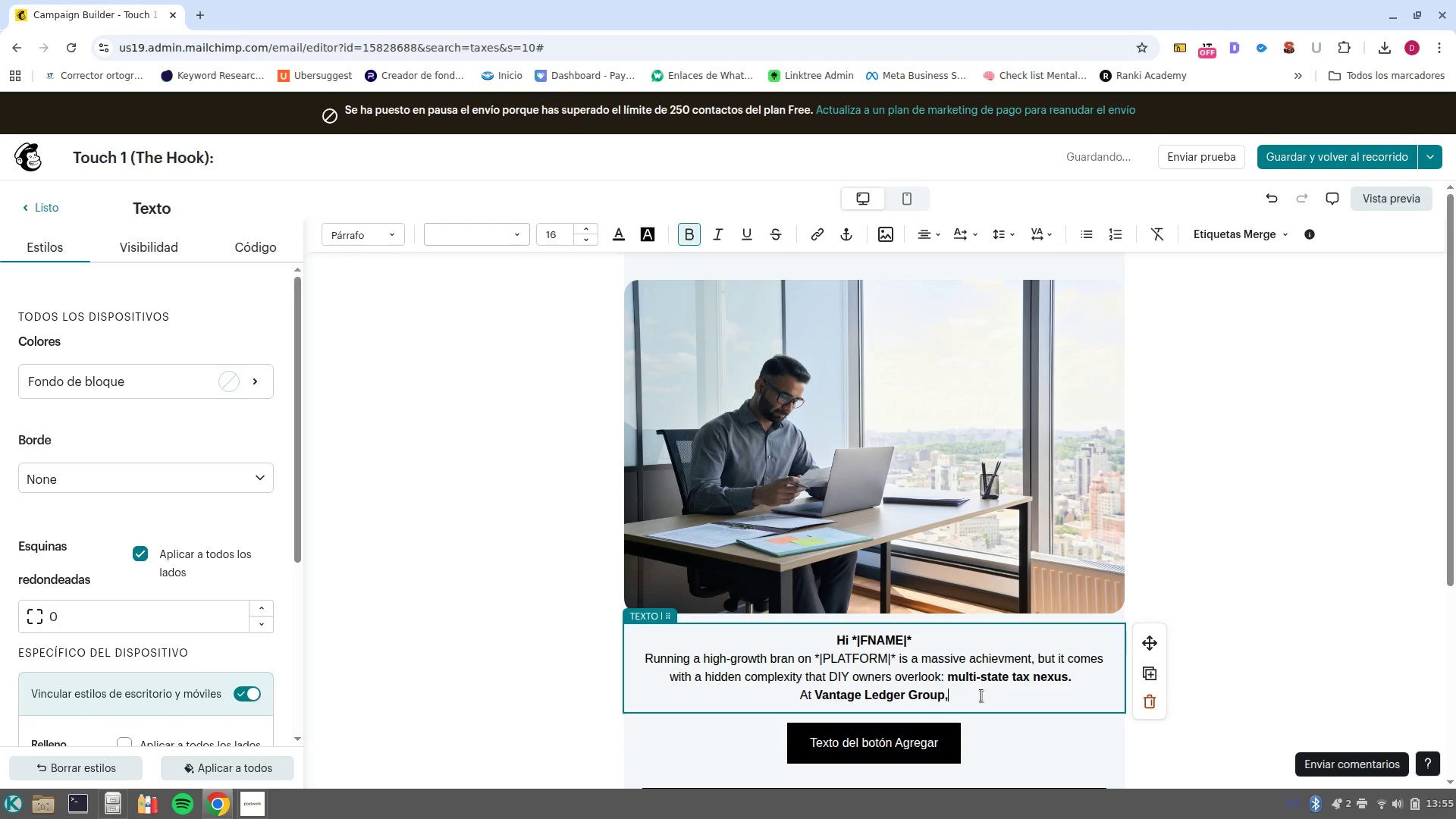 
key(Space)
 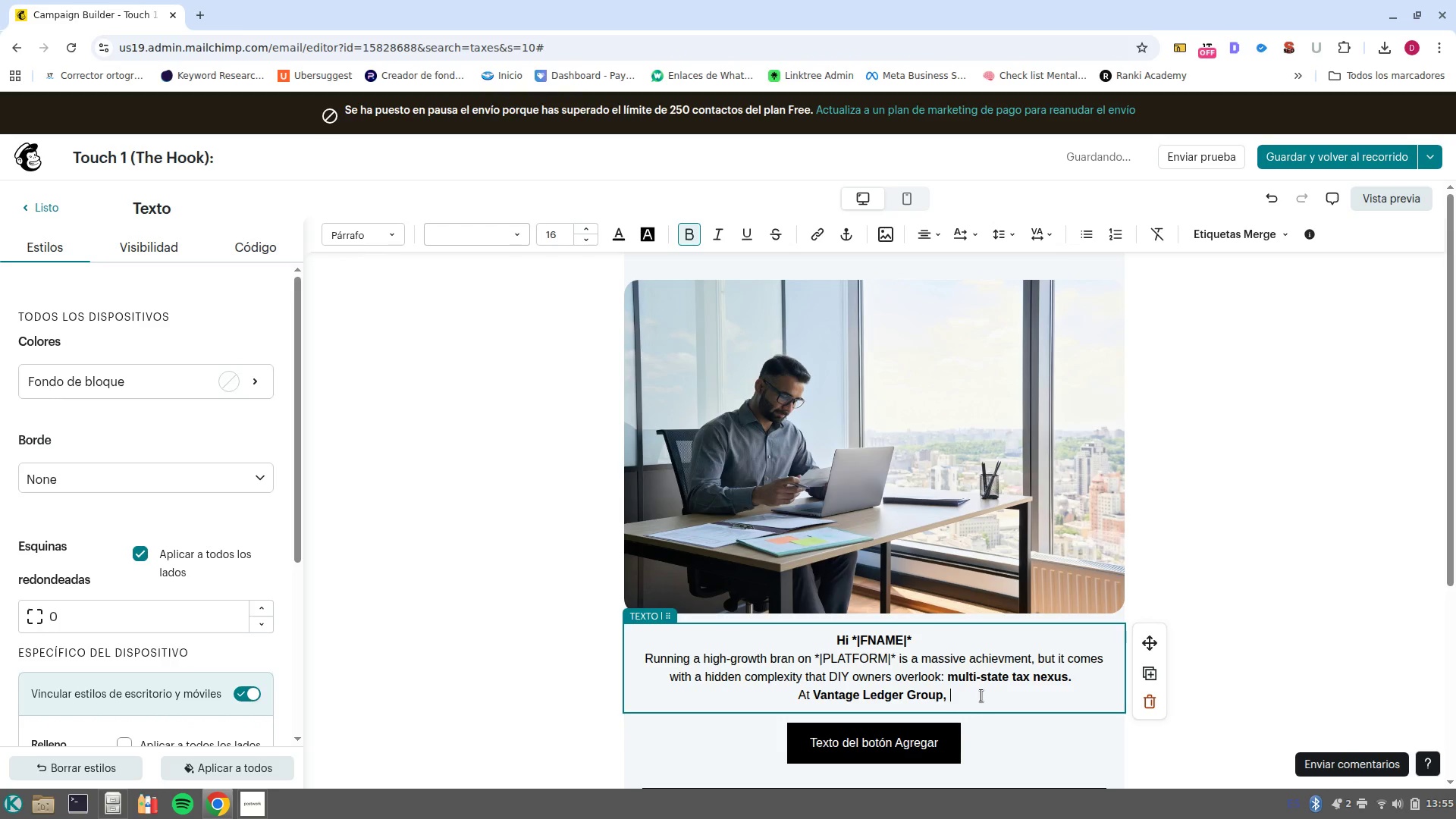 
key(Control+ControlLeft)
 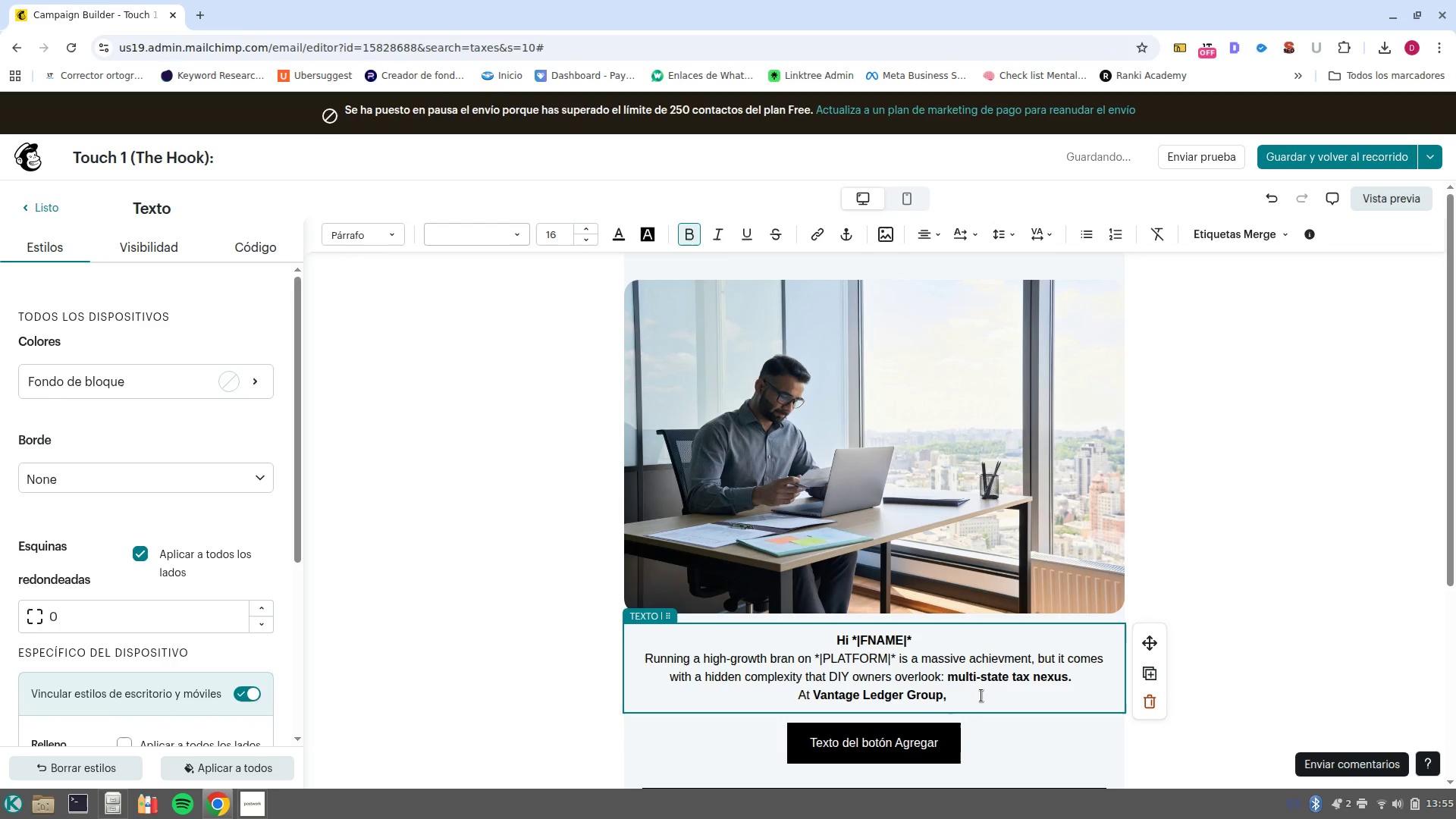 
key(Control+B)
 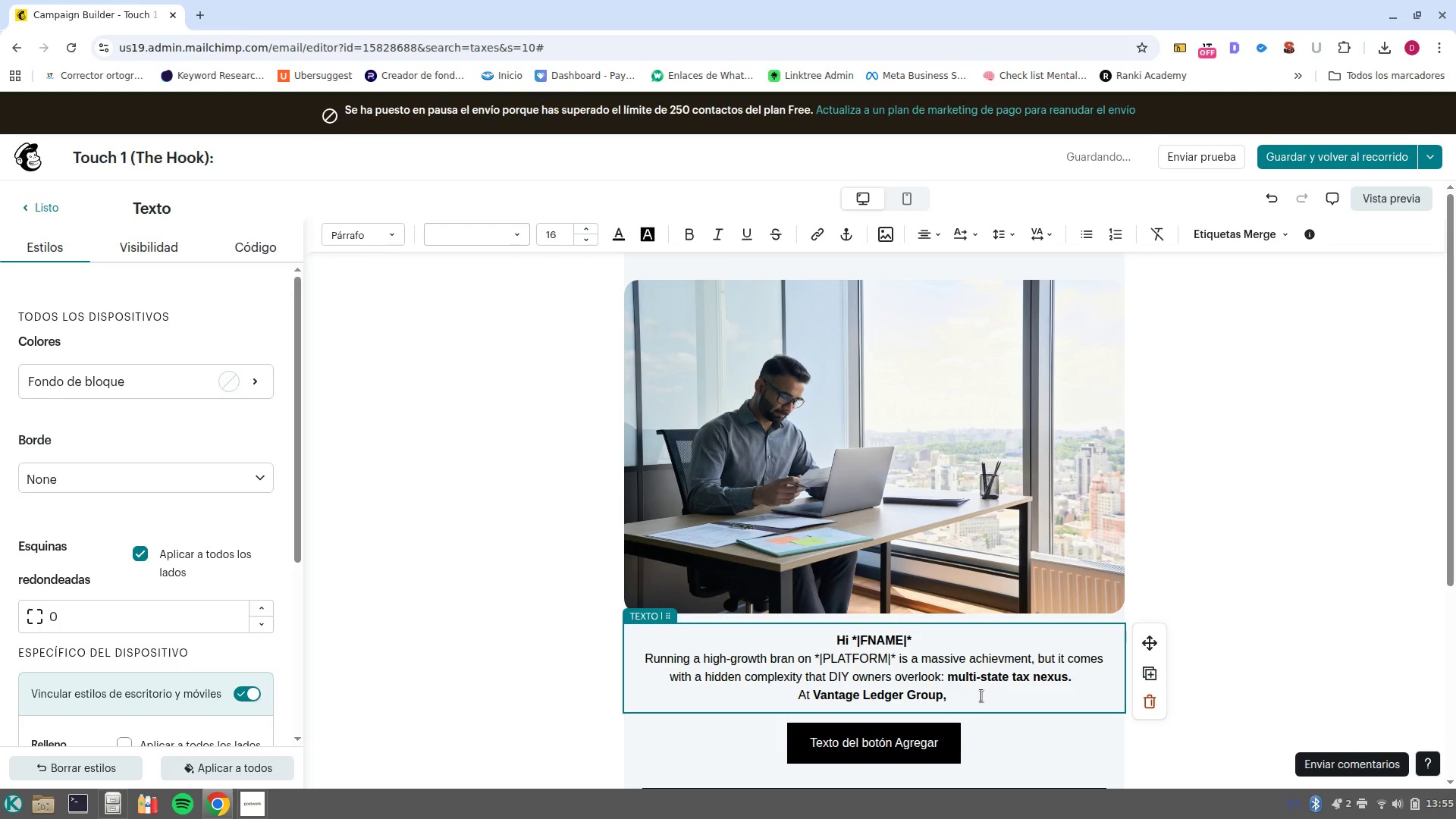 
type(we-ve seen how companies like )
 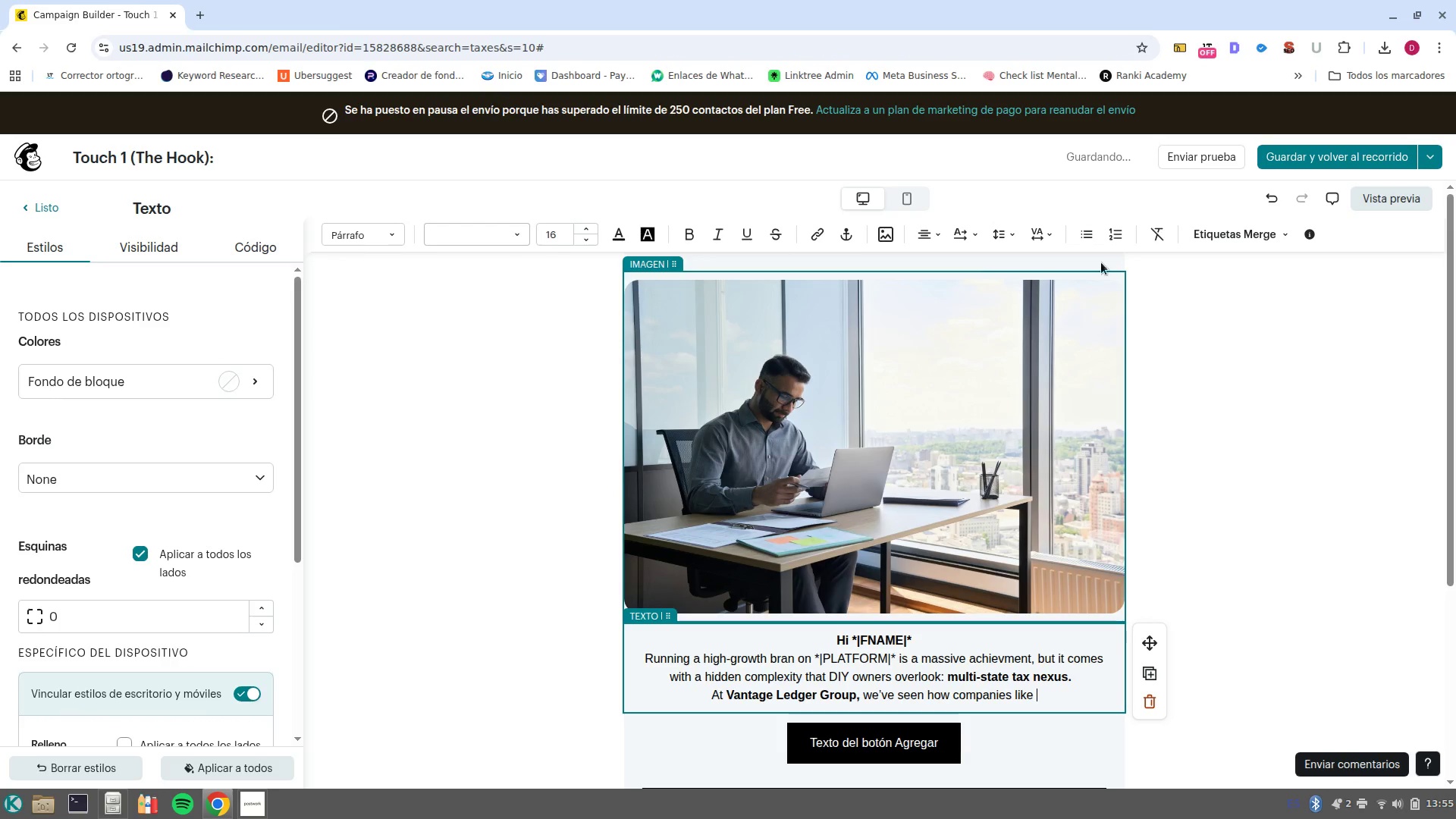 
left_click([1260, 231])
 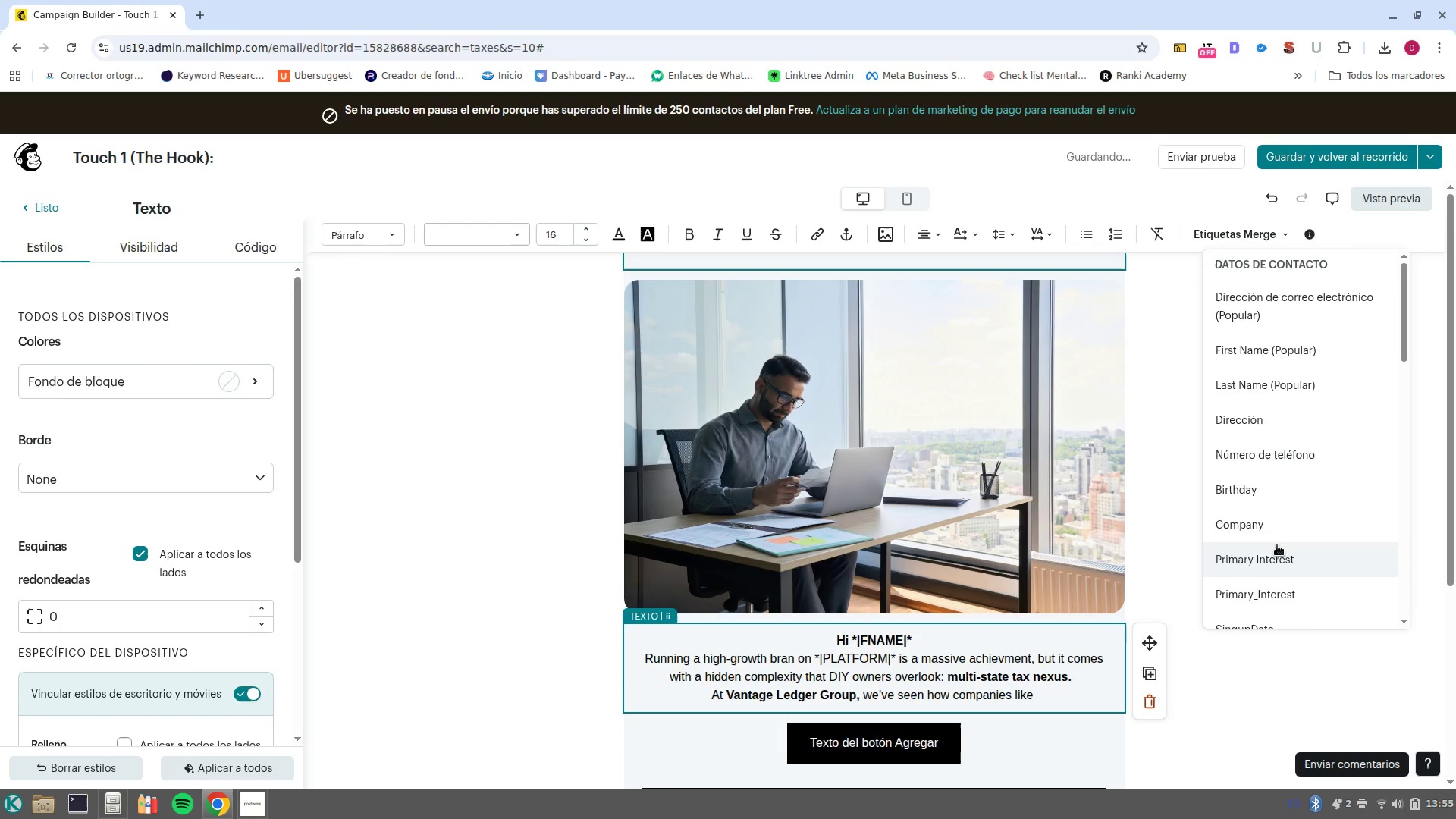 
left_click([1265, 530])
 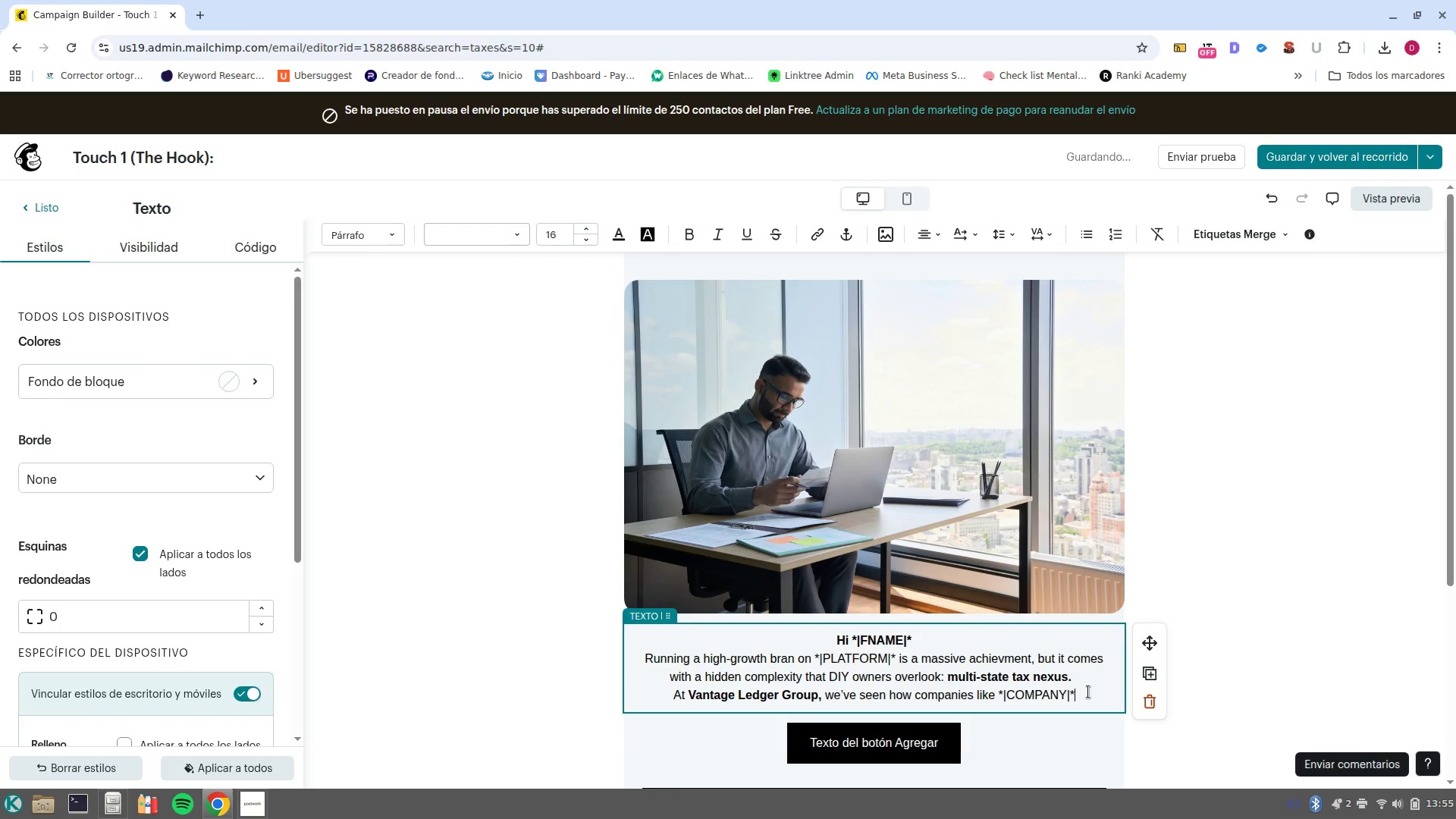 
type( can trigger tax obligations simply by crossing a sales the)
key(Backspace)
type(reshold or o)
key(Backspace)
type(holding inventory in a new state. )
 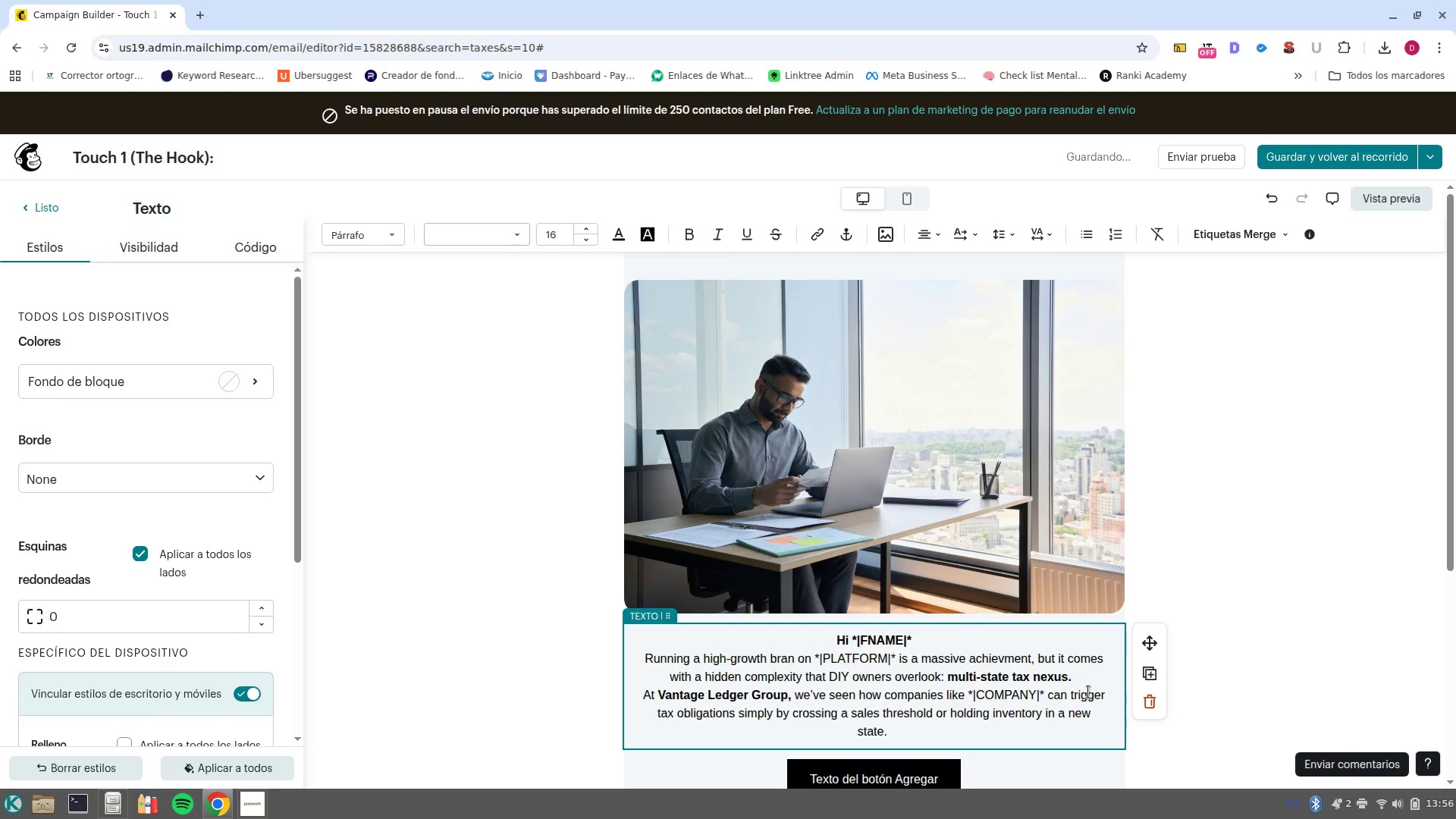 
wait(5.63)
 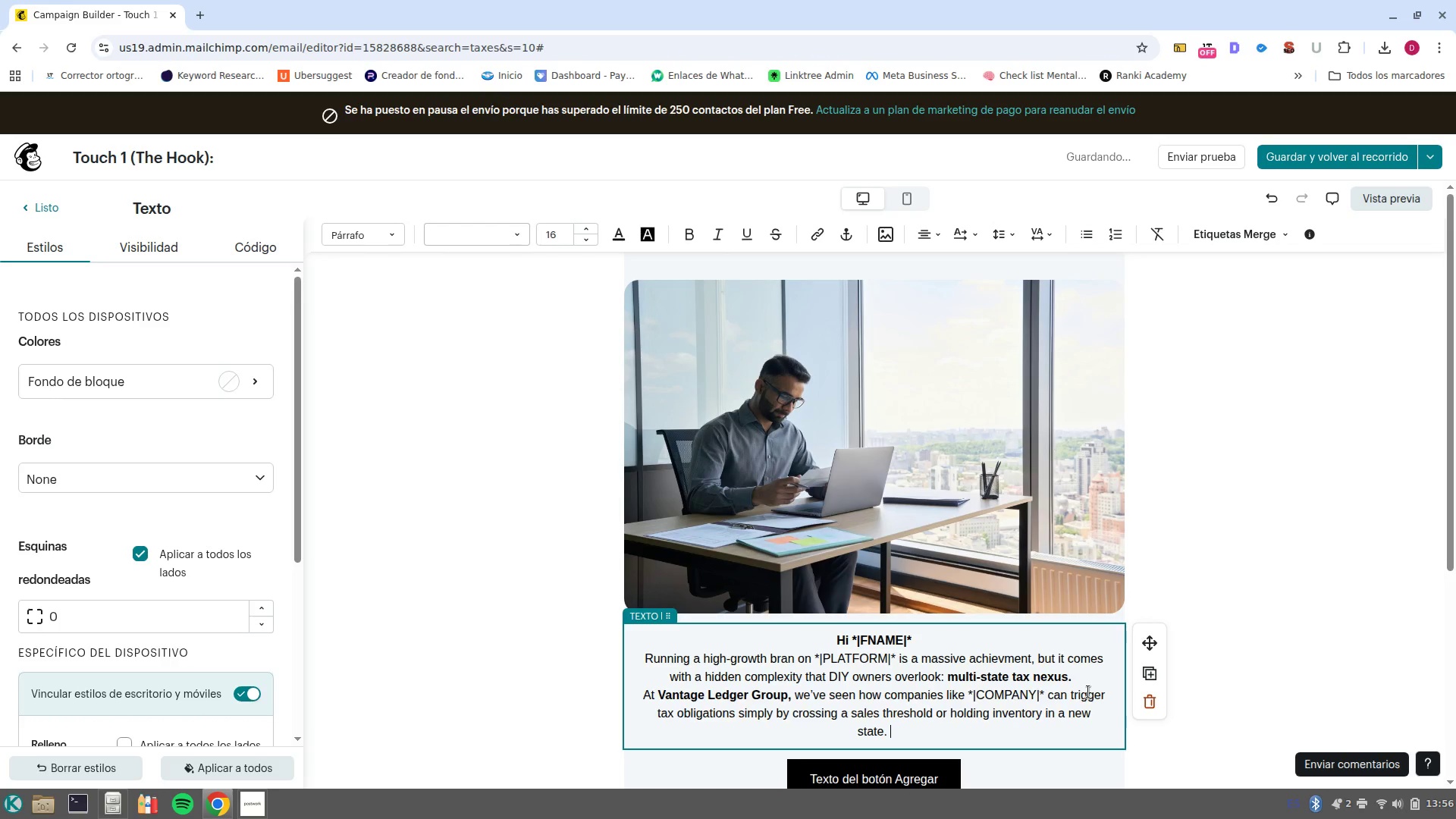 
type(Without proper tracking, these hidden liabilities can leadf)
key(Backspace)
type( to costly audits. )
 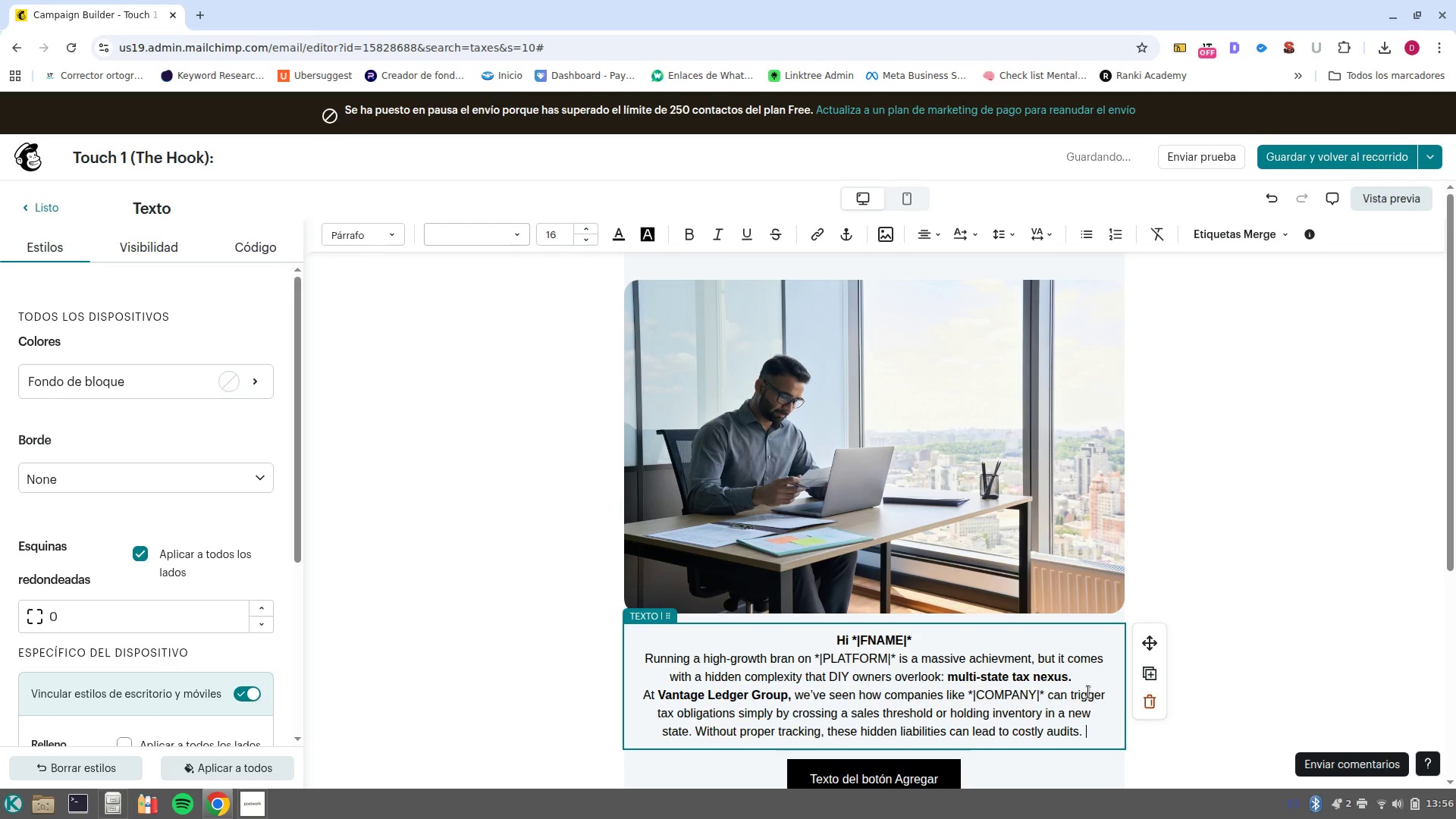 
key(Enter)
 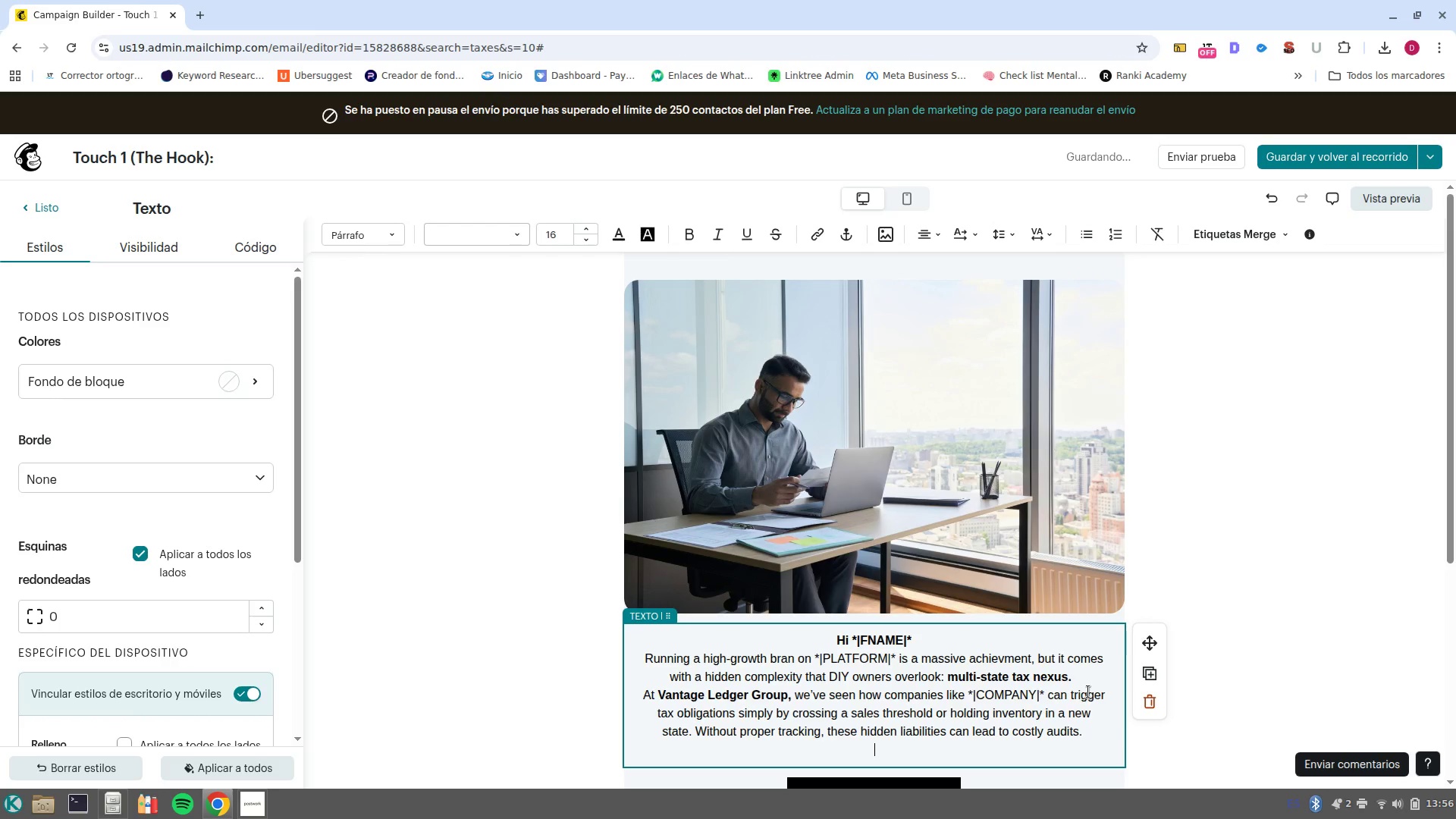 
left_click([1094, 678])
 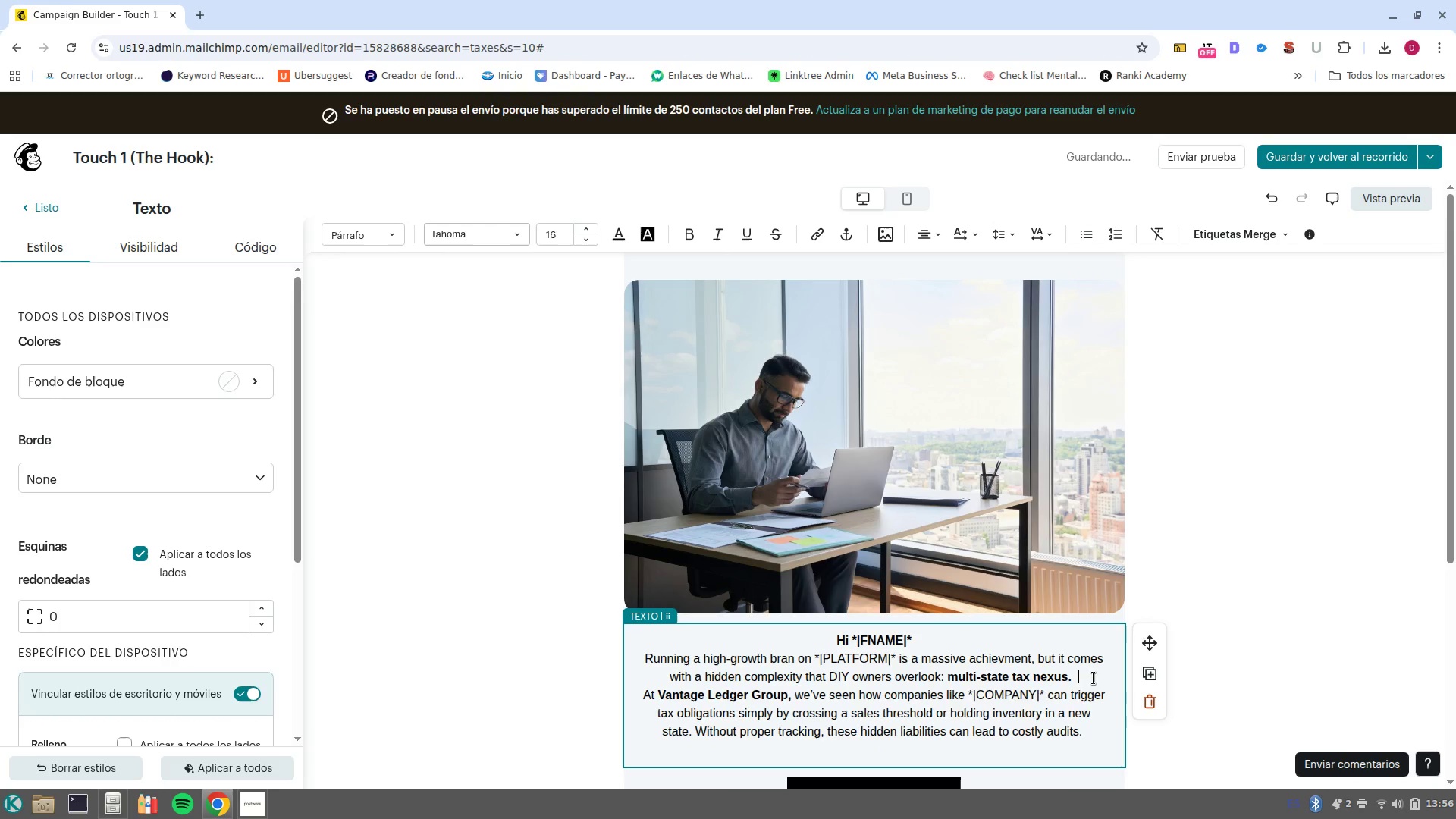 
key(Enter)
 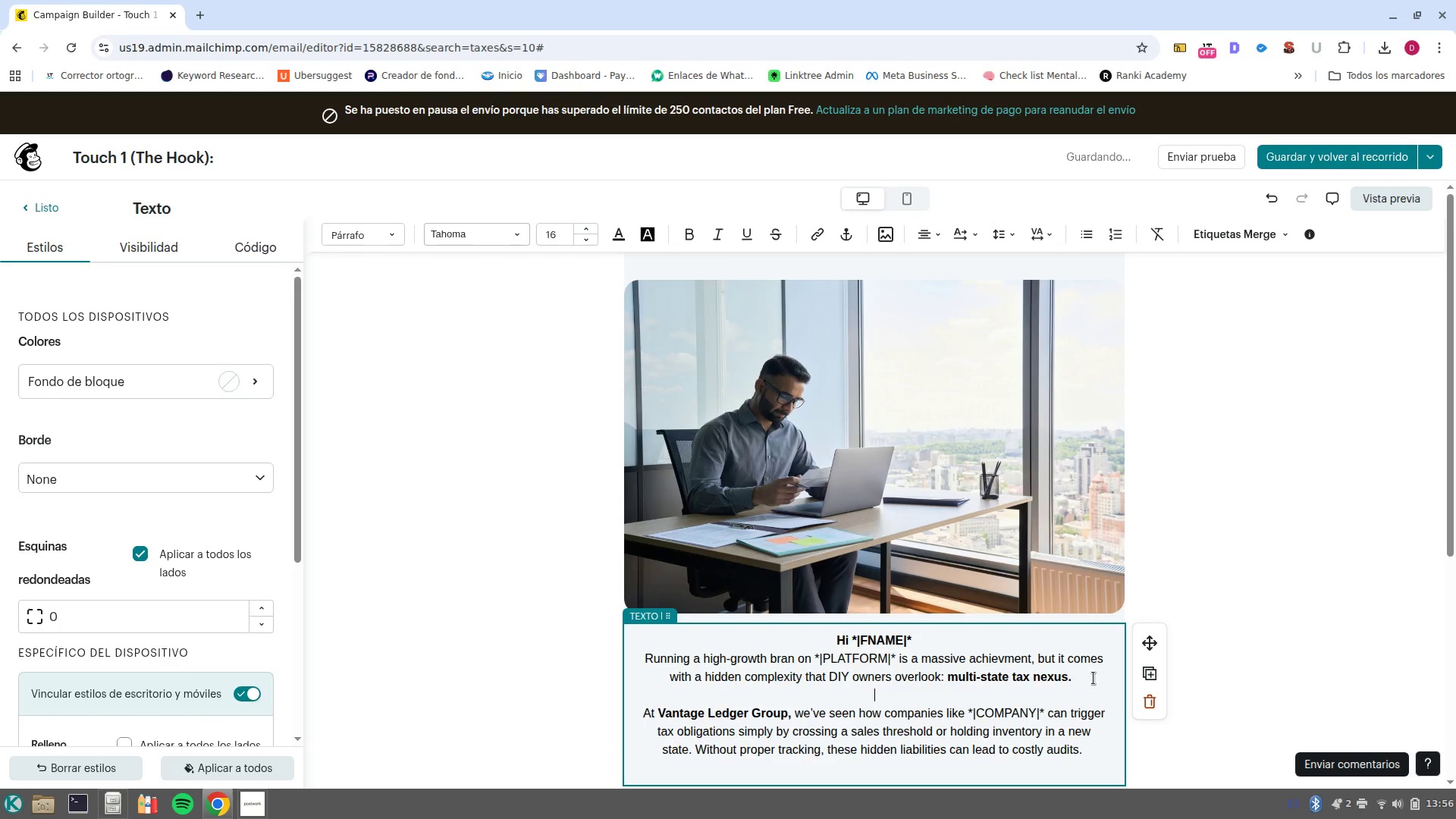 
scroll: coordinate [1094, 678], scroll_direction: down, amount: 2.0
 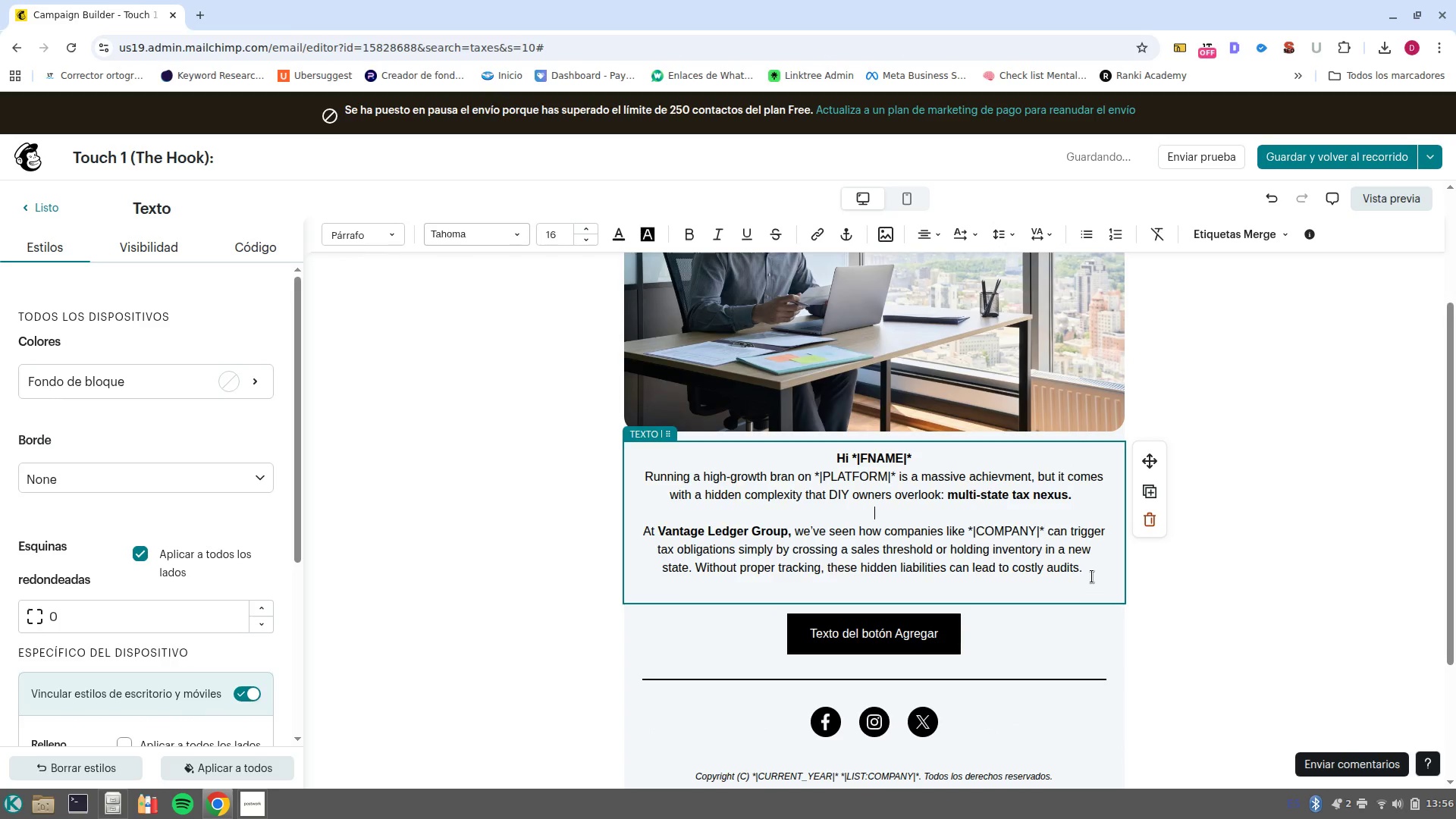 
left_click([1092, 576])
 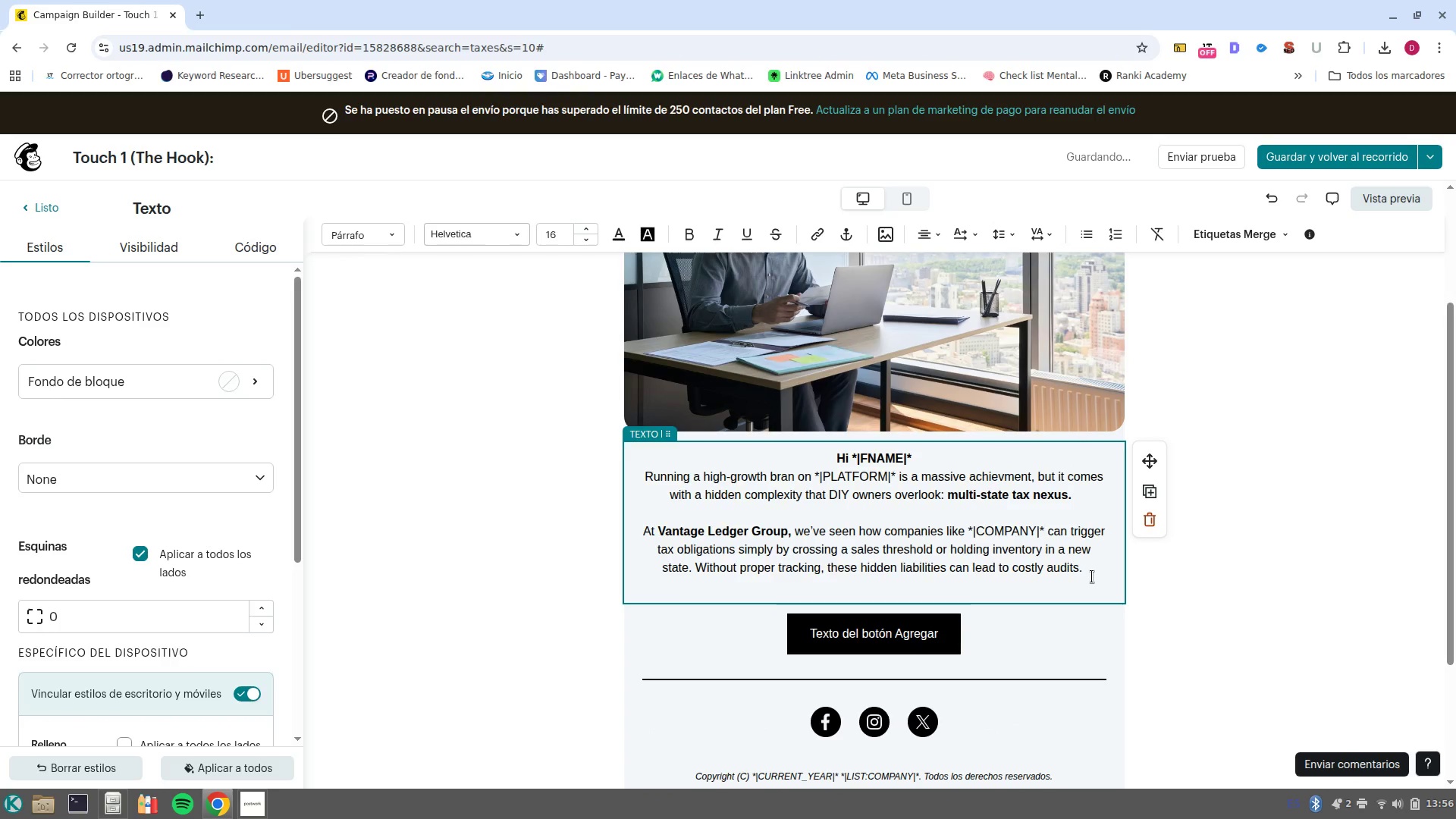 
key(Enter)
 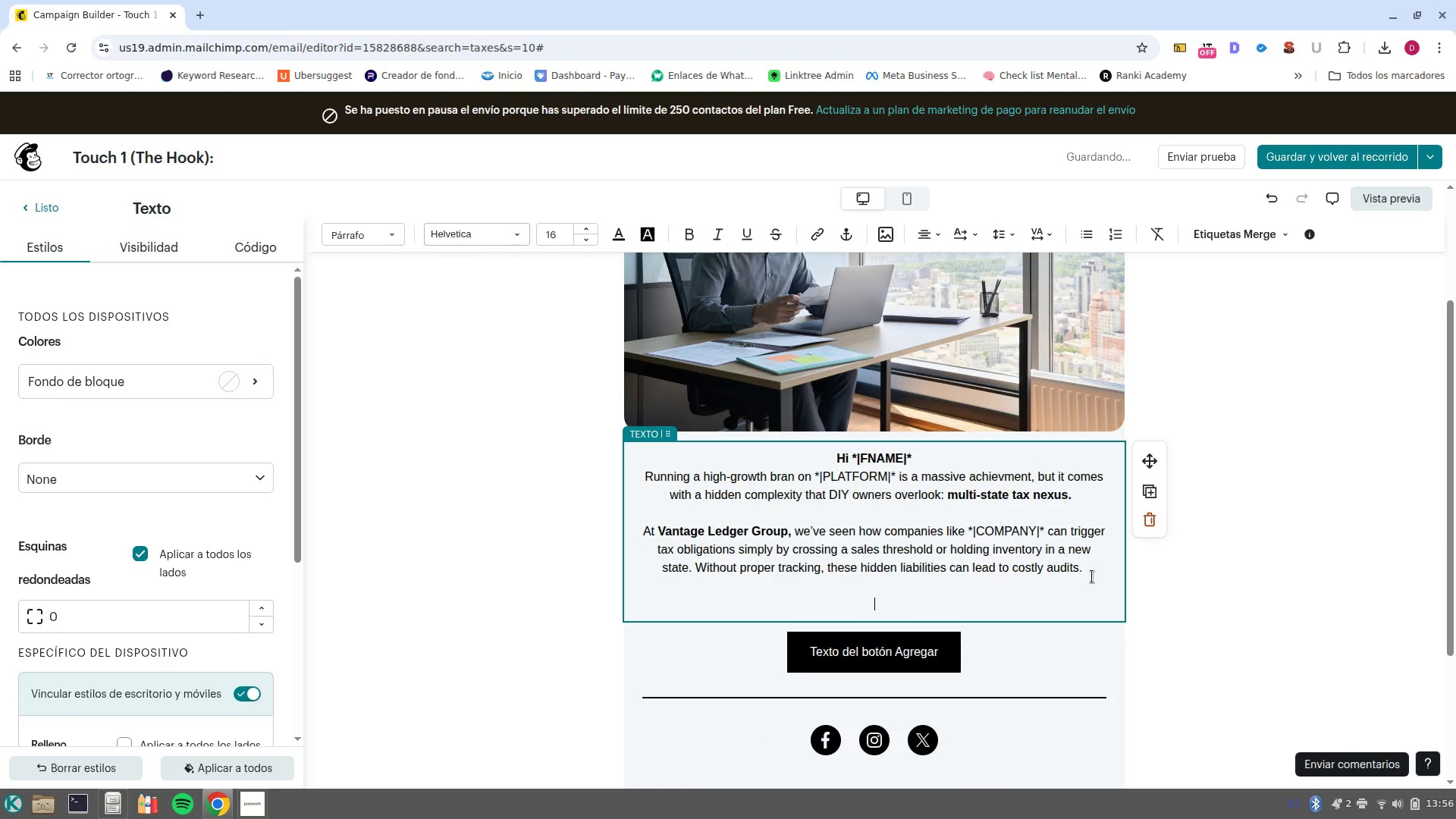 
type(We )
key(Backspace)
key(Backspace)
key(Backspace)
 